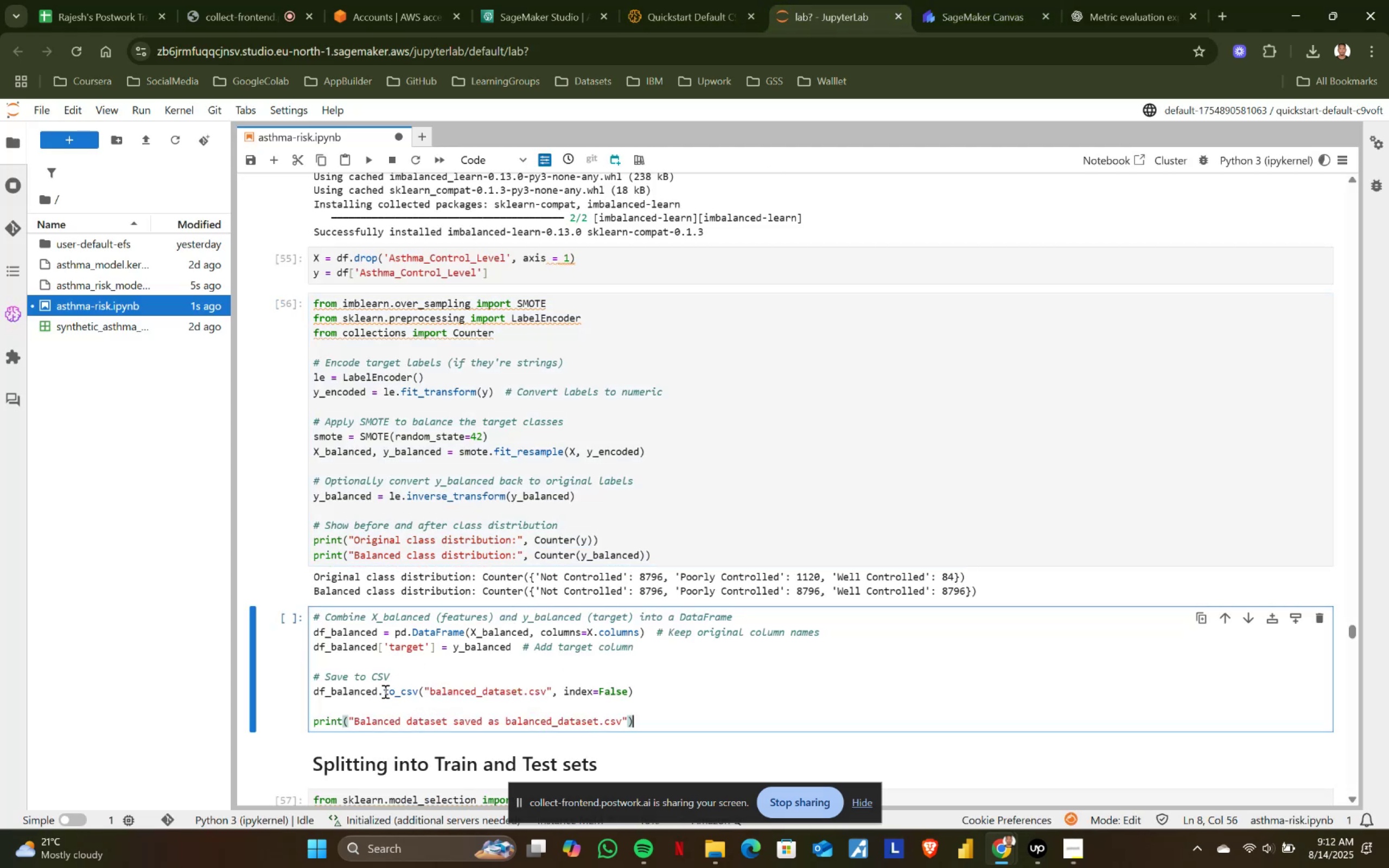 
left_click_drag(start_coordinate=[378, 687], to_coordinate=[308, 687])
 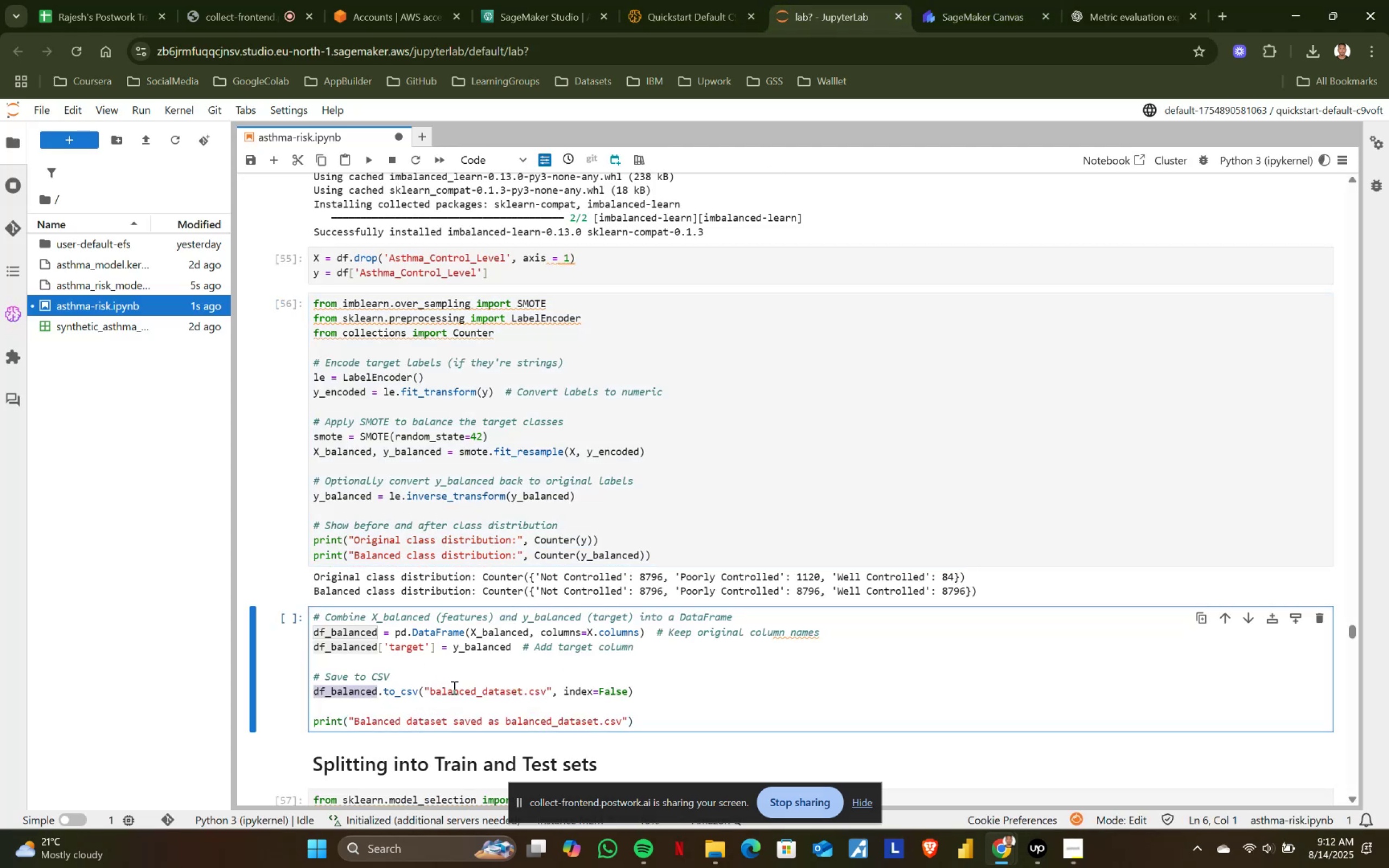 
type(asthma_clean)
 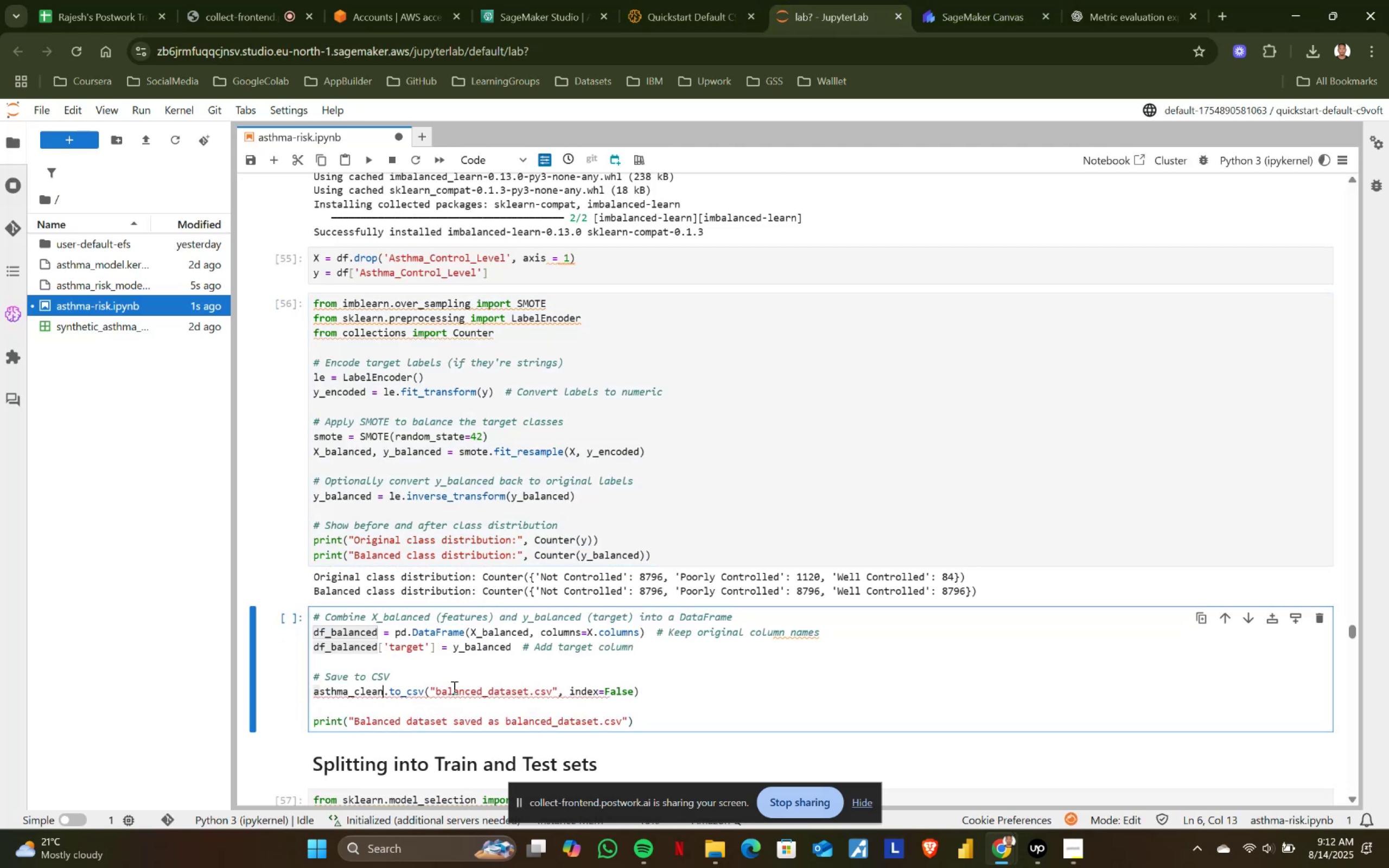 
left_click([683, 688])
 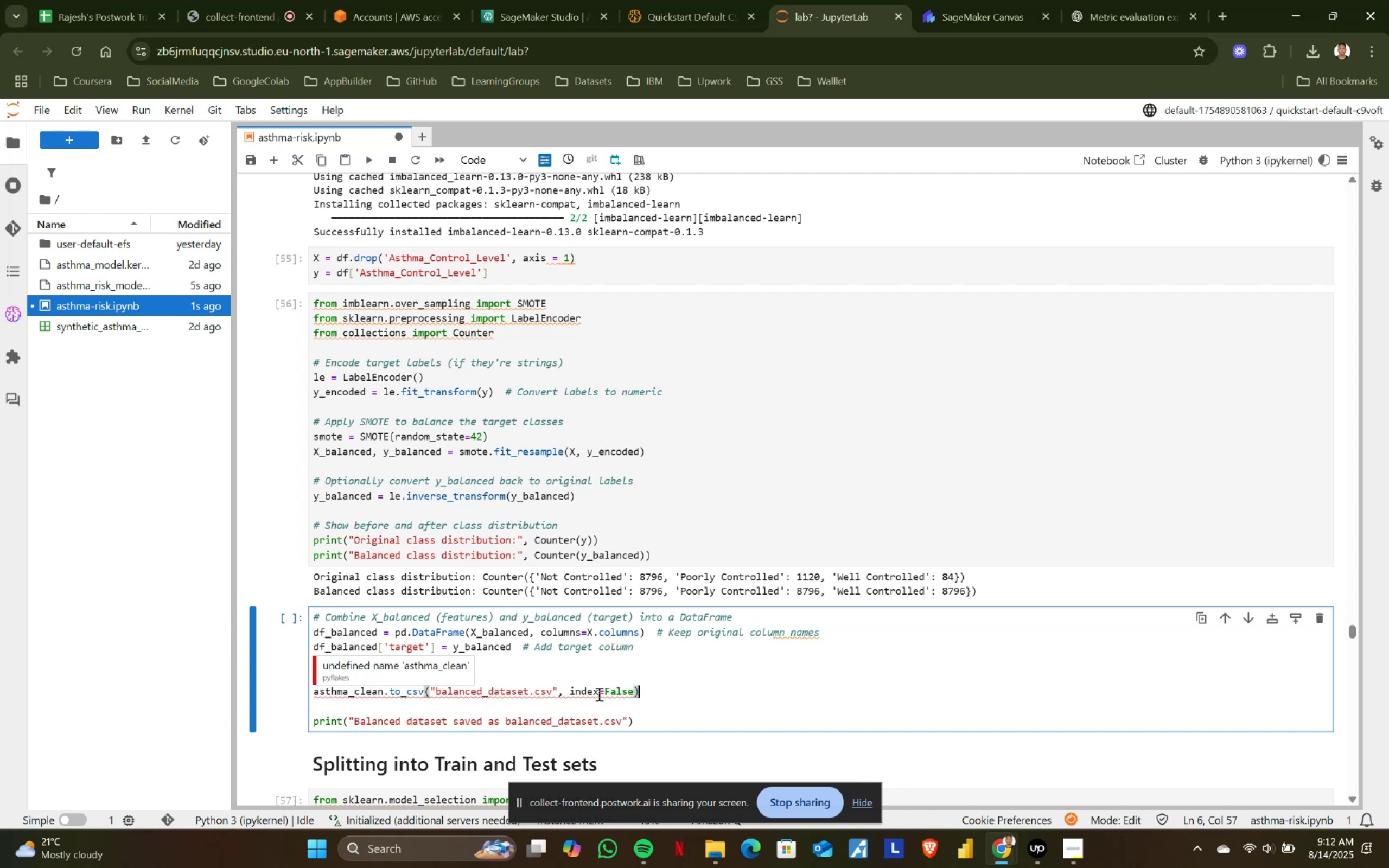 
wait(5.64)
 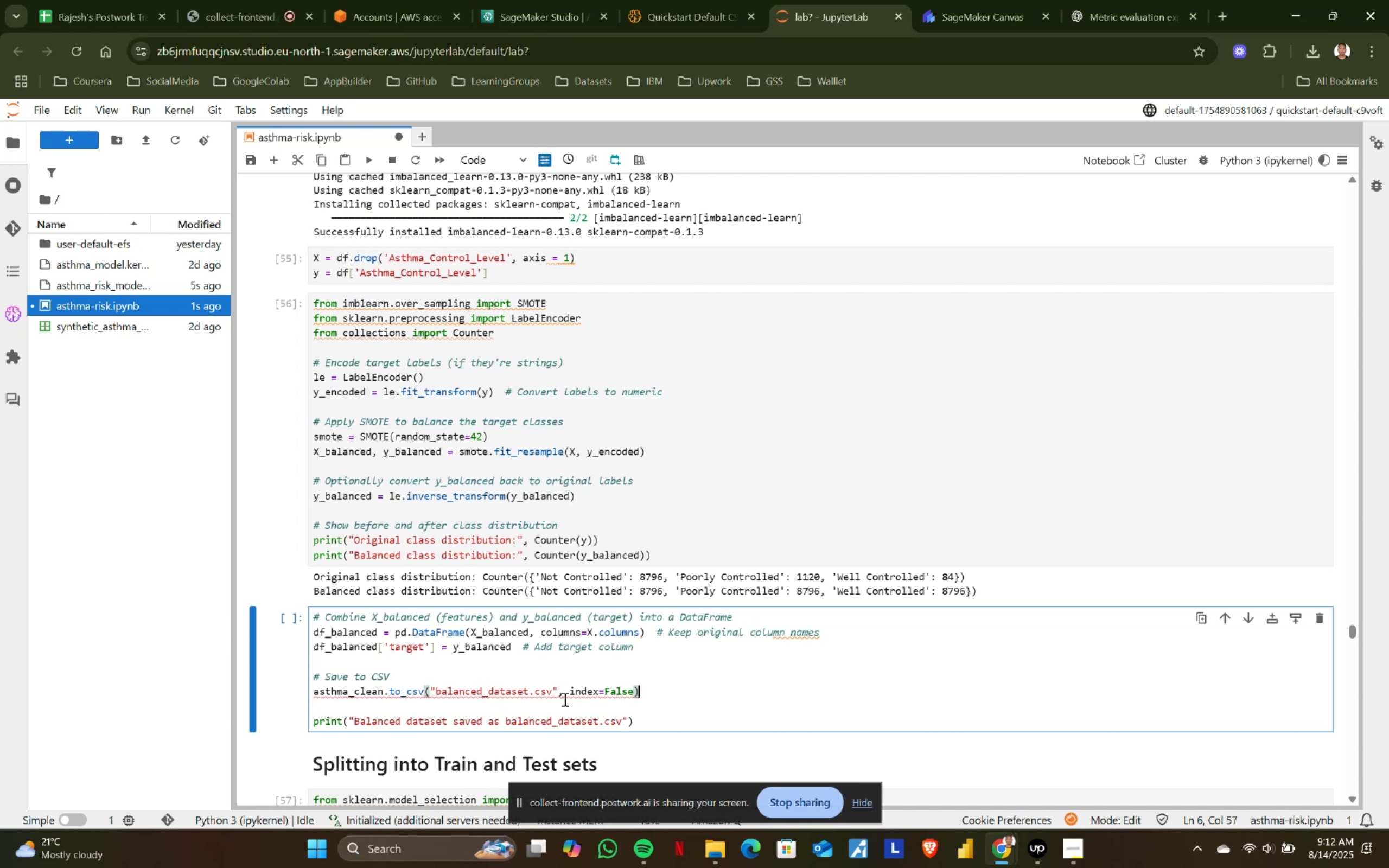 
left_click([527, 688])
 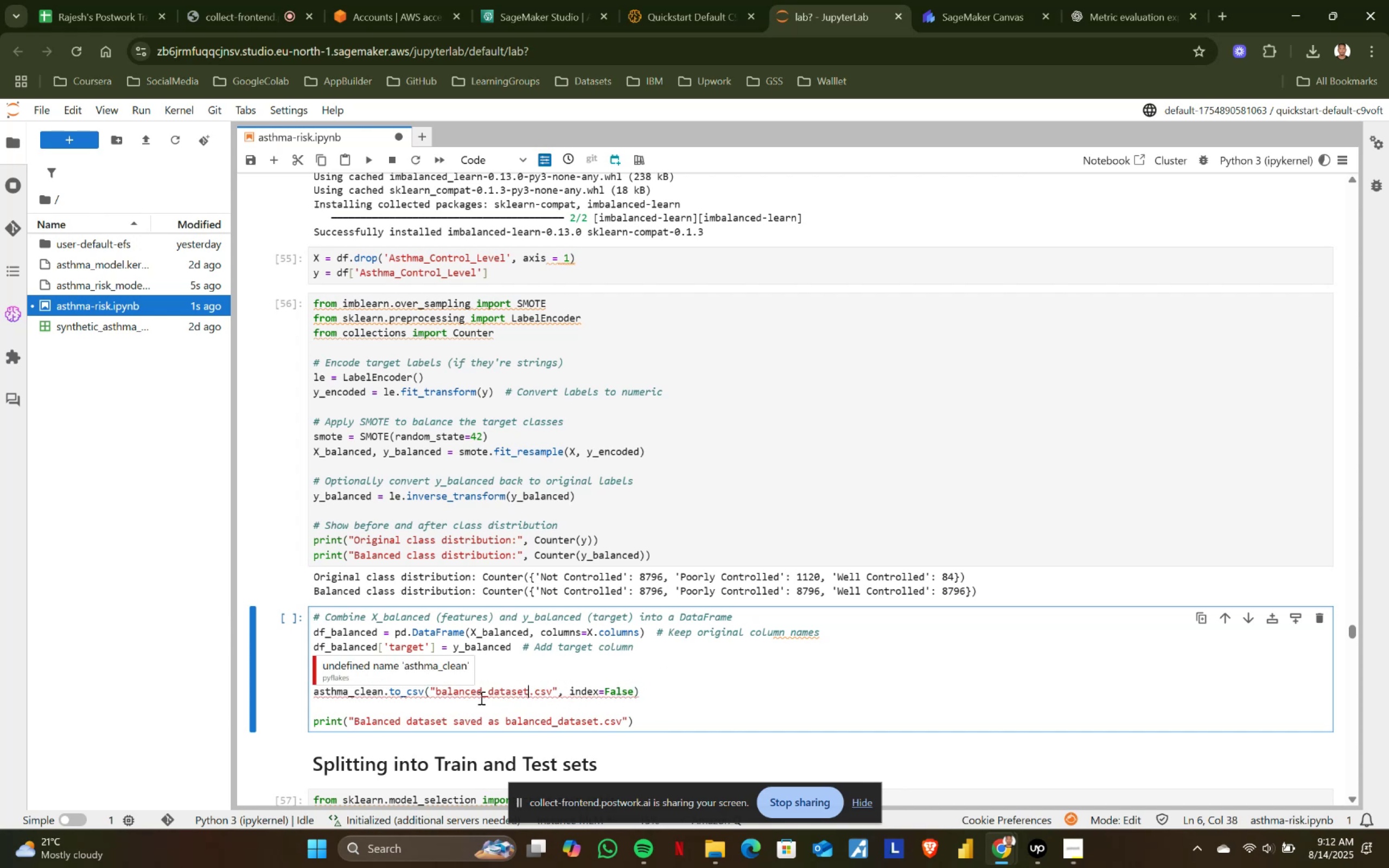 
hold_key(key=ShiftLeft, duration=0.68)
left_click([437, 690])
 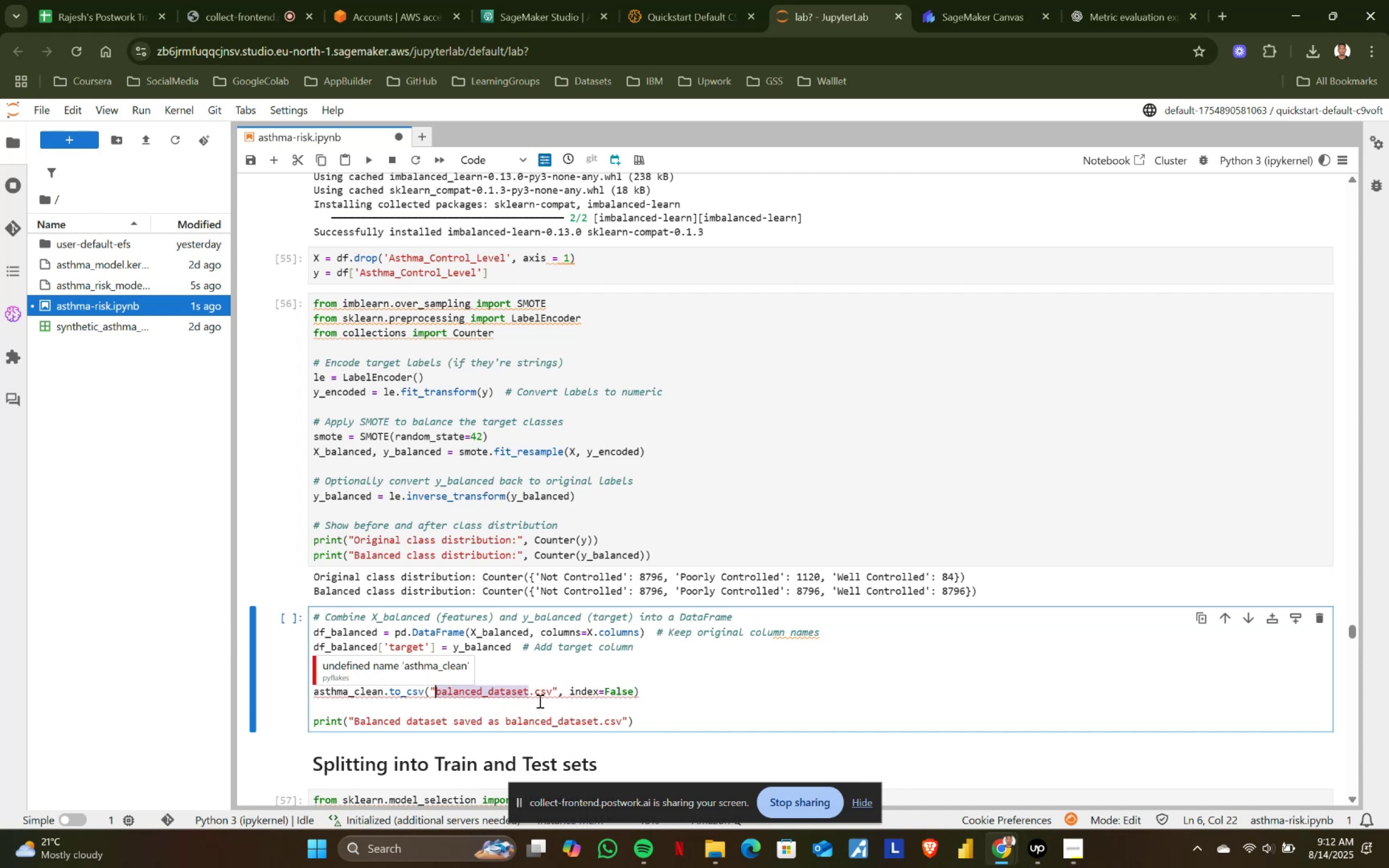 
type(asthma_clean)
 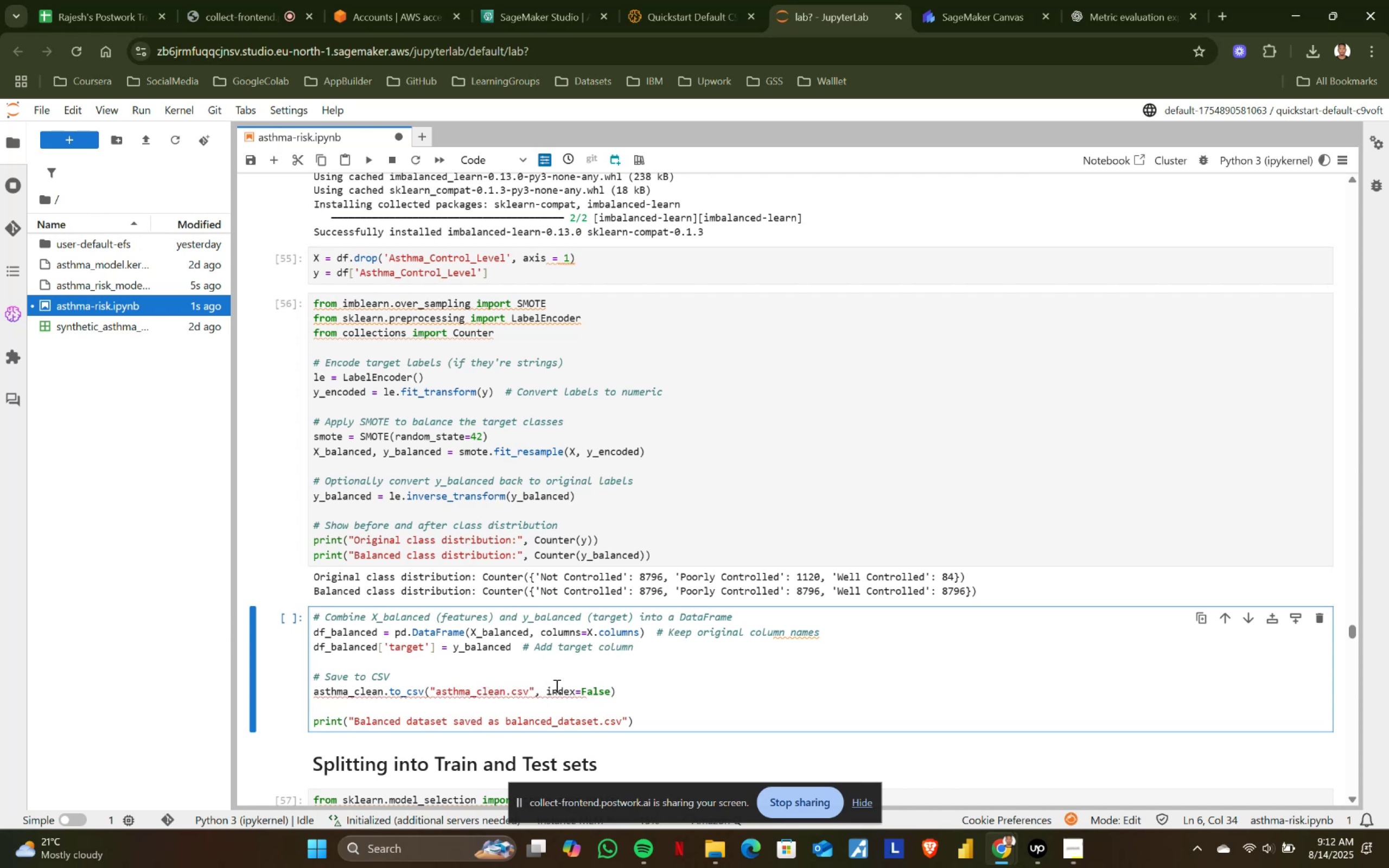 
left_click([649, 672])
 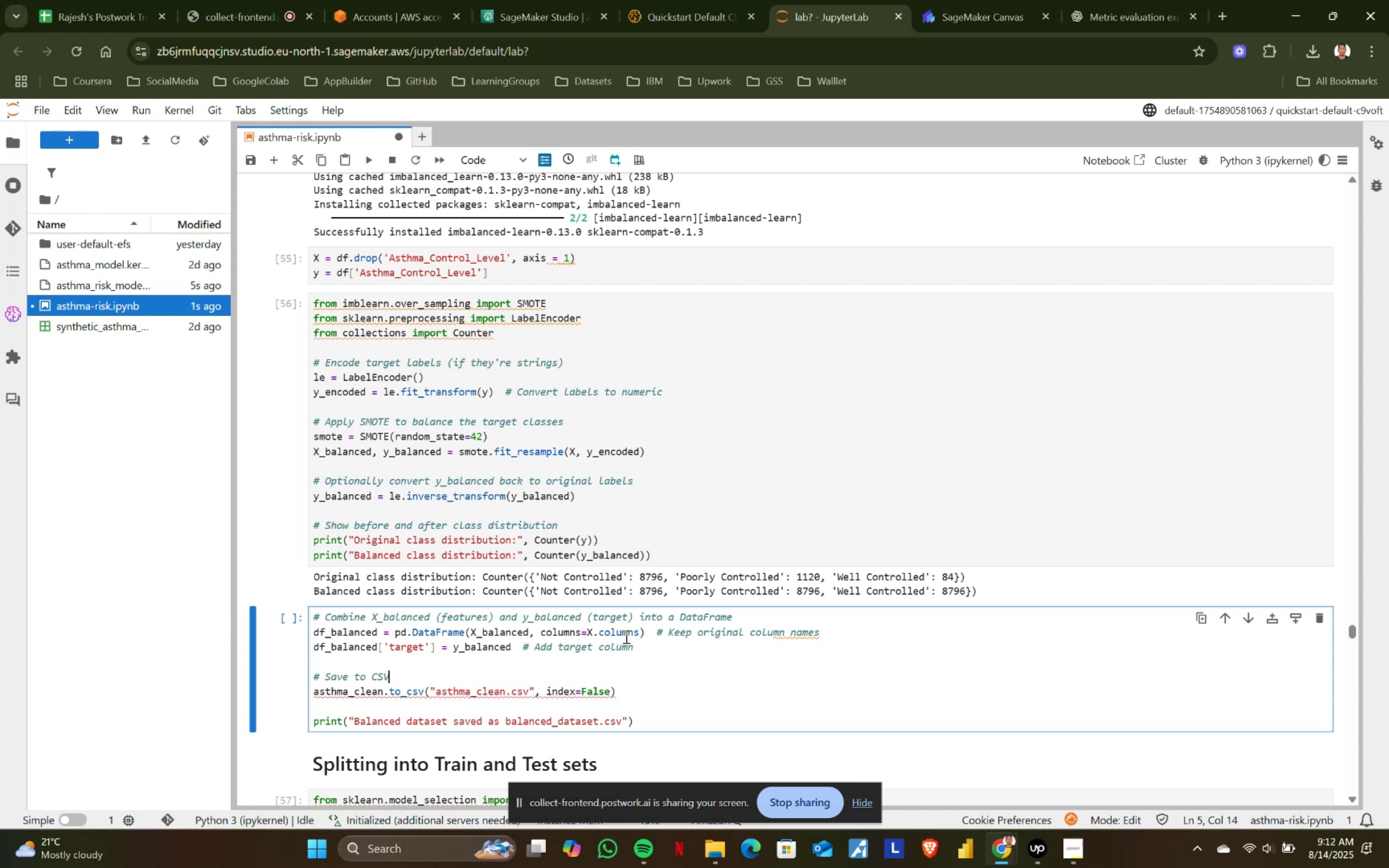 
wait(9.98)
 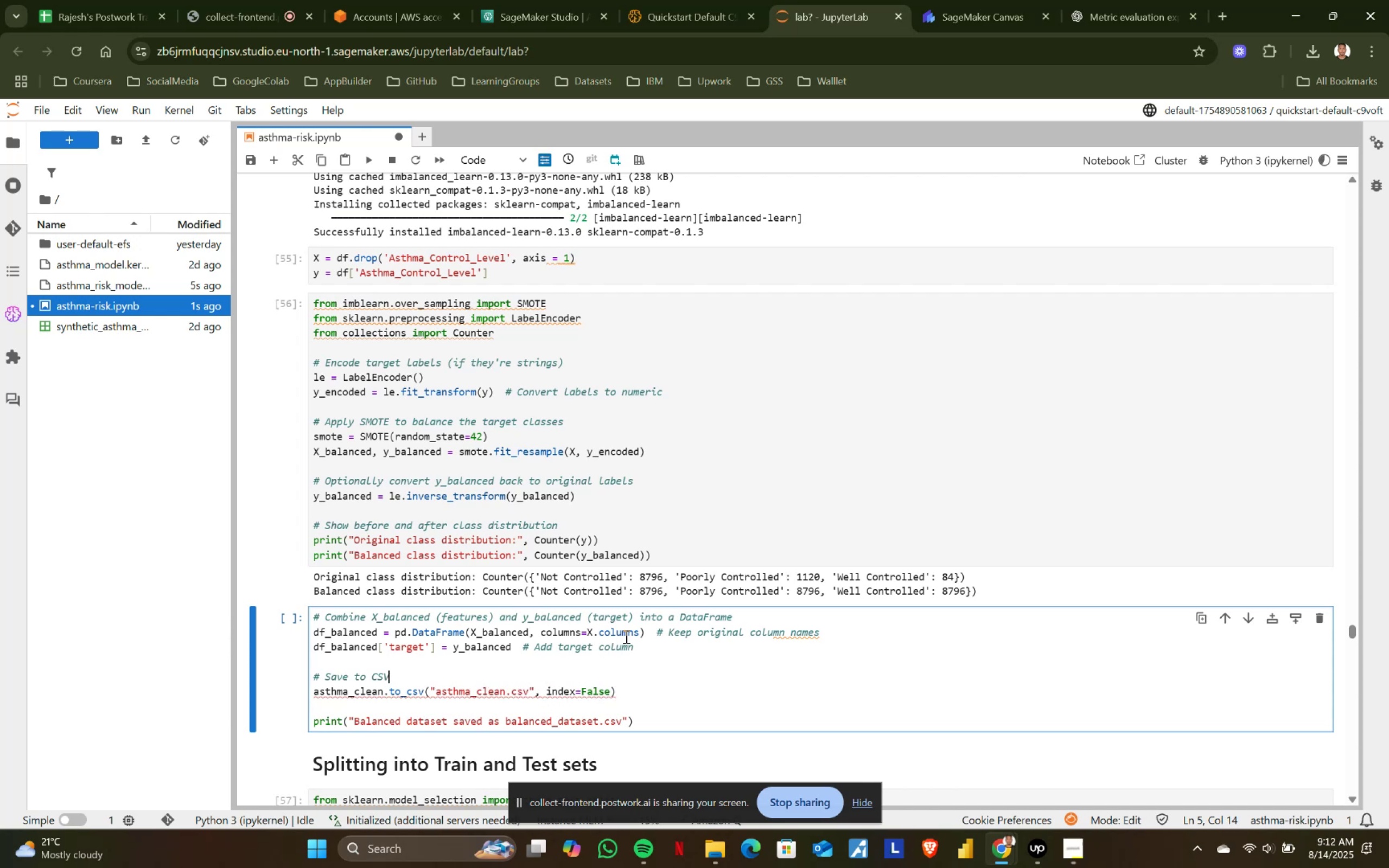 
left_click([666, 715])
 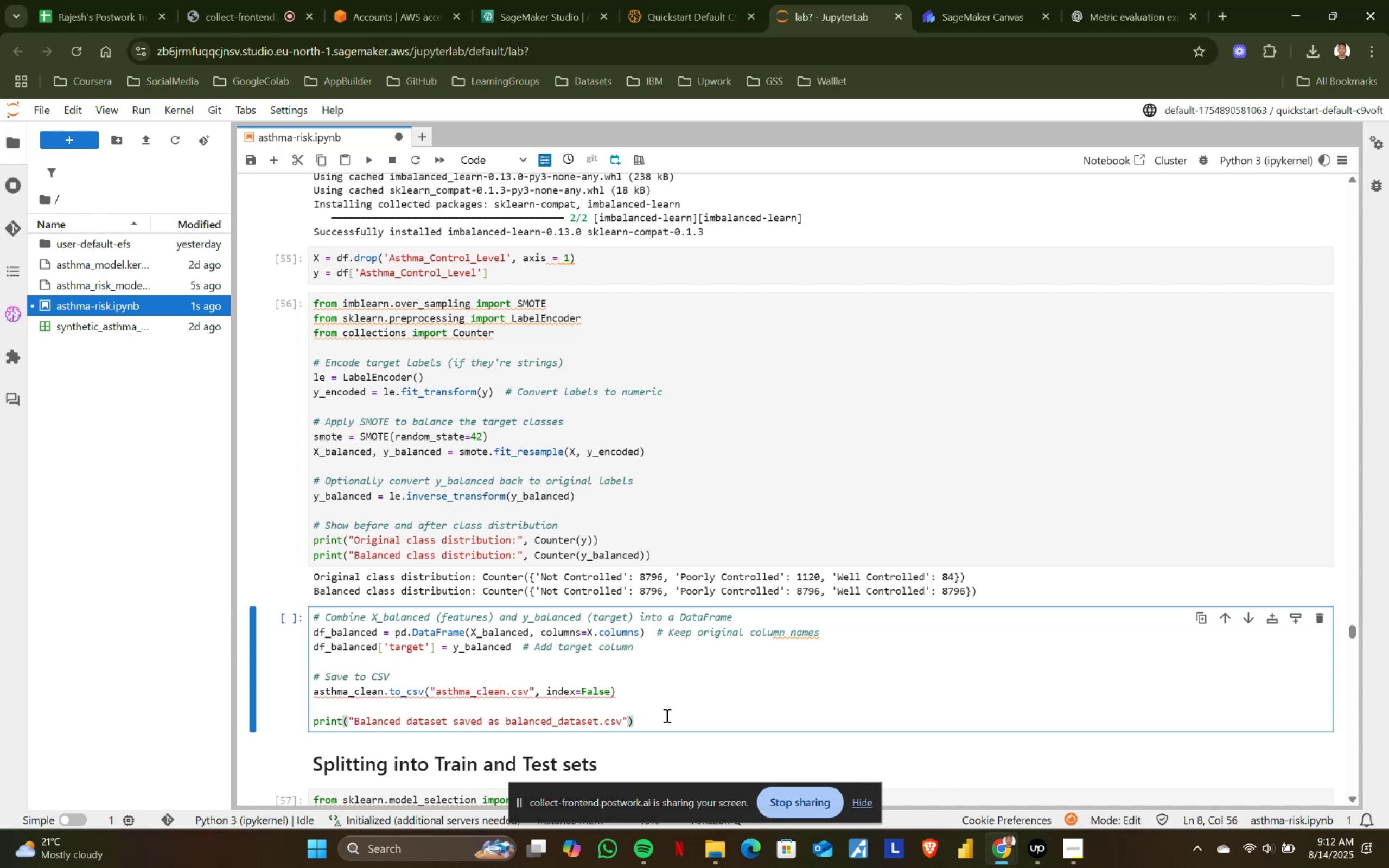 
key(Shift+ShiftRight)
 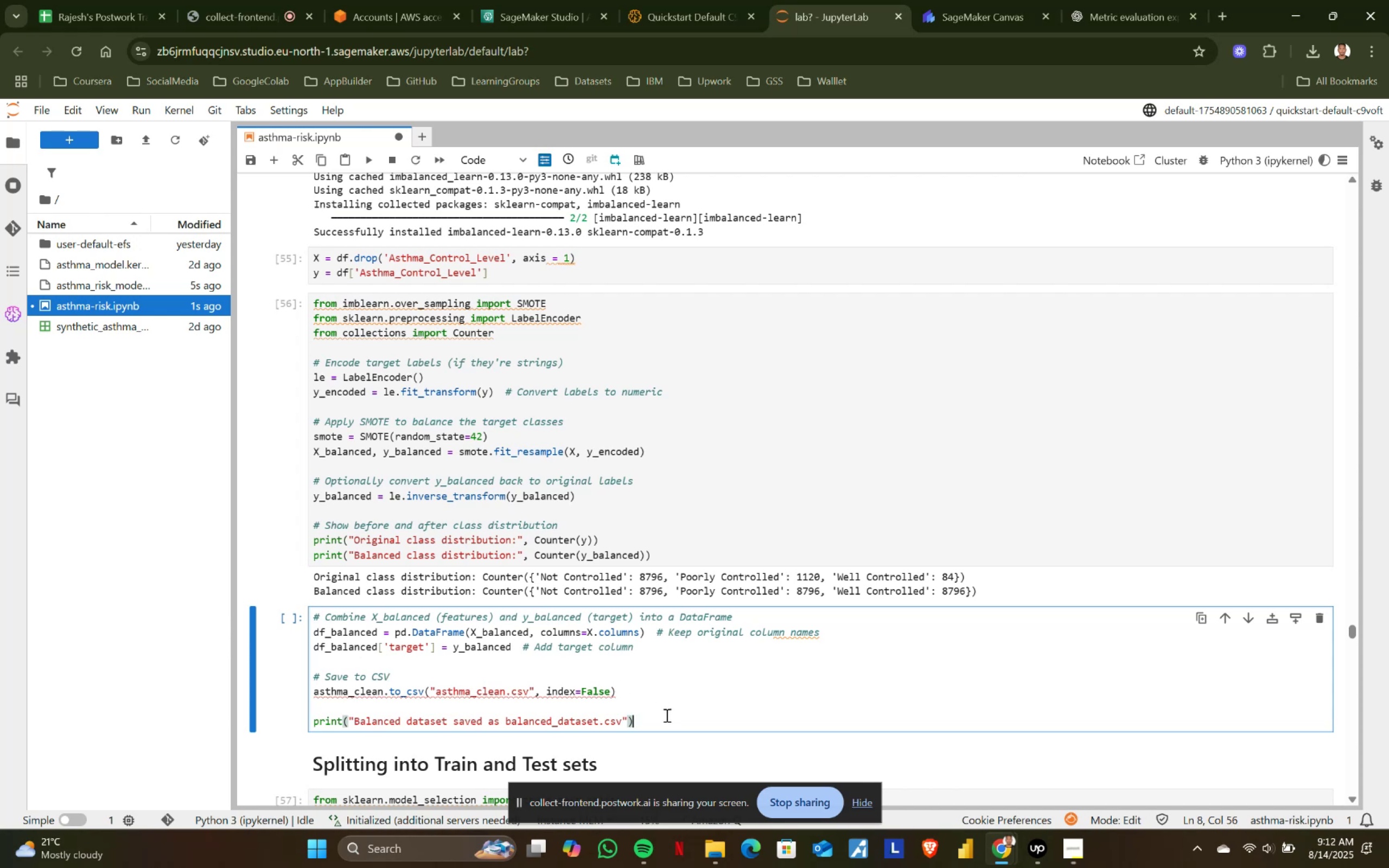 
key(Shift+Enter)
 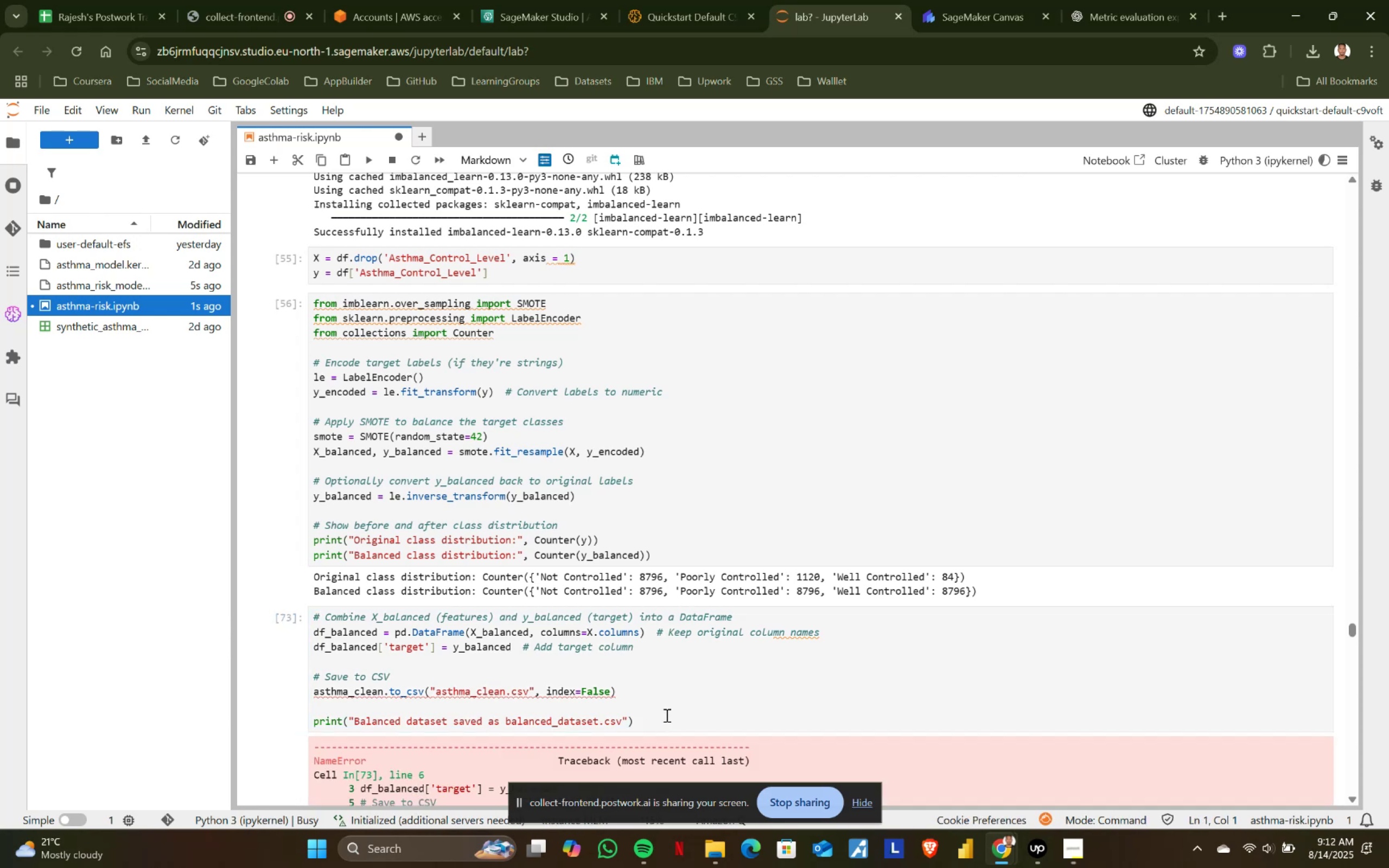 
scroll: coordinate [655, 678], scroll_direction: down, amount: 2.0
 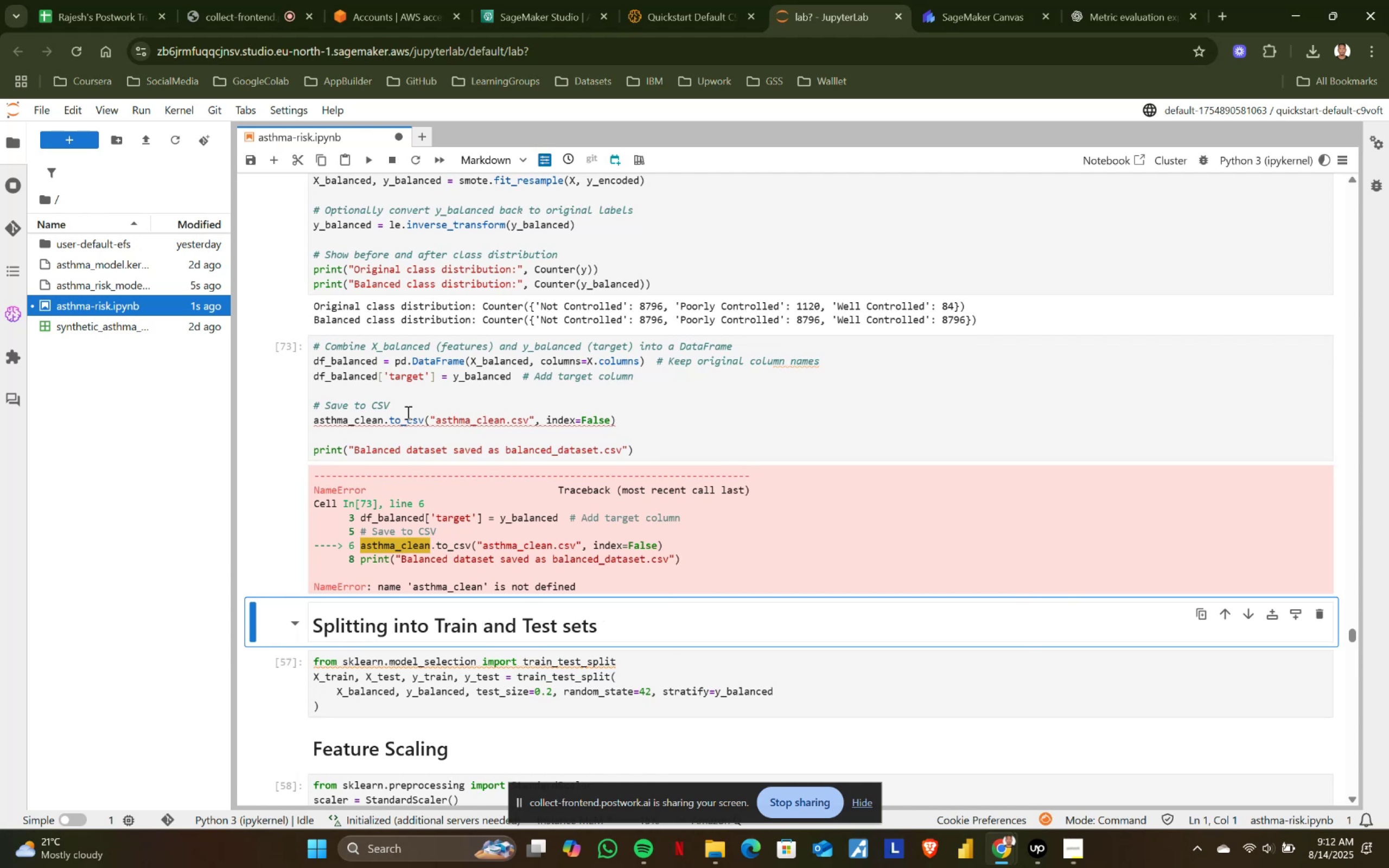 
wait(10.27)
 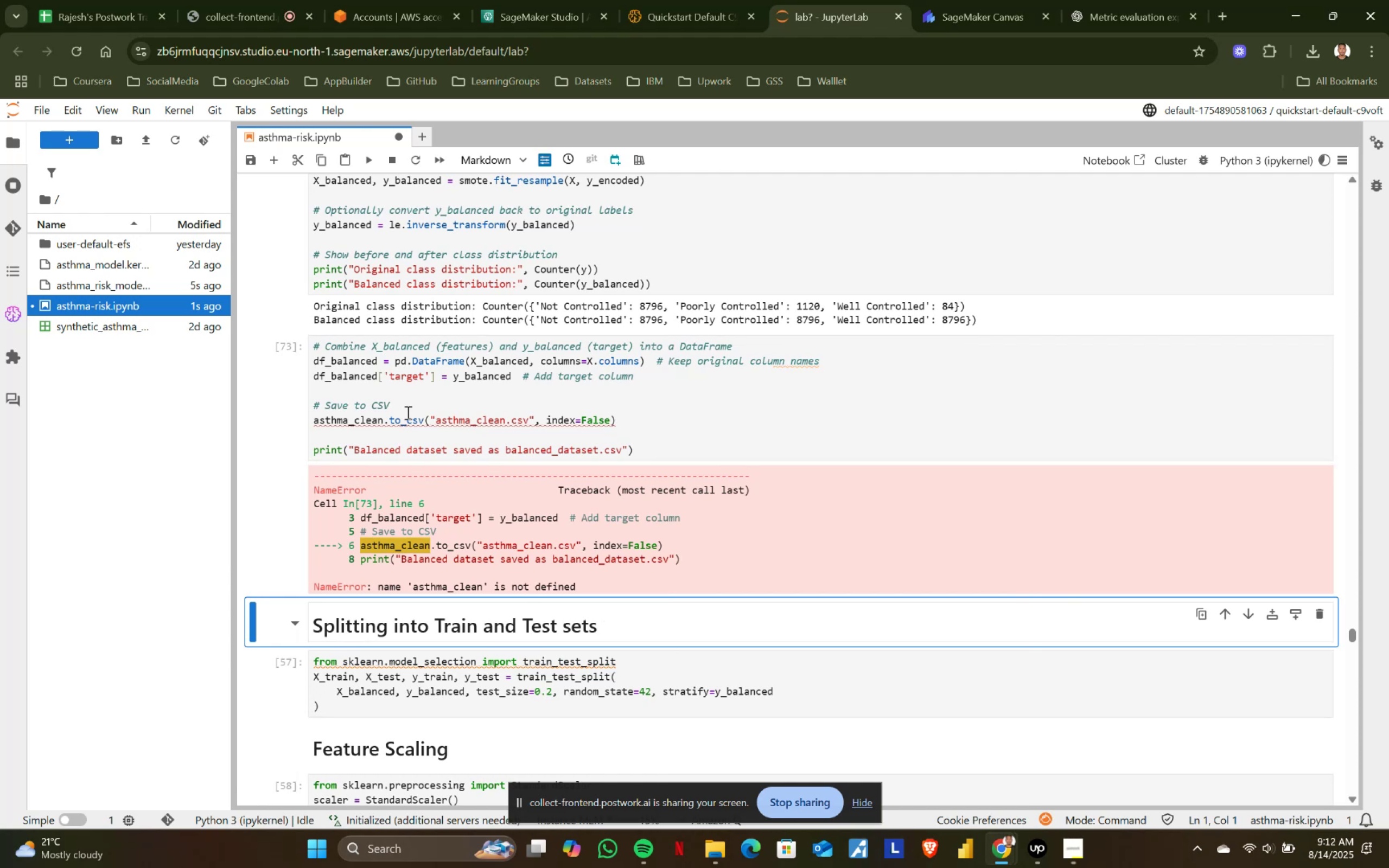 
left_click([981, 0])
 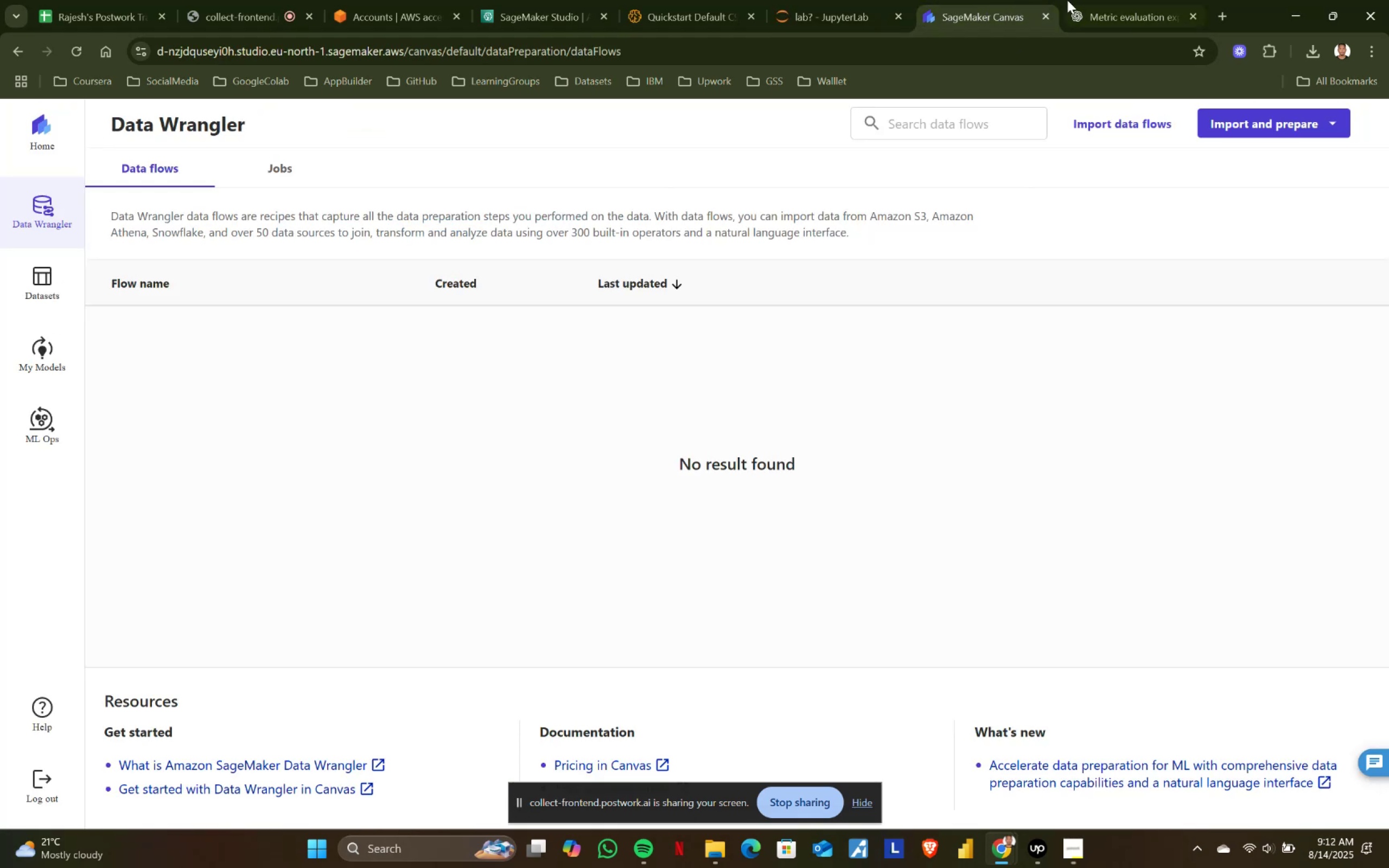 
left_click([1095, 0])
 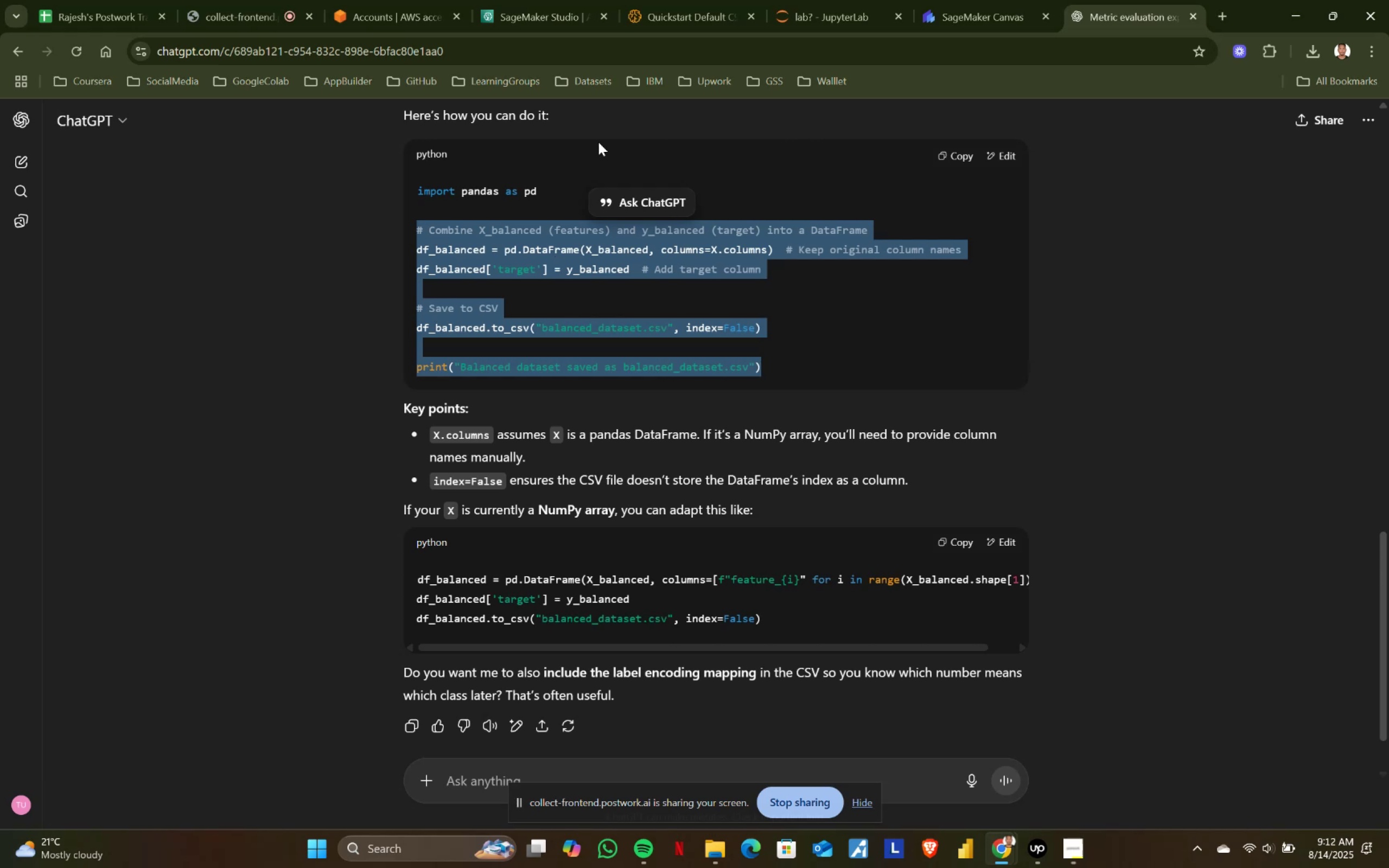 
wait(5.43)
 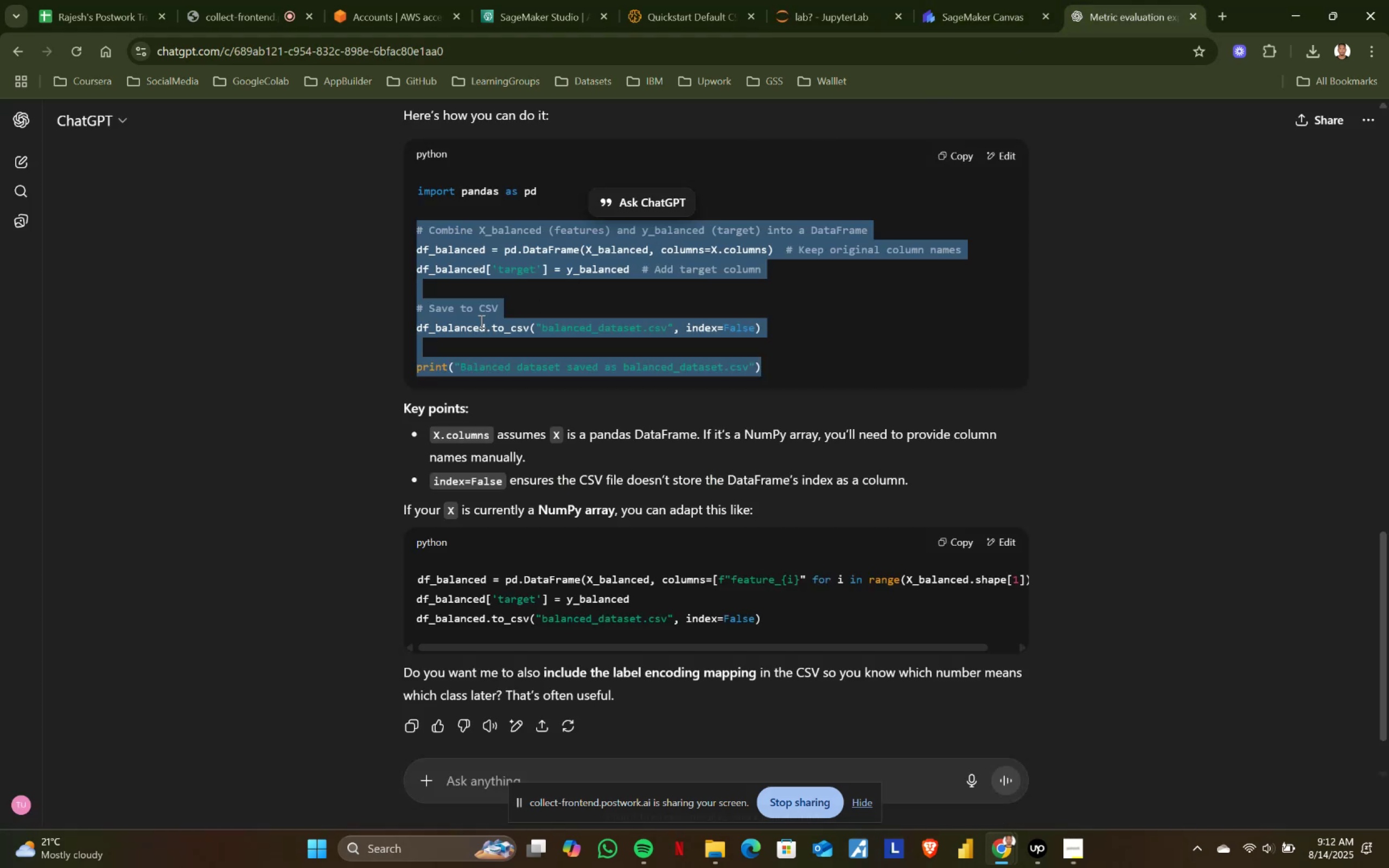 
left_click([767, 362])
 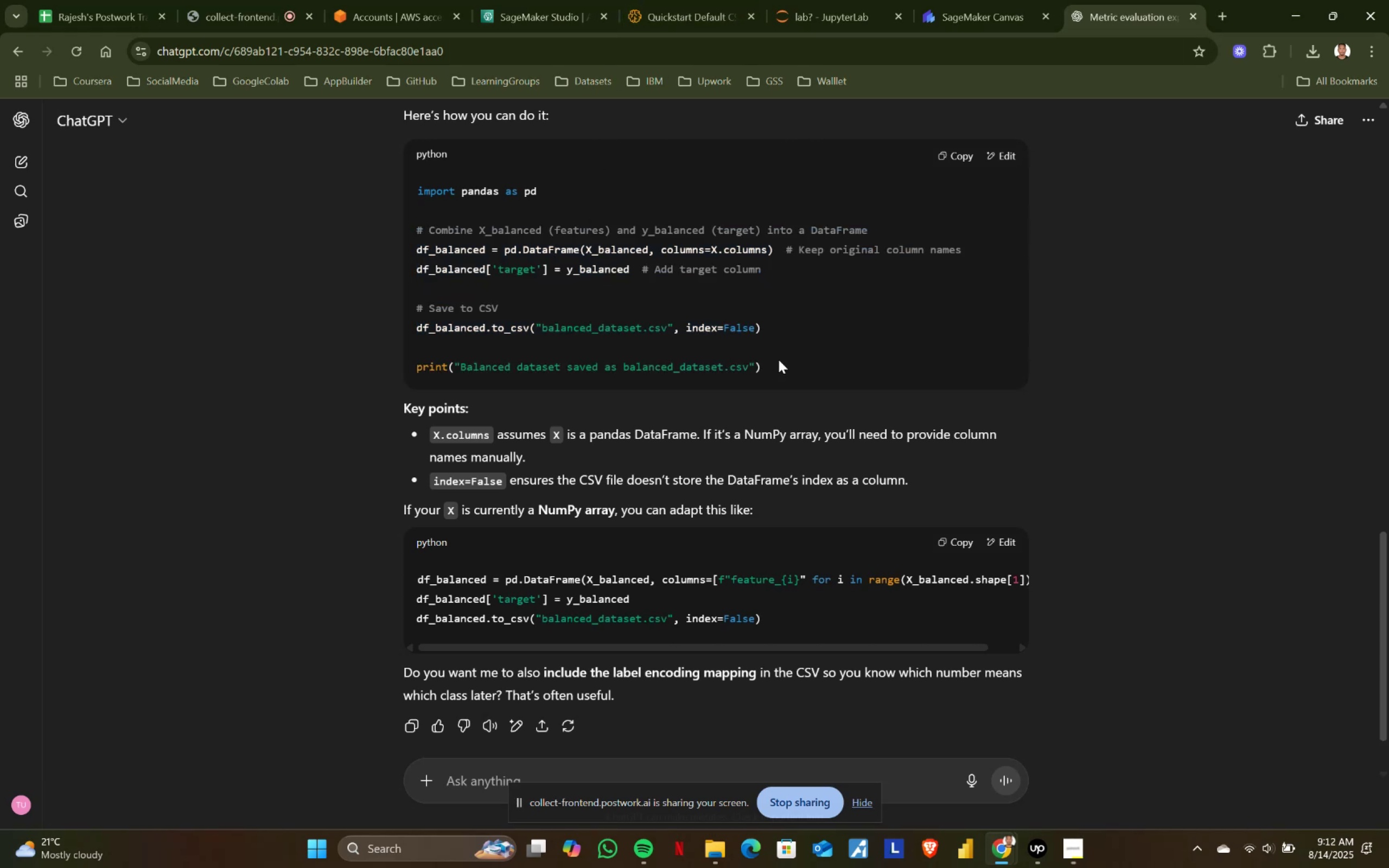 
left_click_drag(start_coordinate=[783, 360], to_coordinate=[443, 321])
 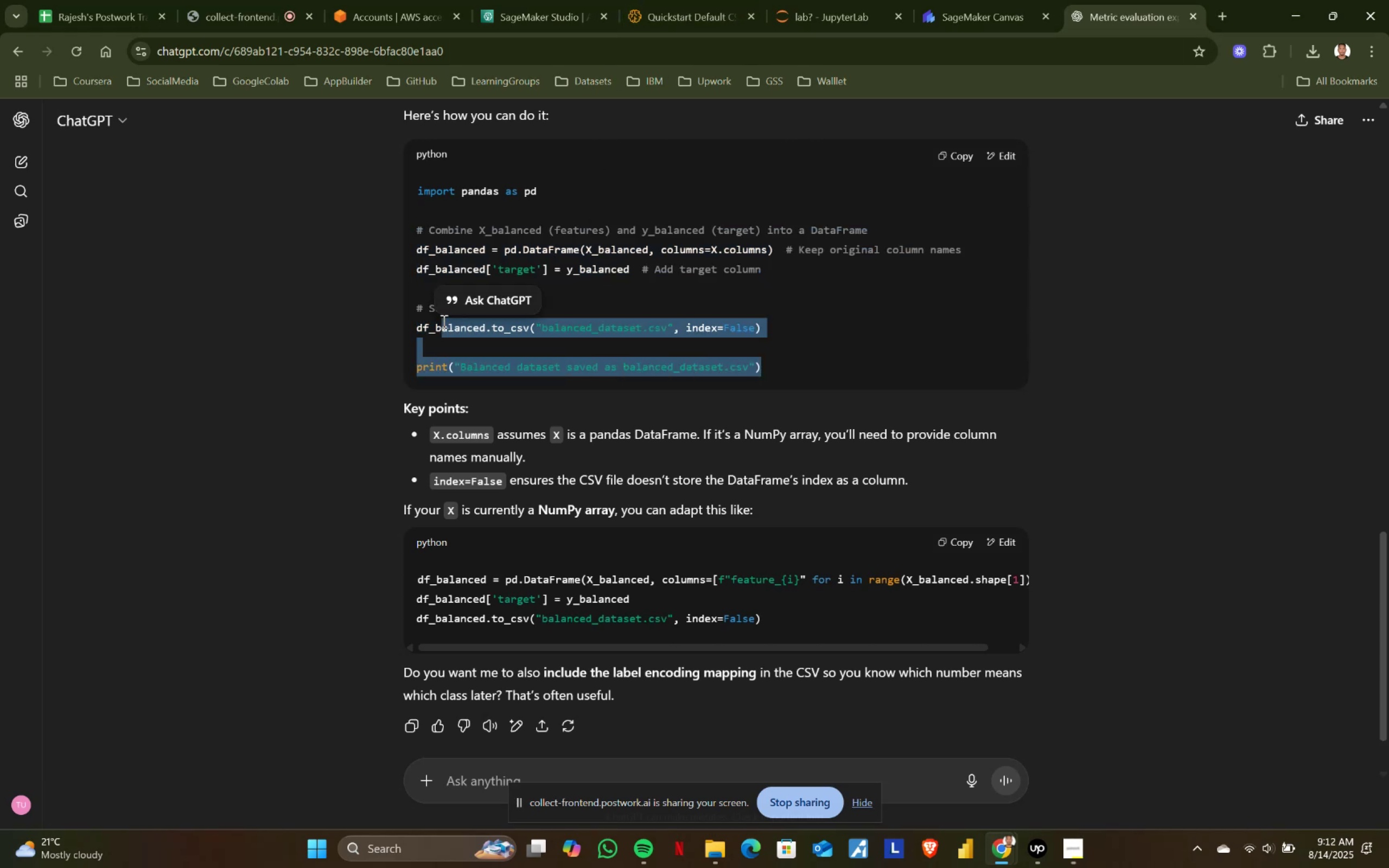 
left_click([440, 321])
 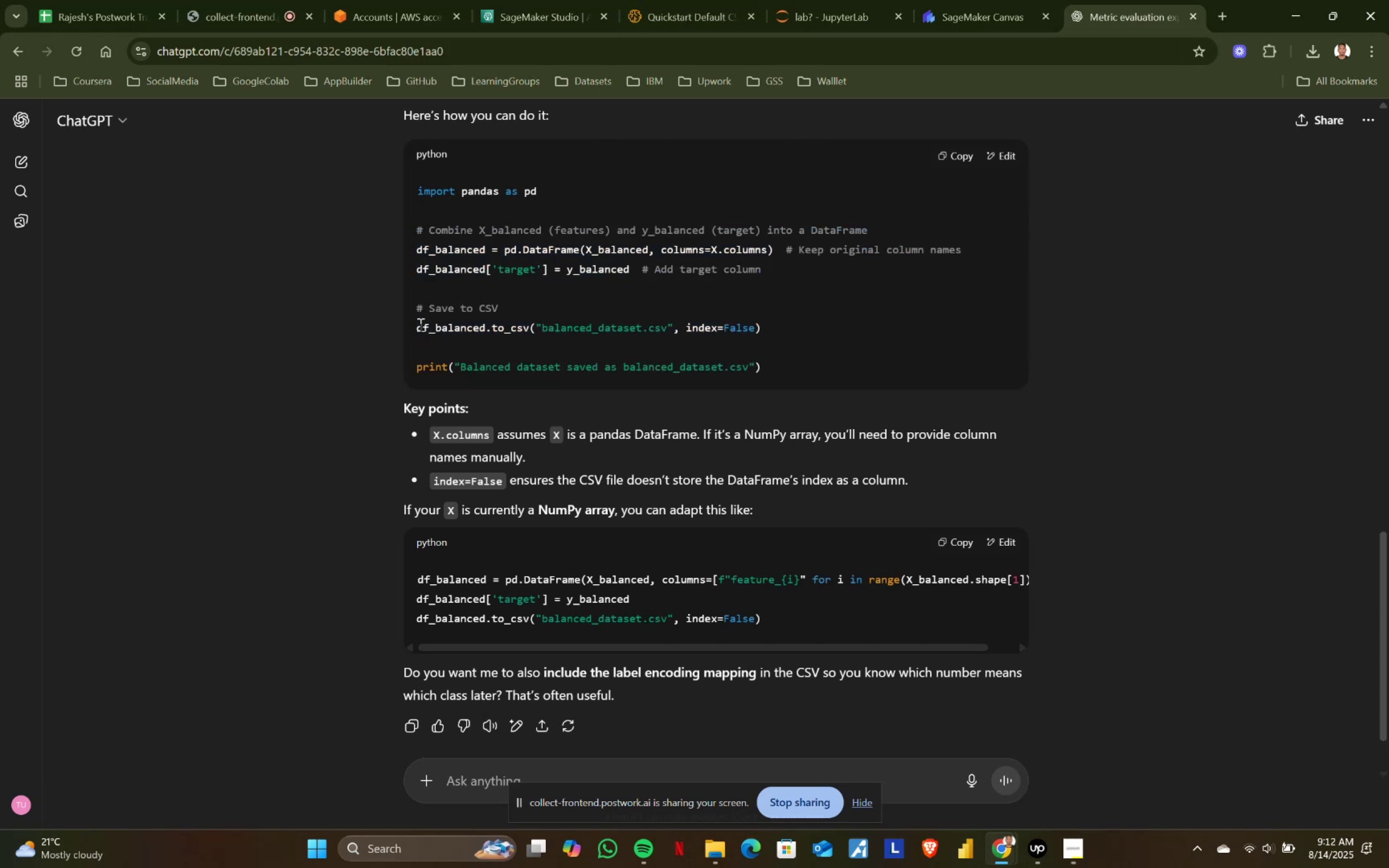 
left_click_drag(start_coordinate=[412, 324], to_coordinate=[485, 327])
 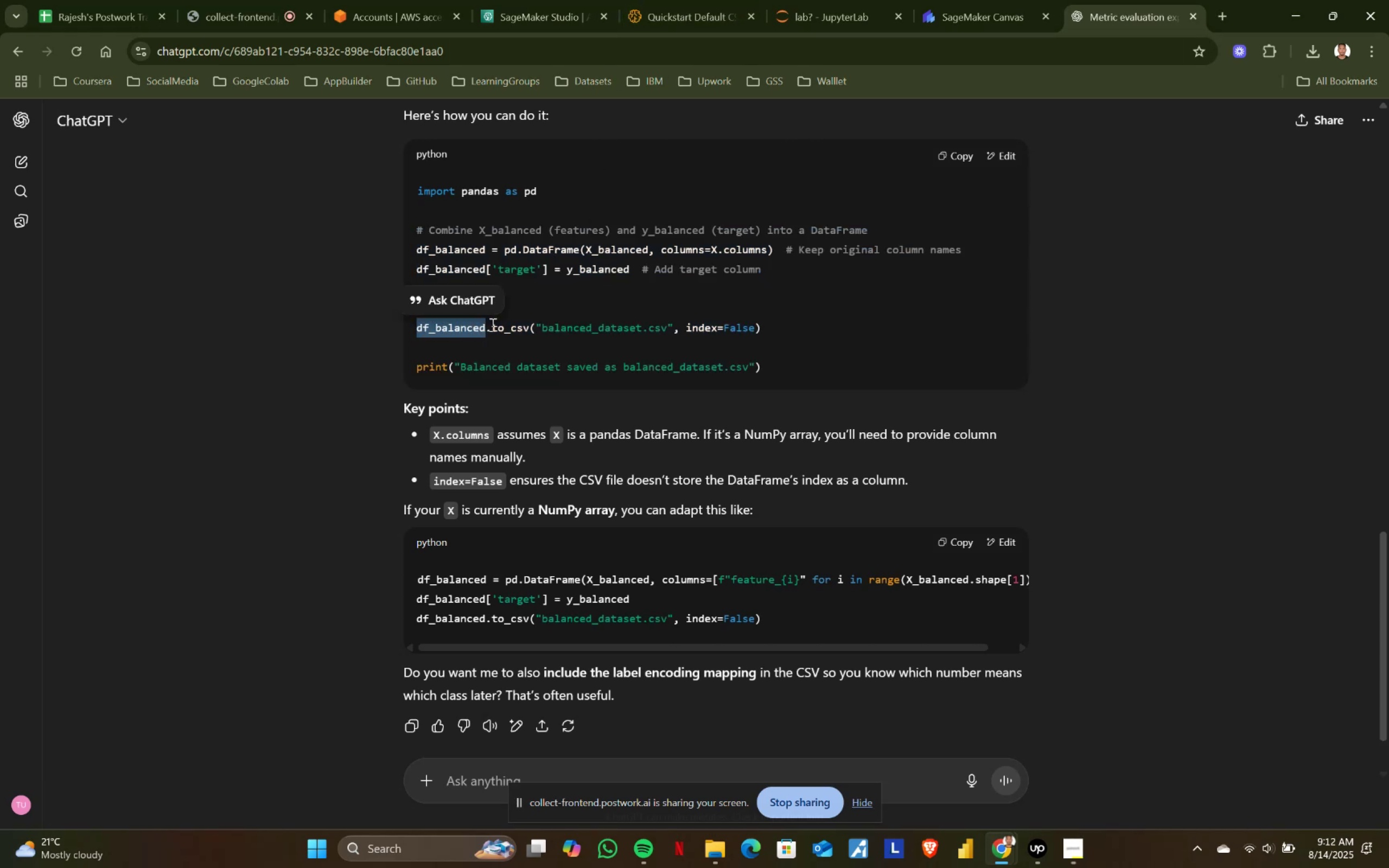 
key(Control+ControlLeft)
 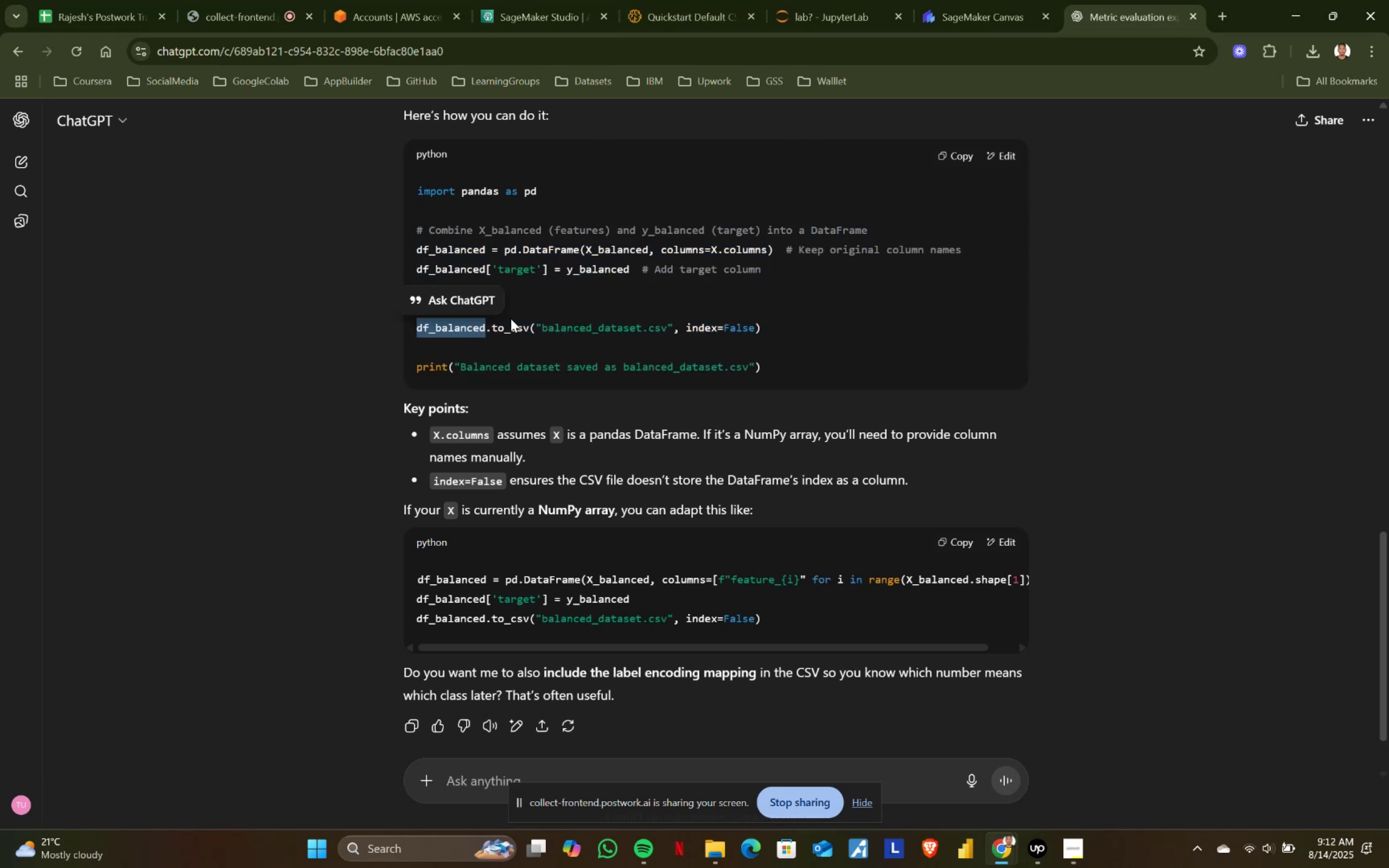 
key(Control+C)
 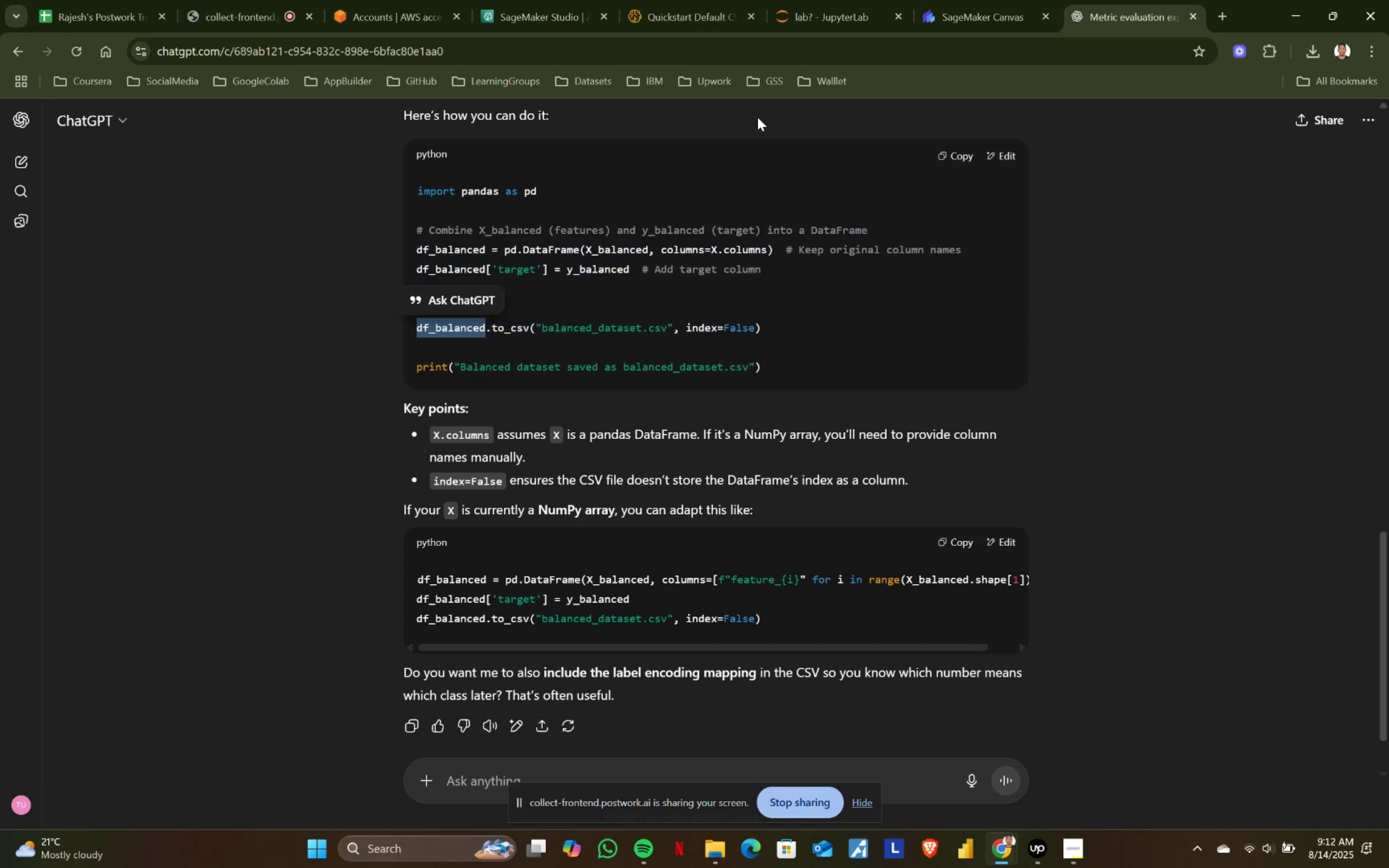 
key(Control+ControlLeft)
 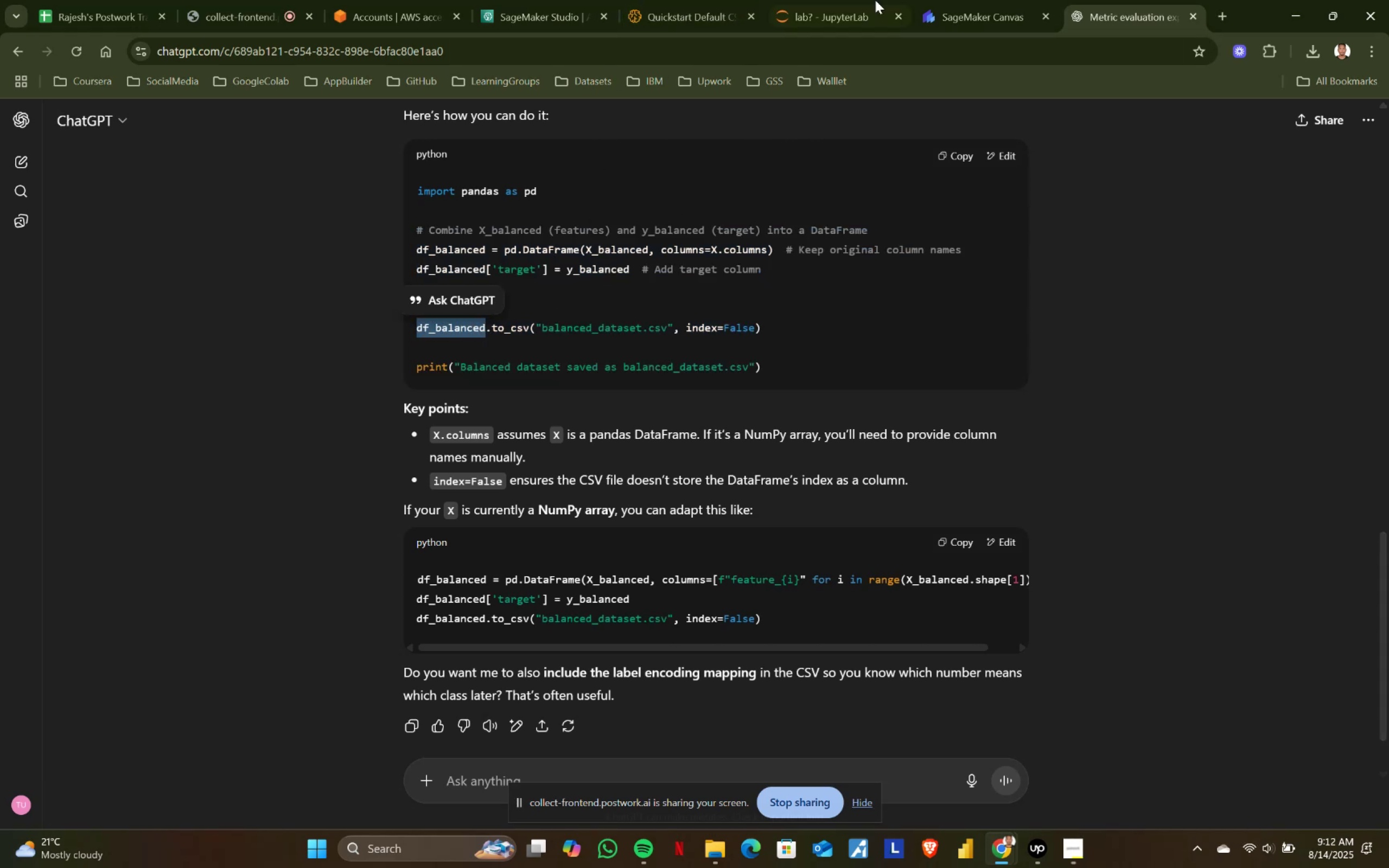 
key(Control+C)
 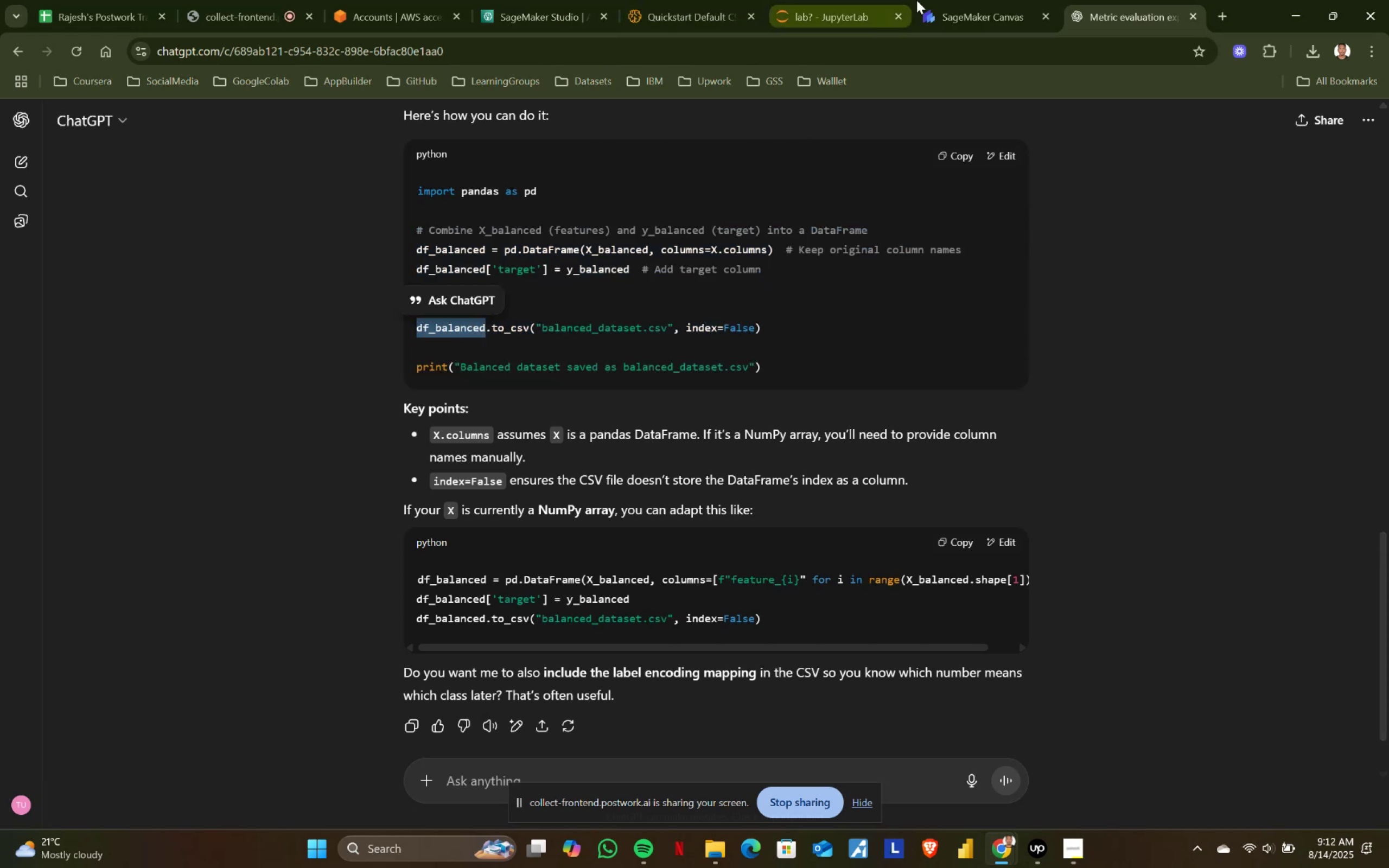 
key(Control+ControlLeft)
 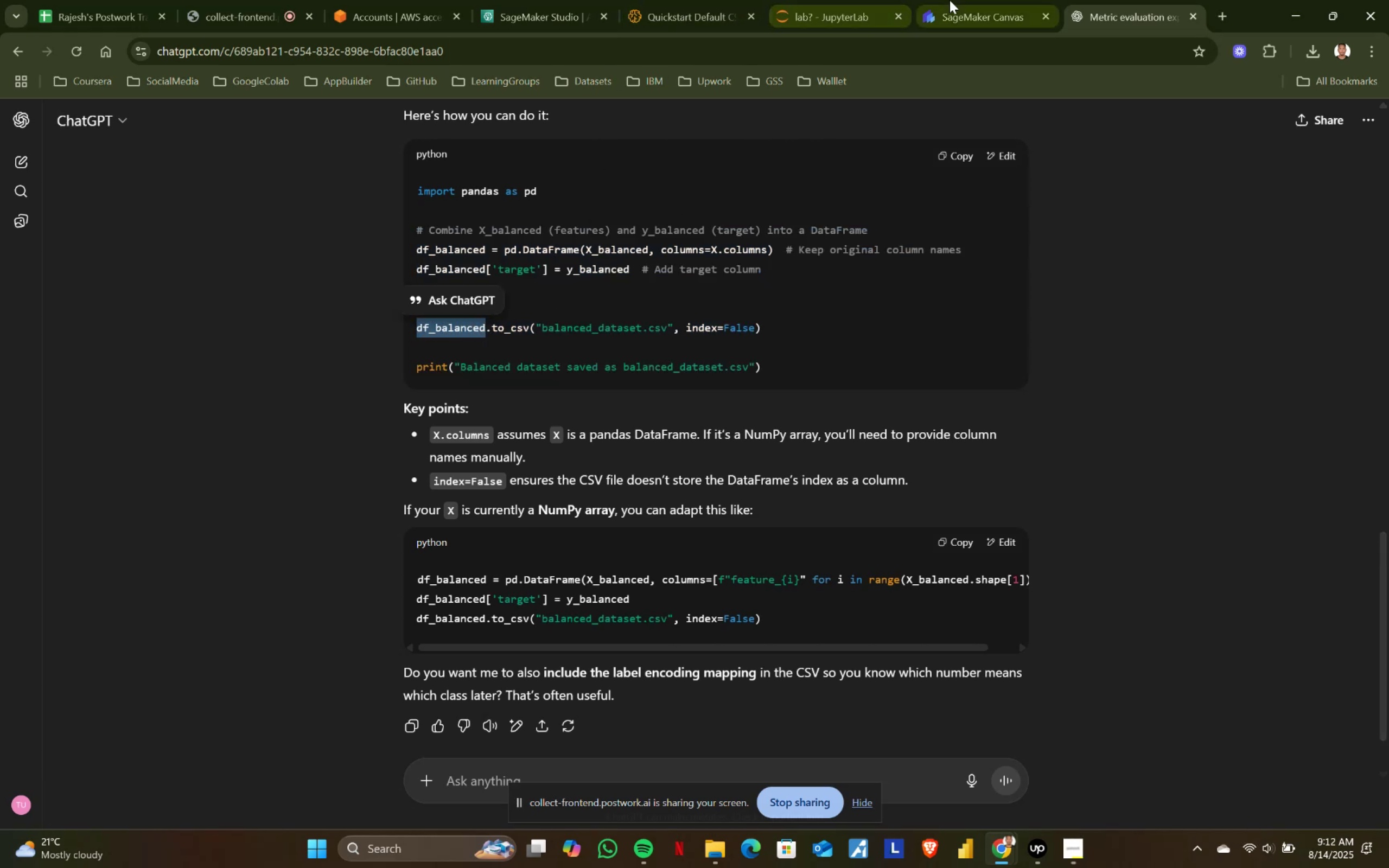 
key(Control+C)
 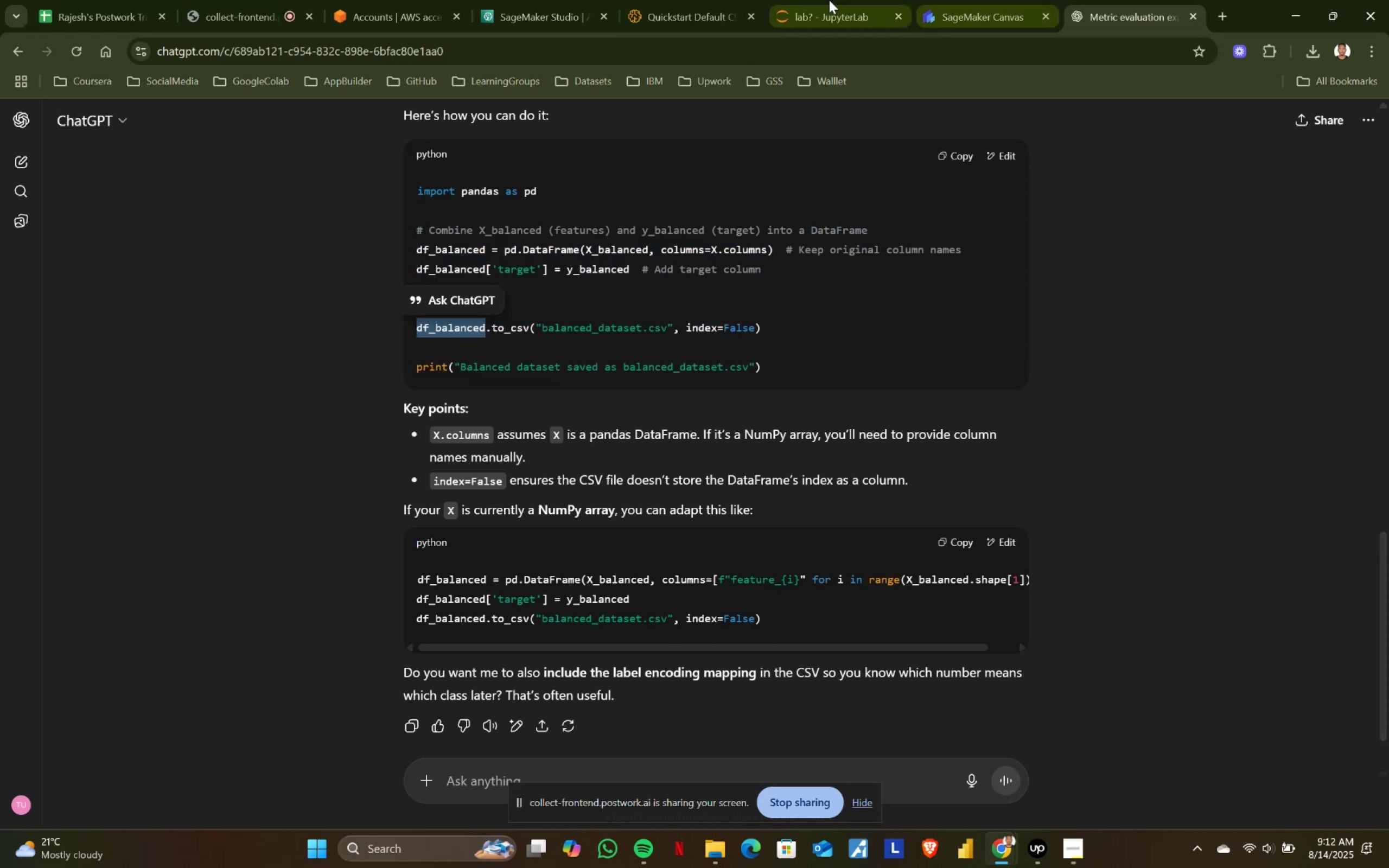 
left_click([820, 0])
 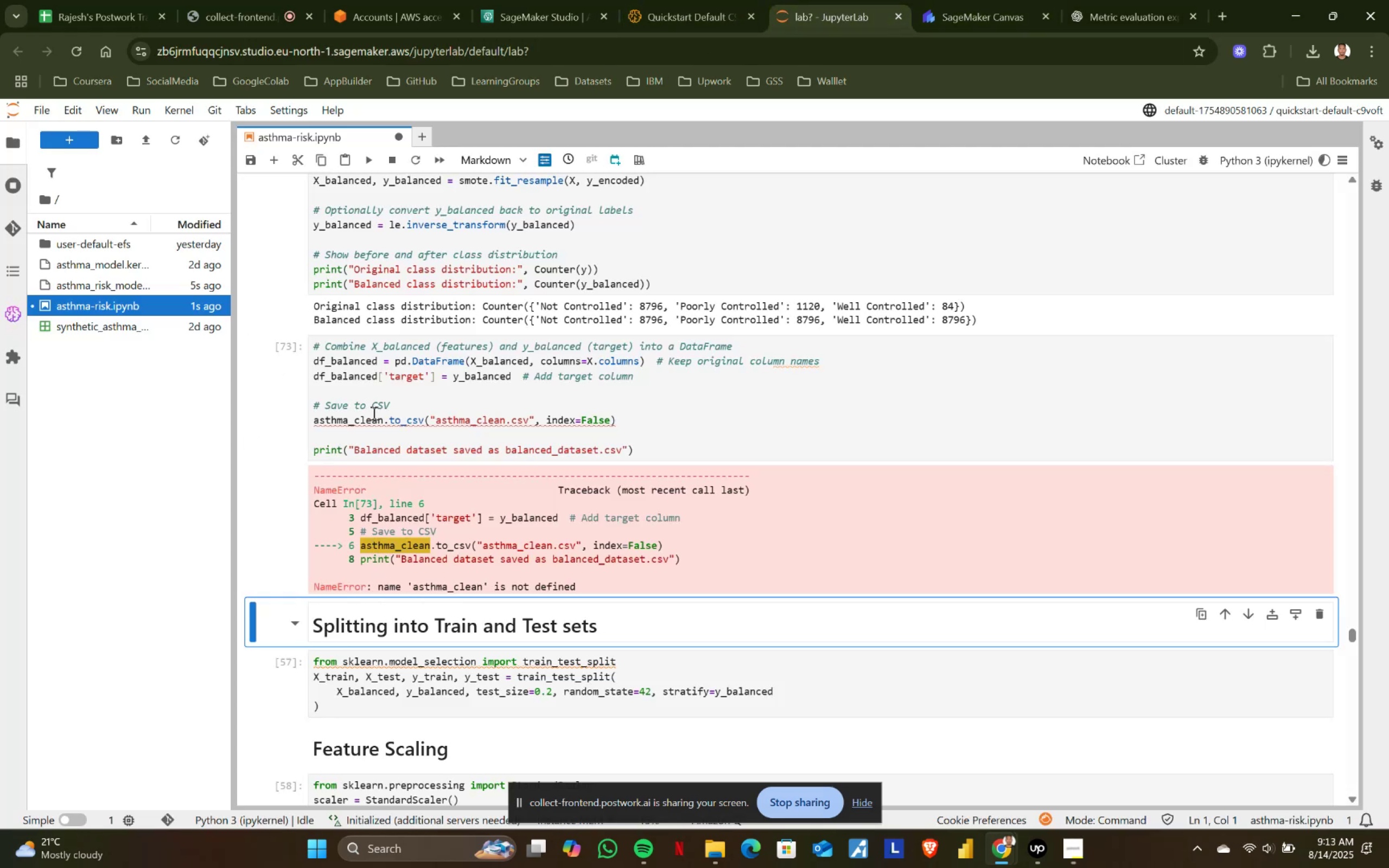 
left_click([383, 418])
 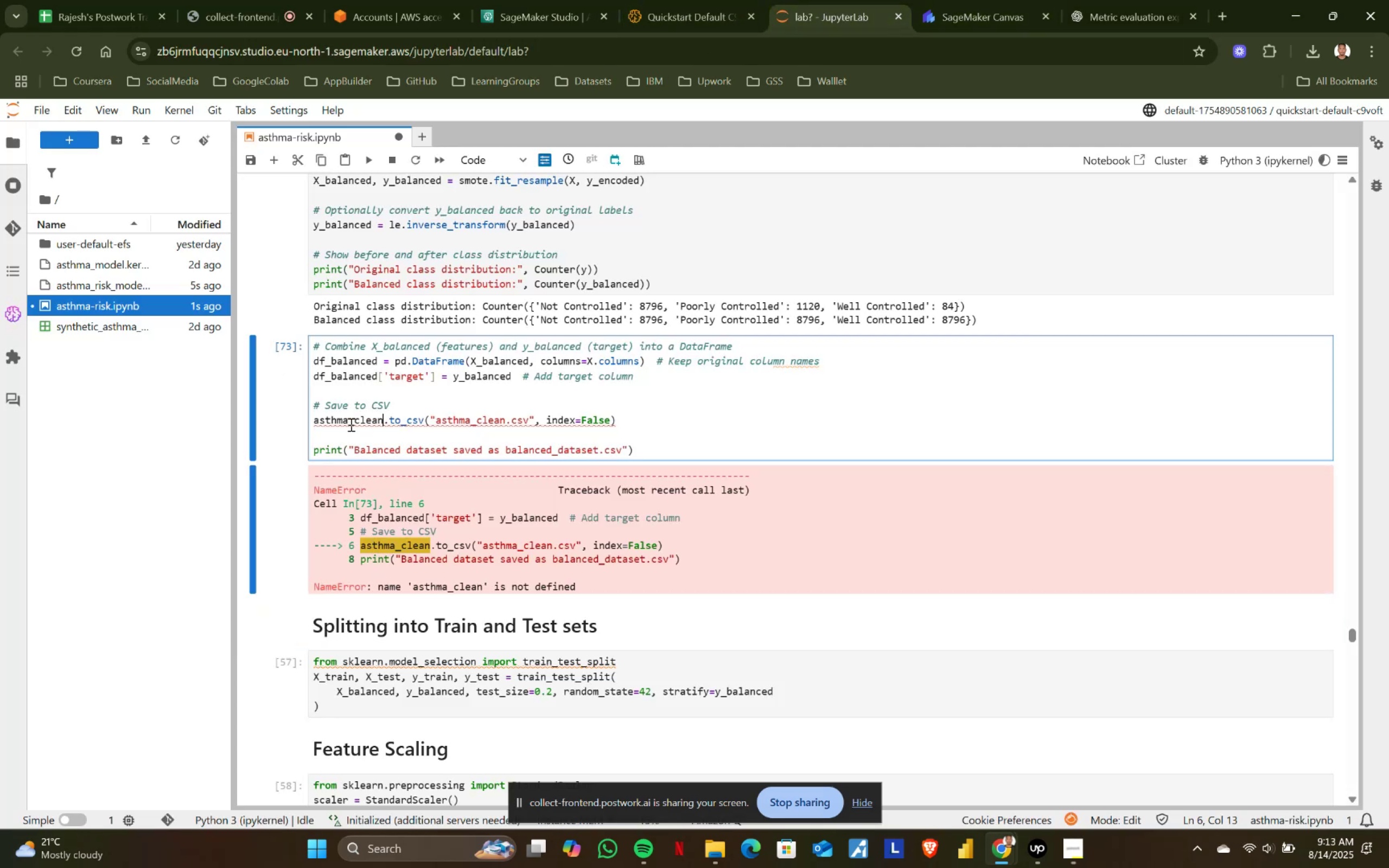 
hold_key(key=ShiftLeft, duration=1.5)
left_click([315, 419])
 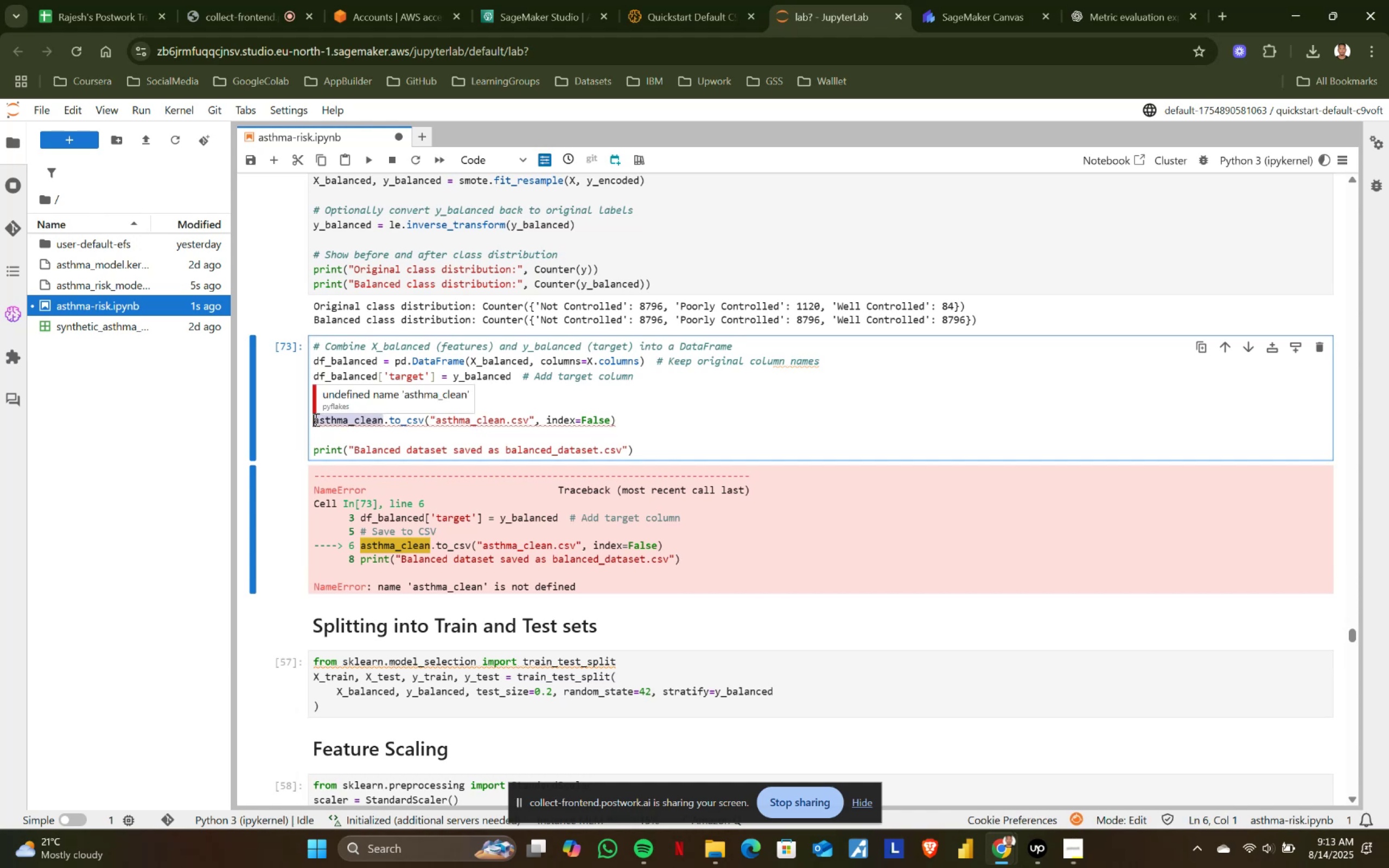 
key(Shift+ShiftLeft)
 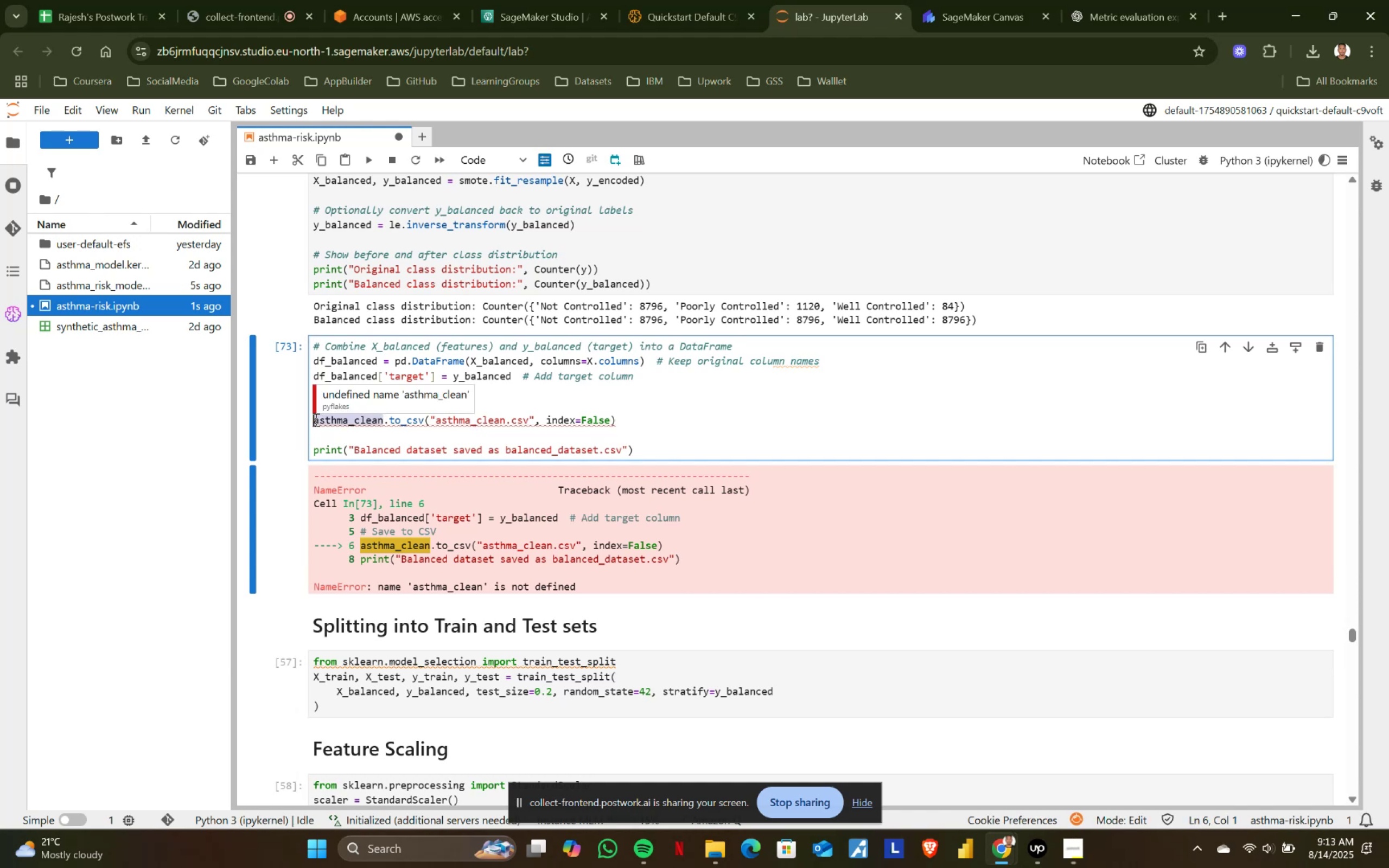 
key(Shift+ShiftLeft)
 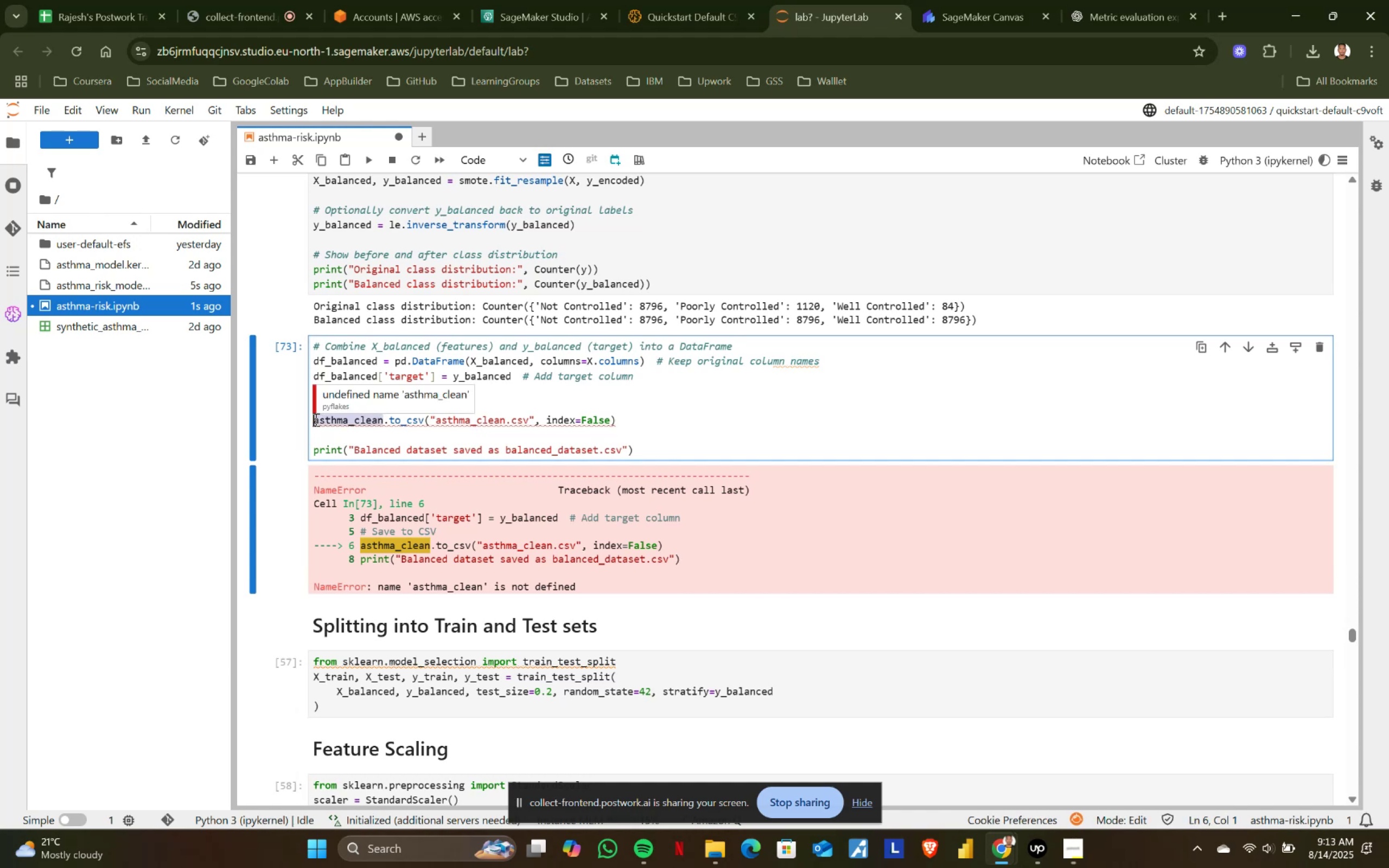 
key(Shift+ShiftLeft)
 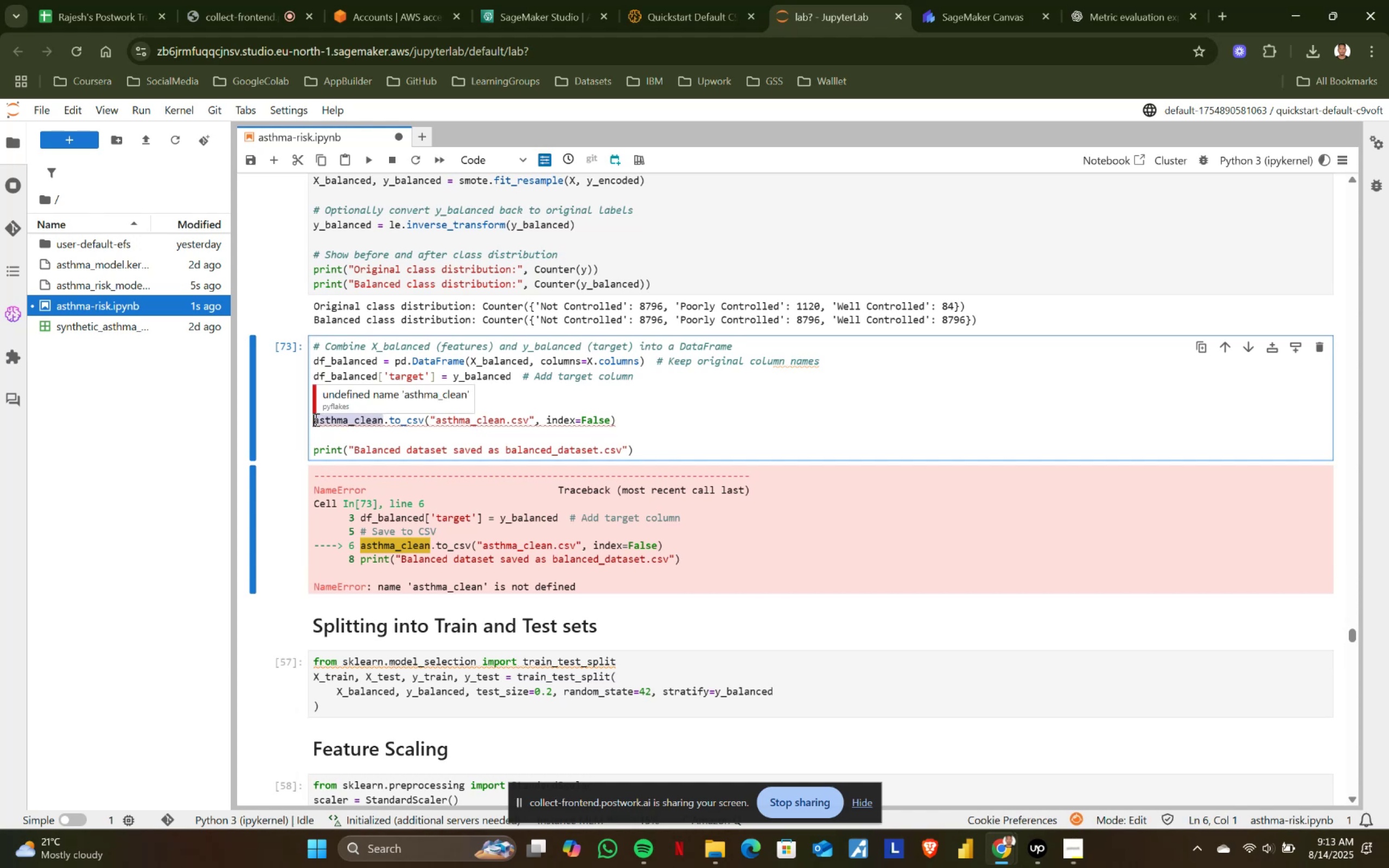 
key(Control+ControlLeft)
 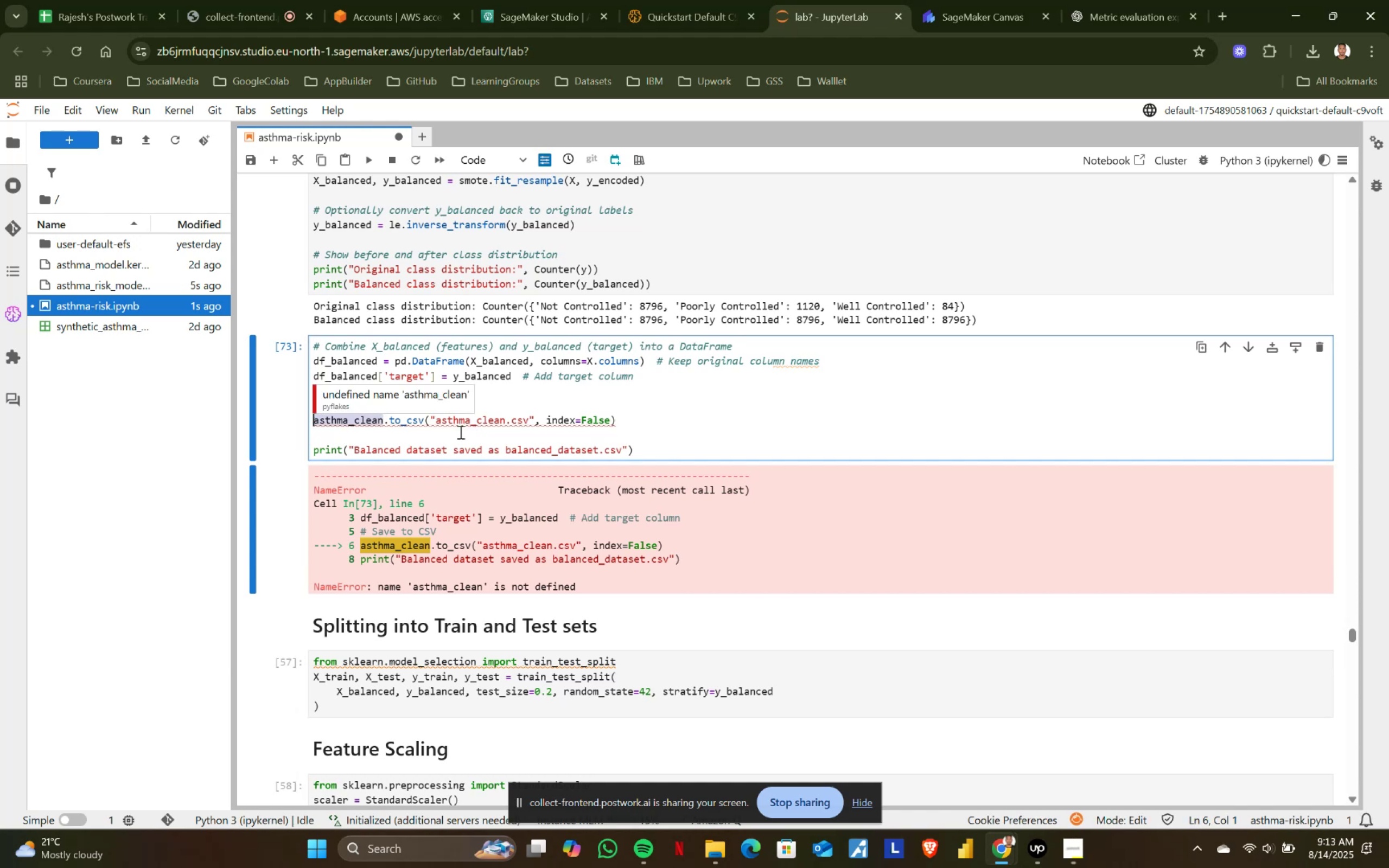 
key(Control+V)
 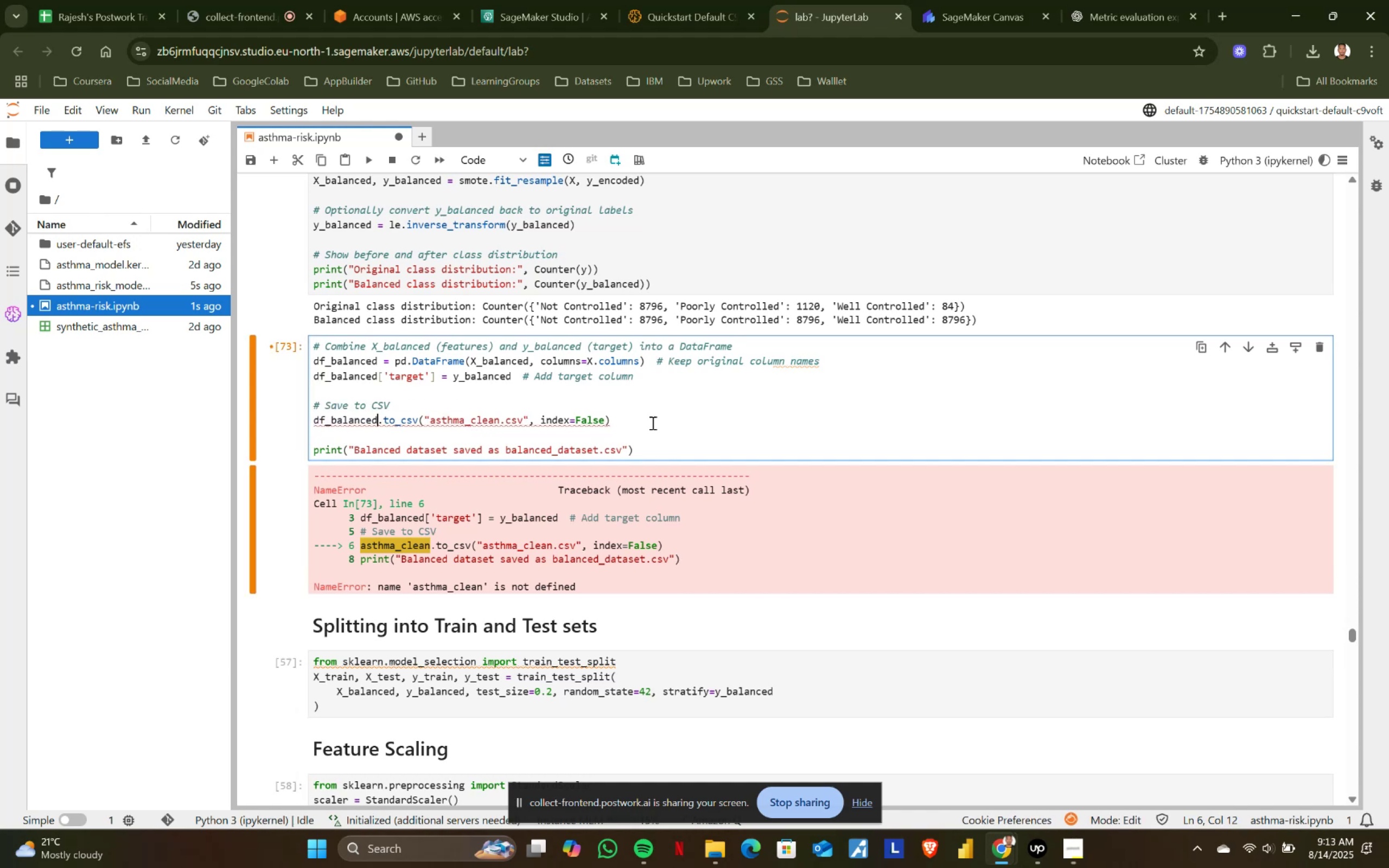 
left_click([685, 417])
 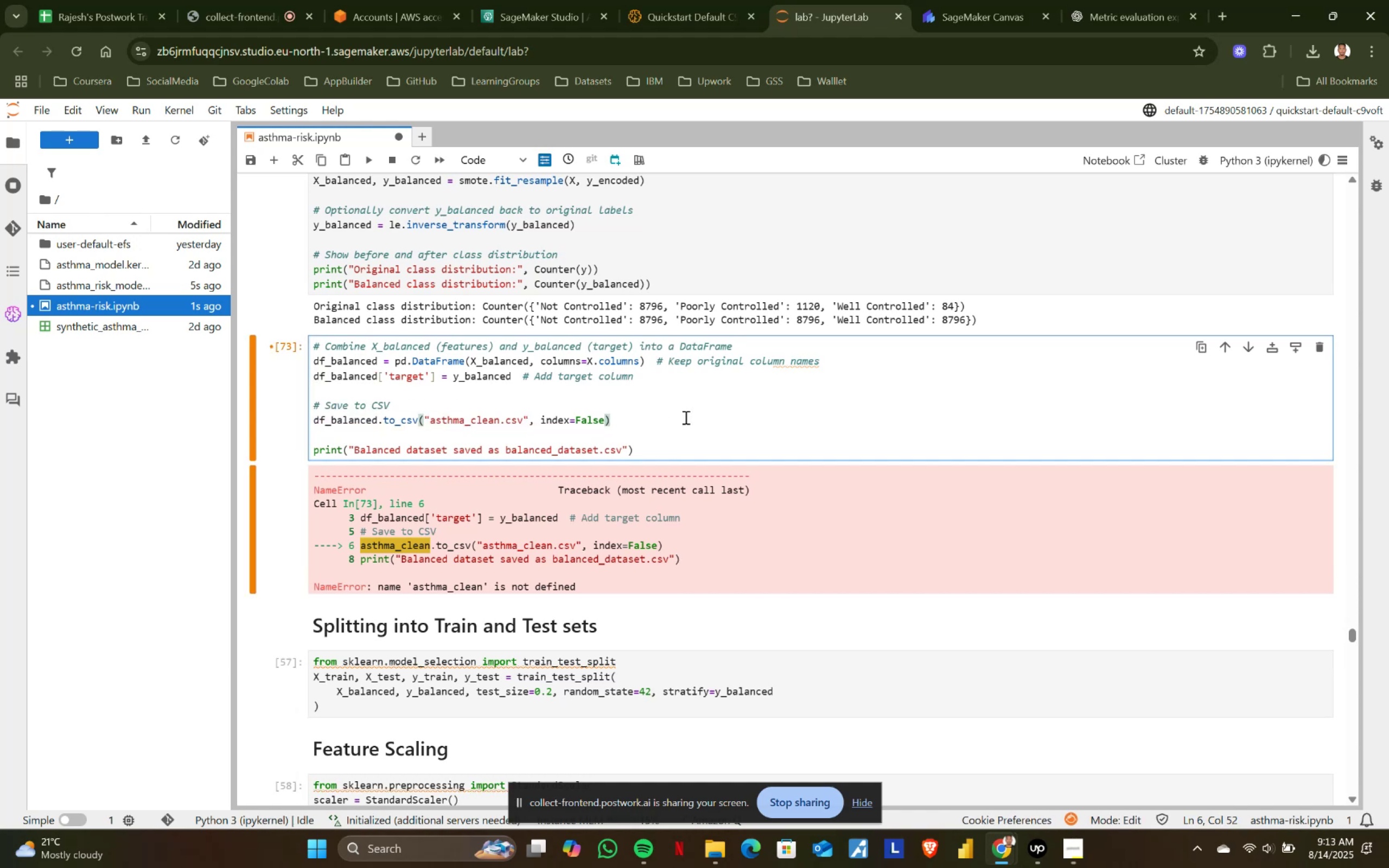 
key(Shift+ShiftRight)
 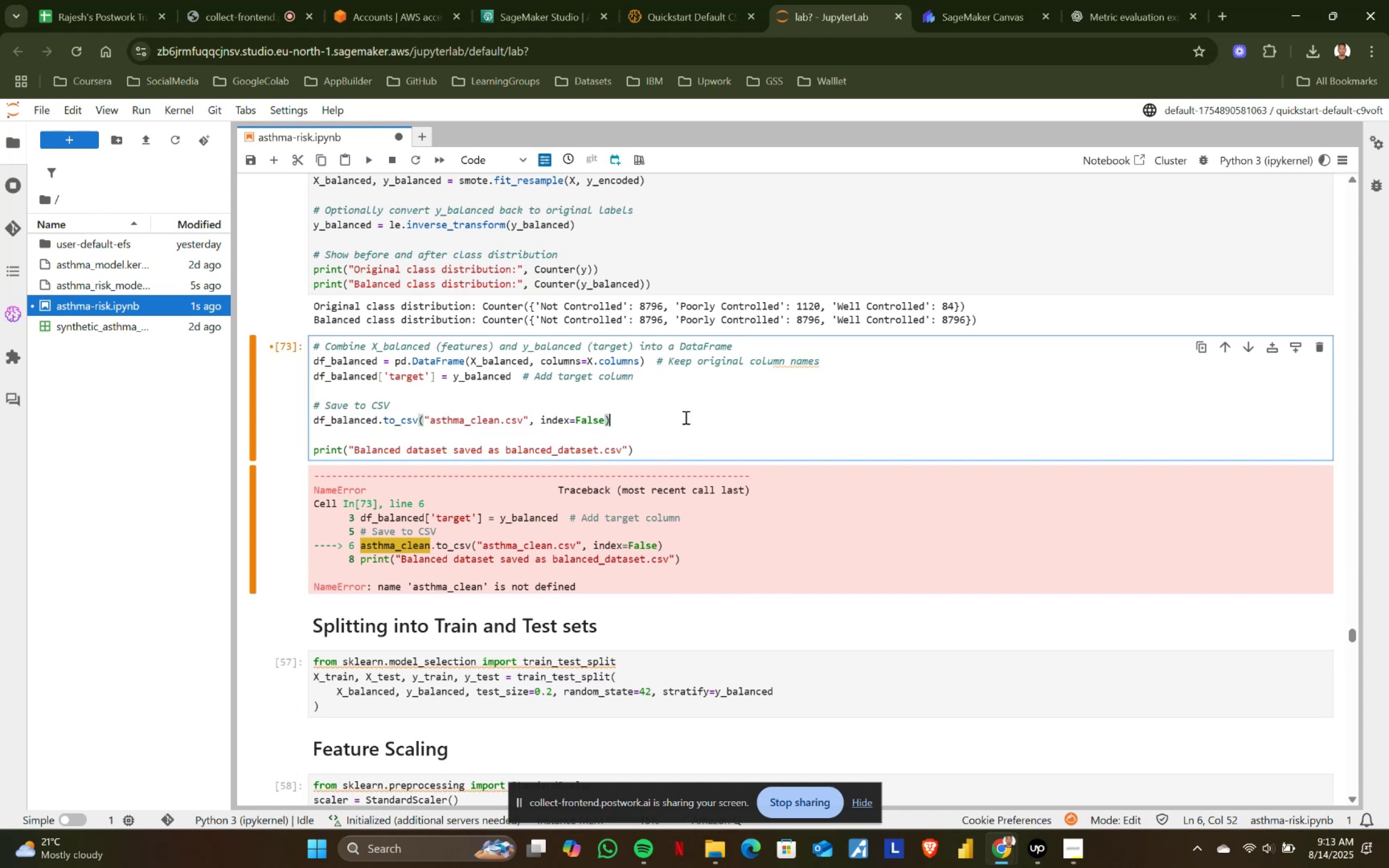 
key(Shift+Enter)
 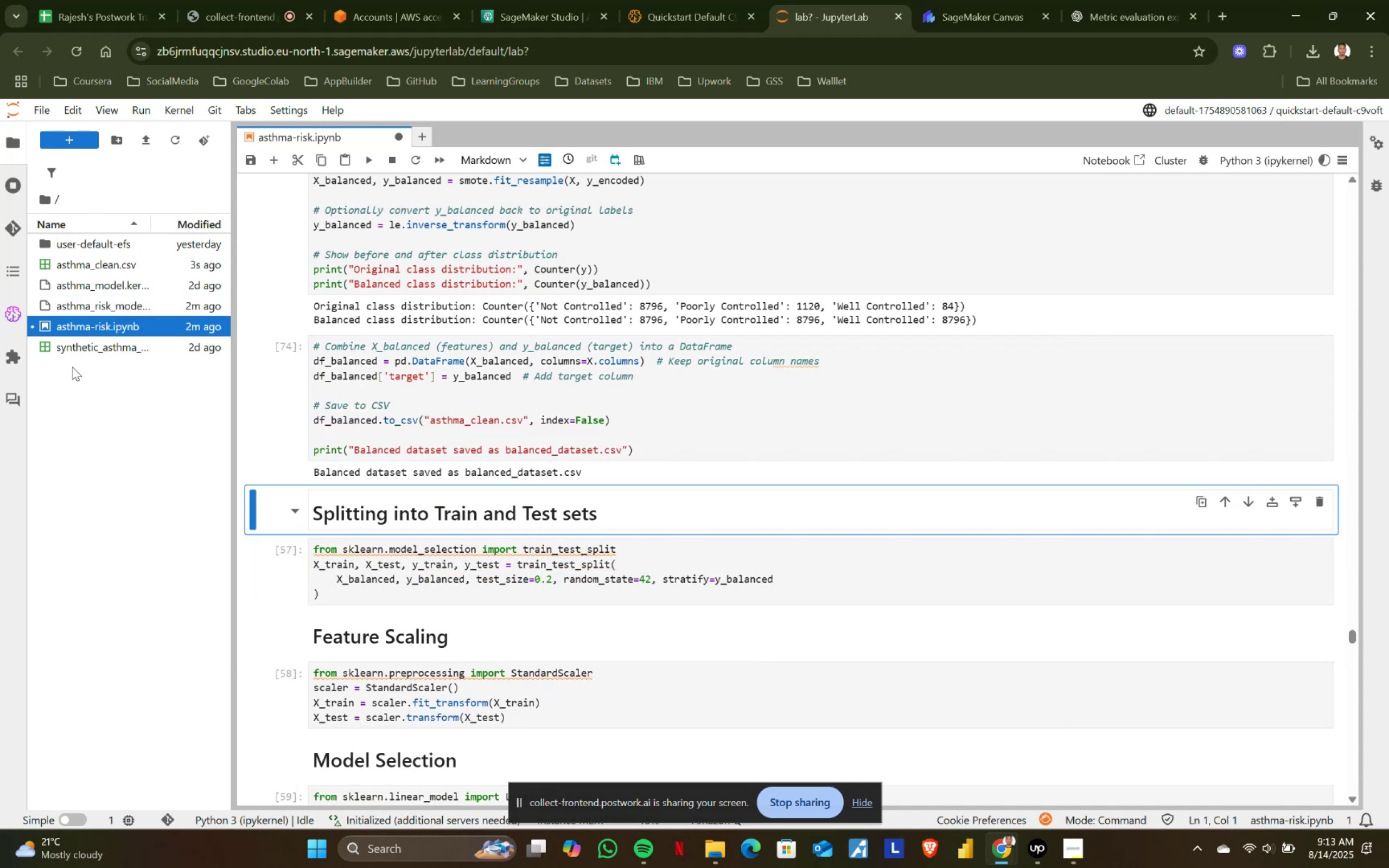 
left_click([105, 264])
 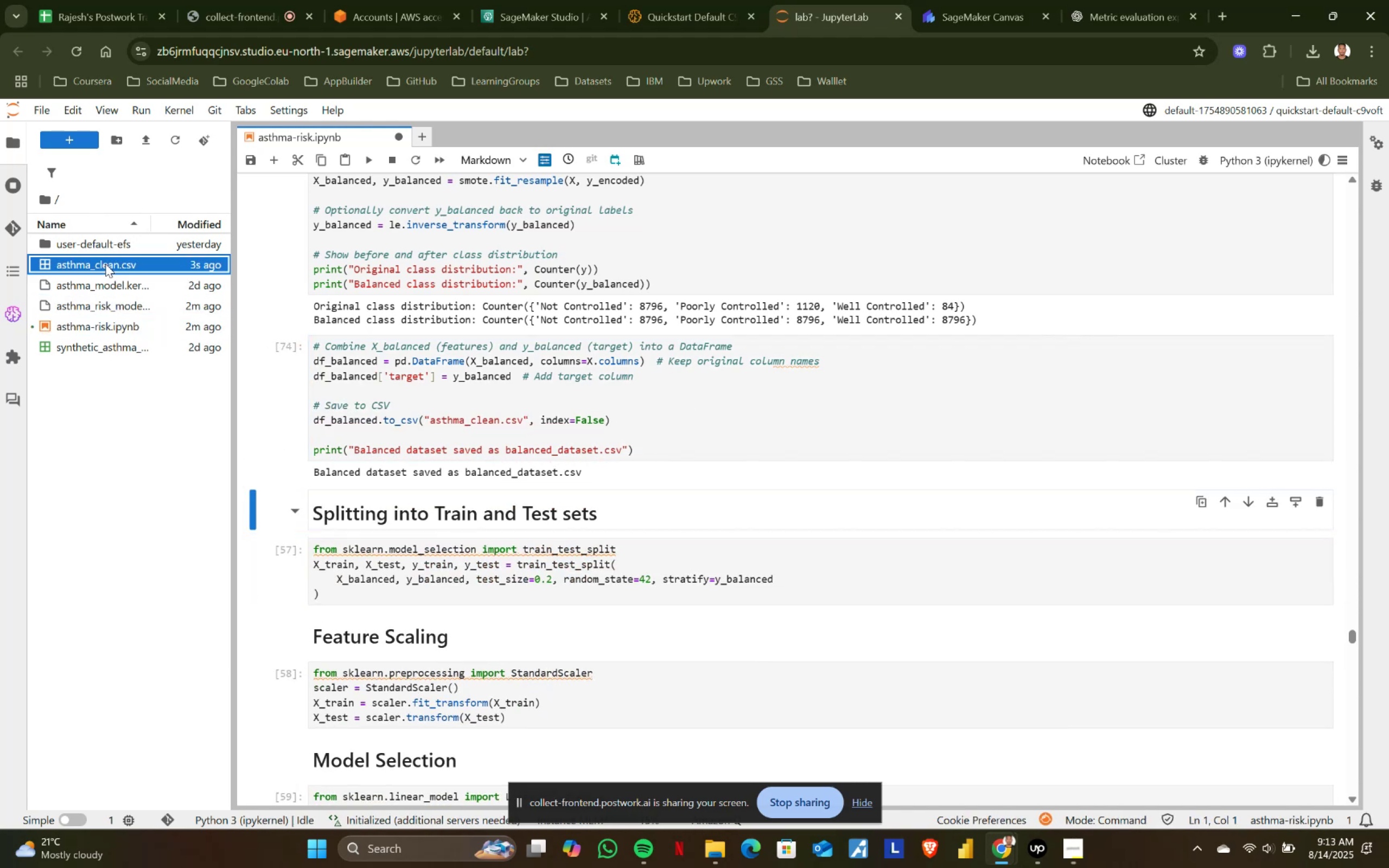 
right_click([105, 264])
 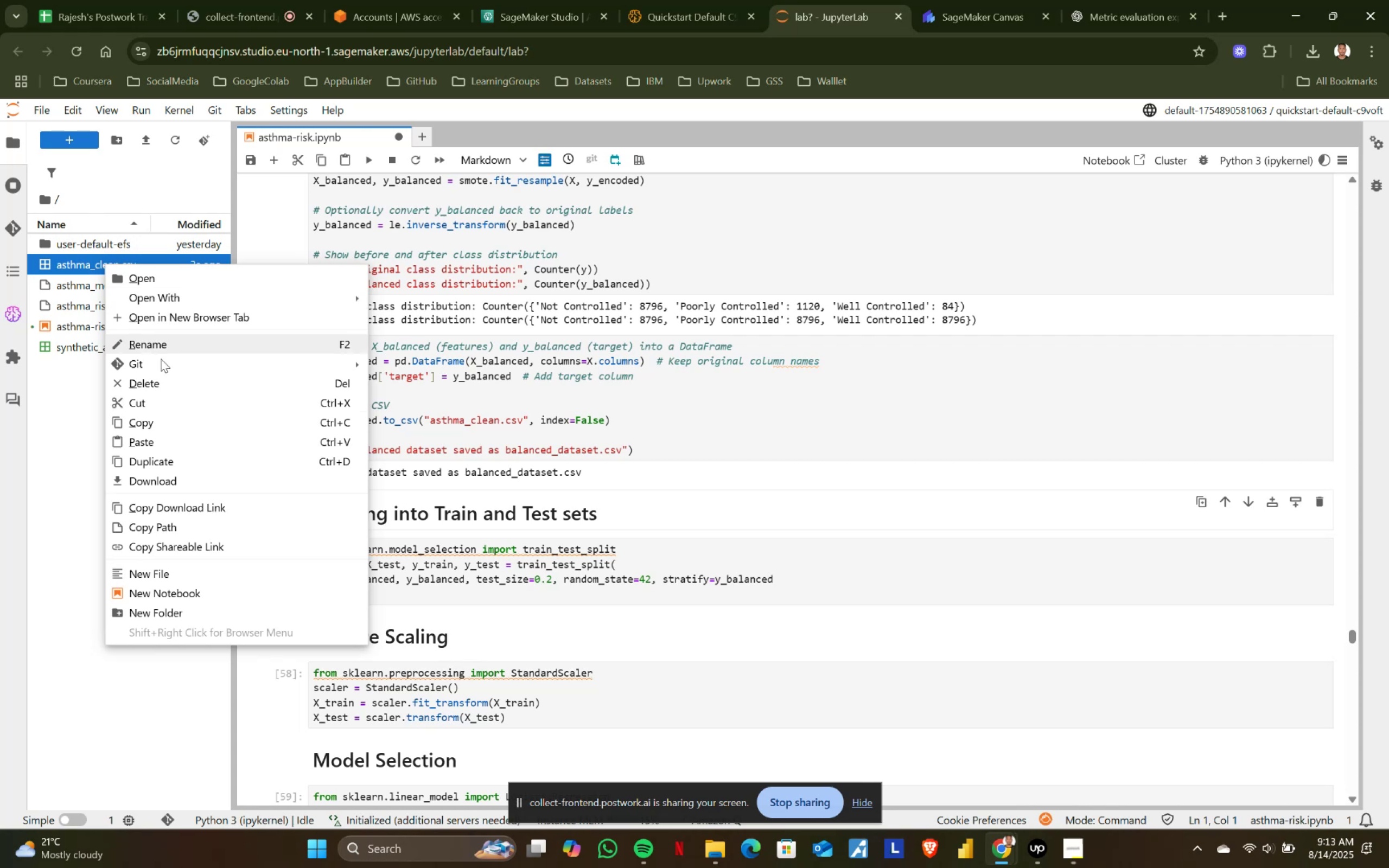 
left_click([168, 484])
 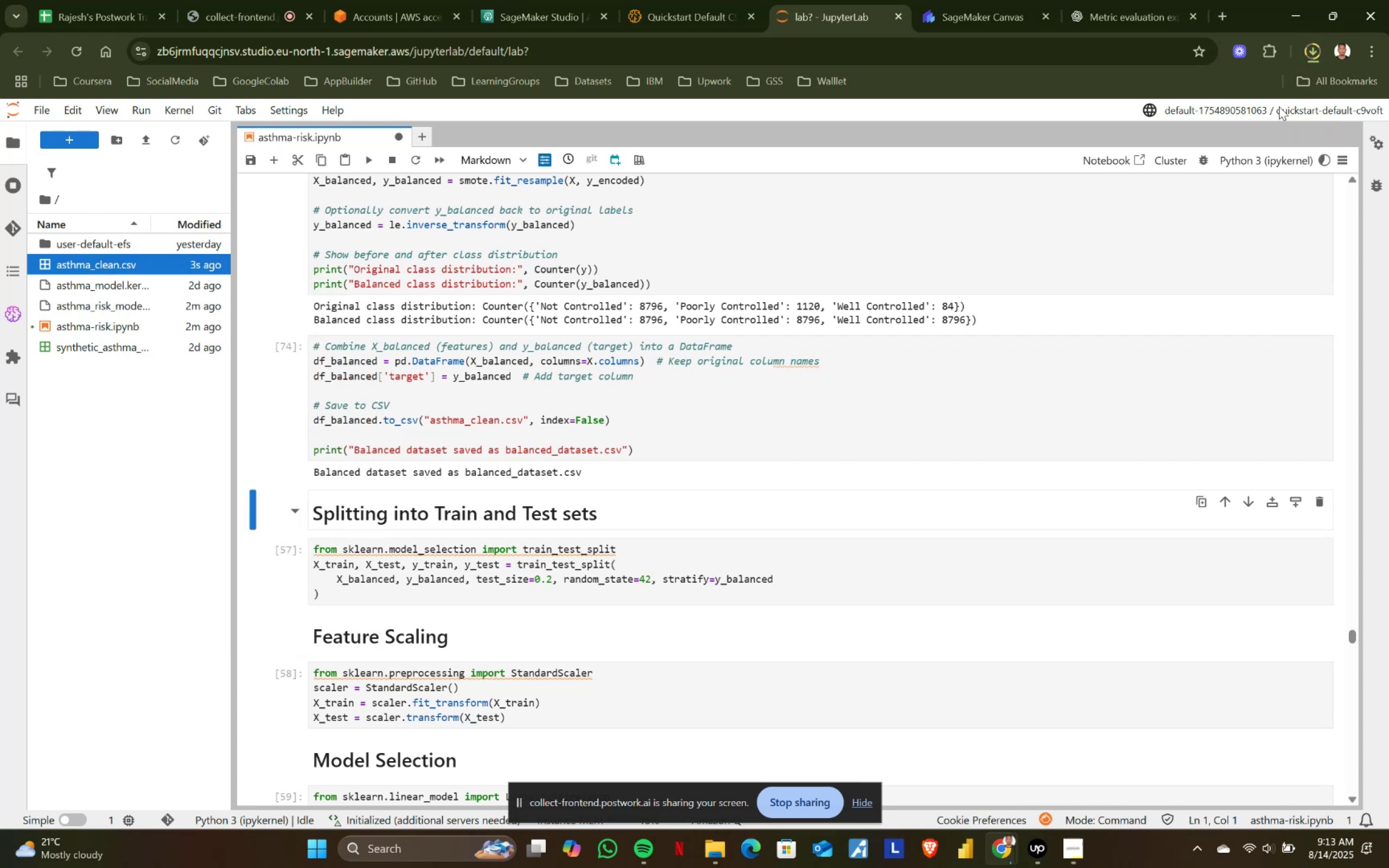 
mouse_move([1311, 65])
 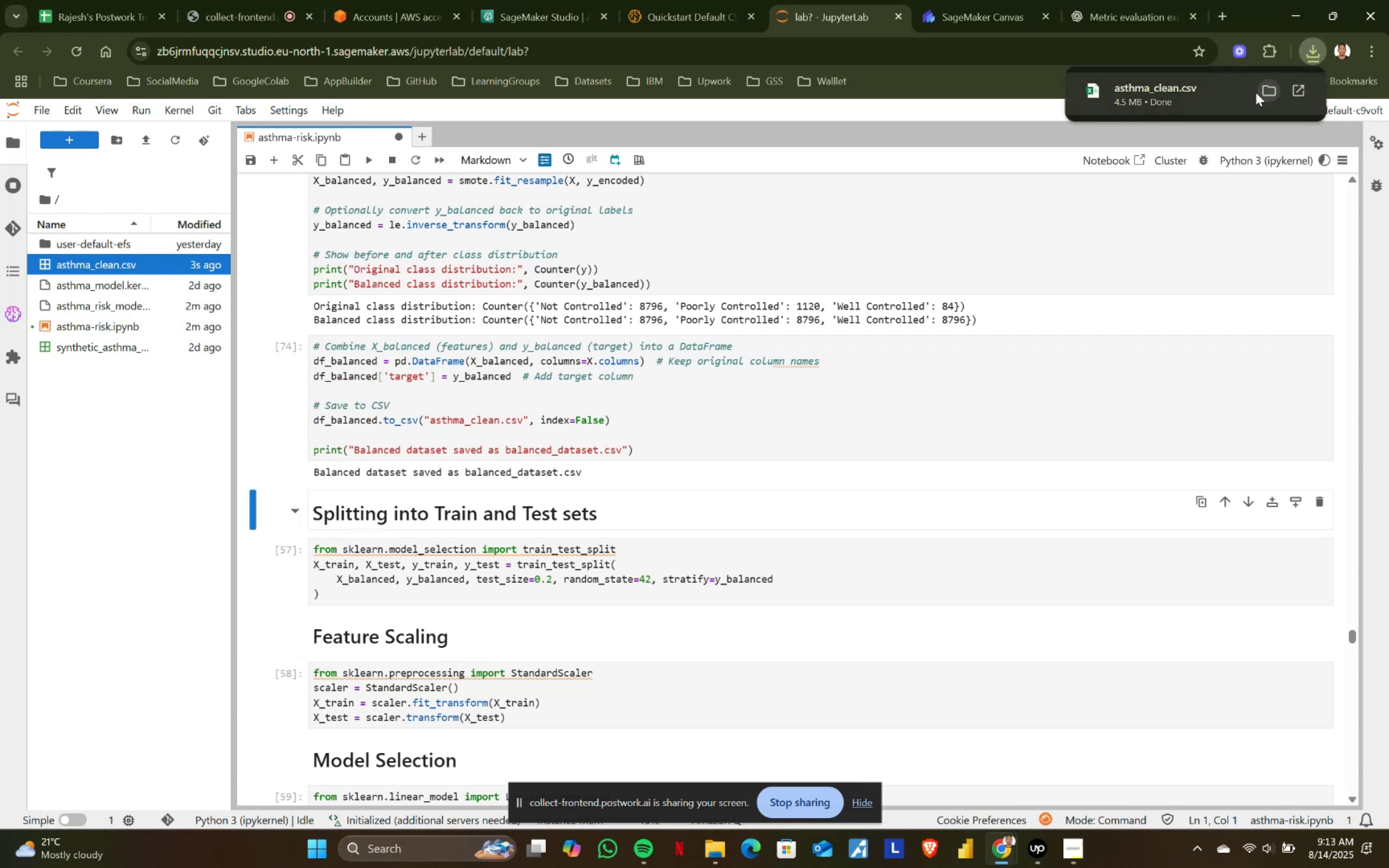 
left_click([1269, 85])
 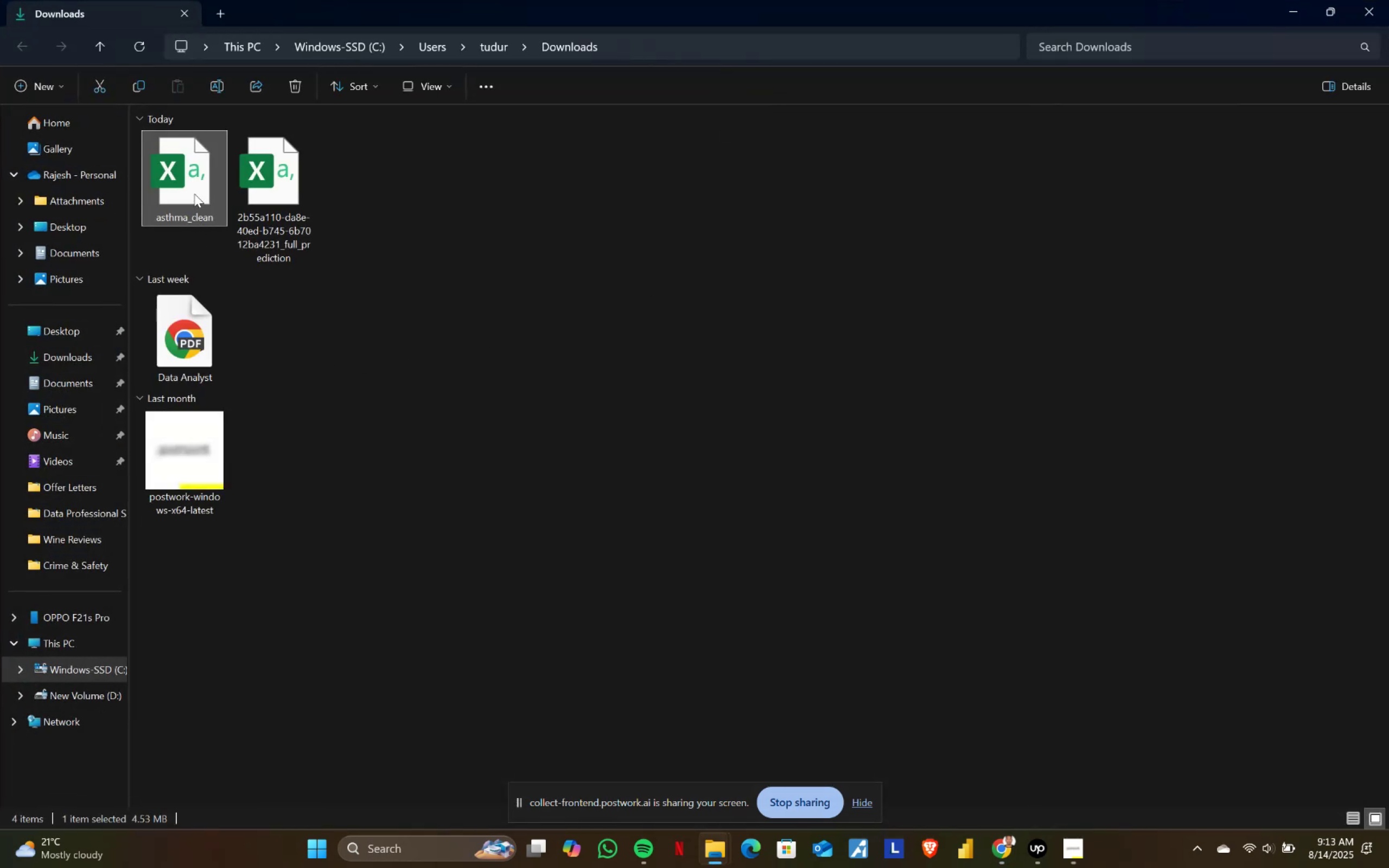 
key(Control+X)
 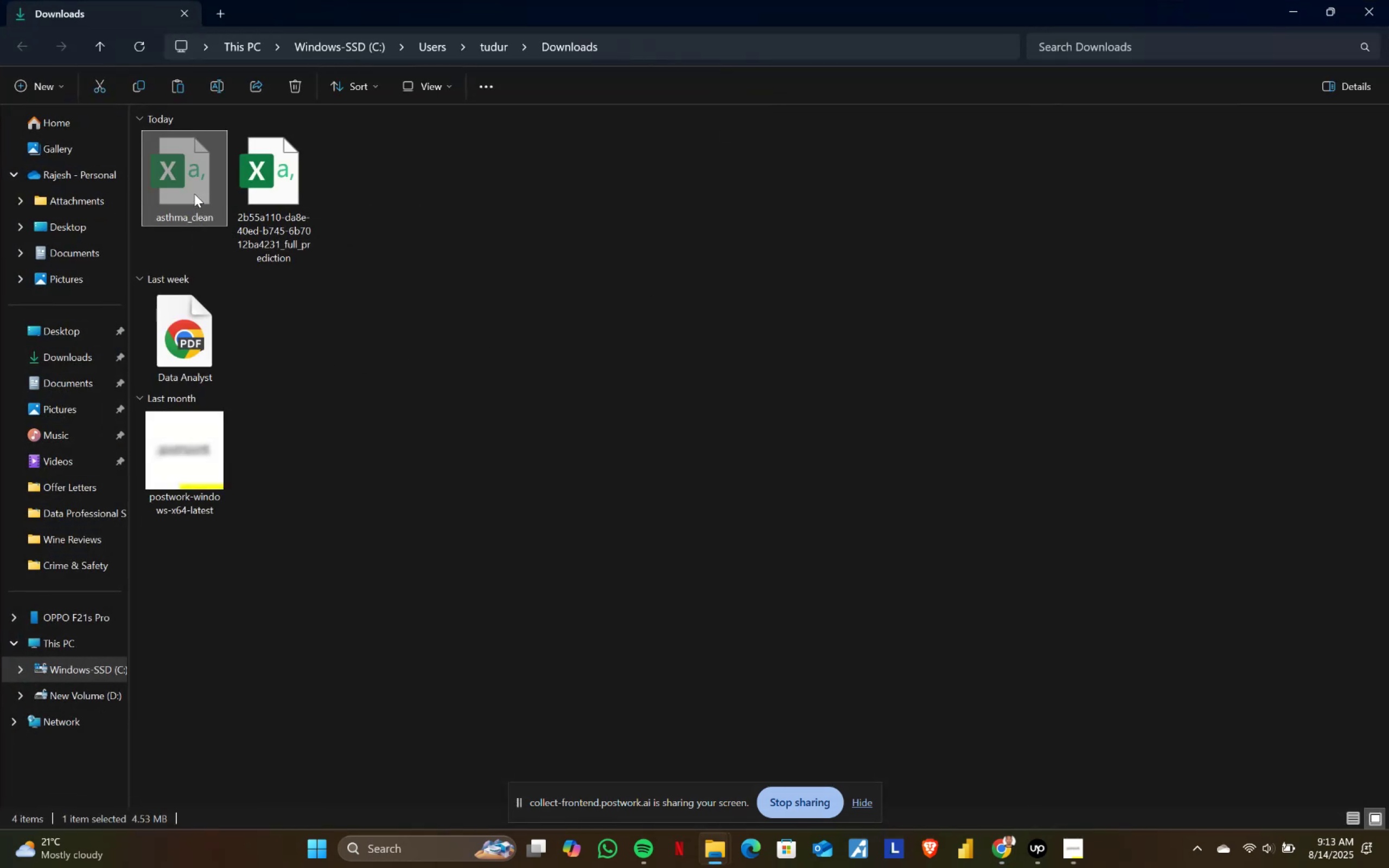 
key(Control+X)
 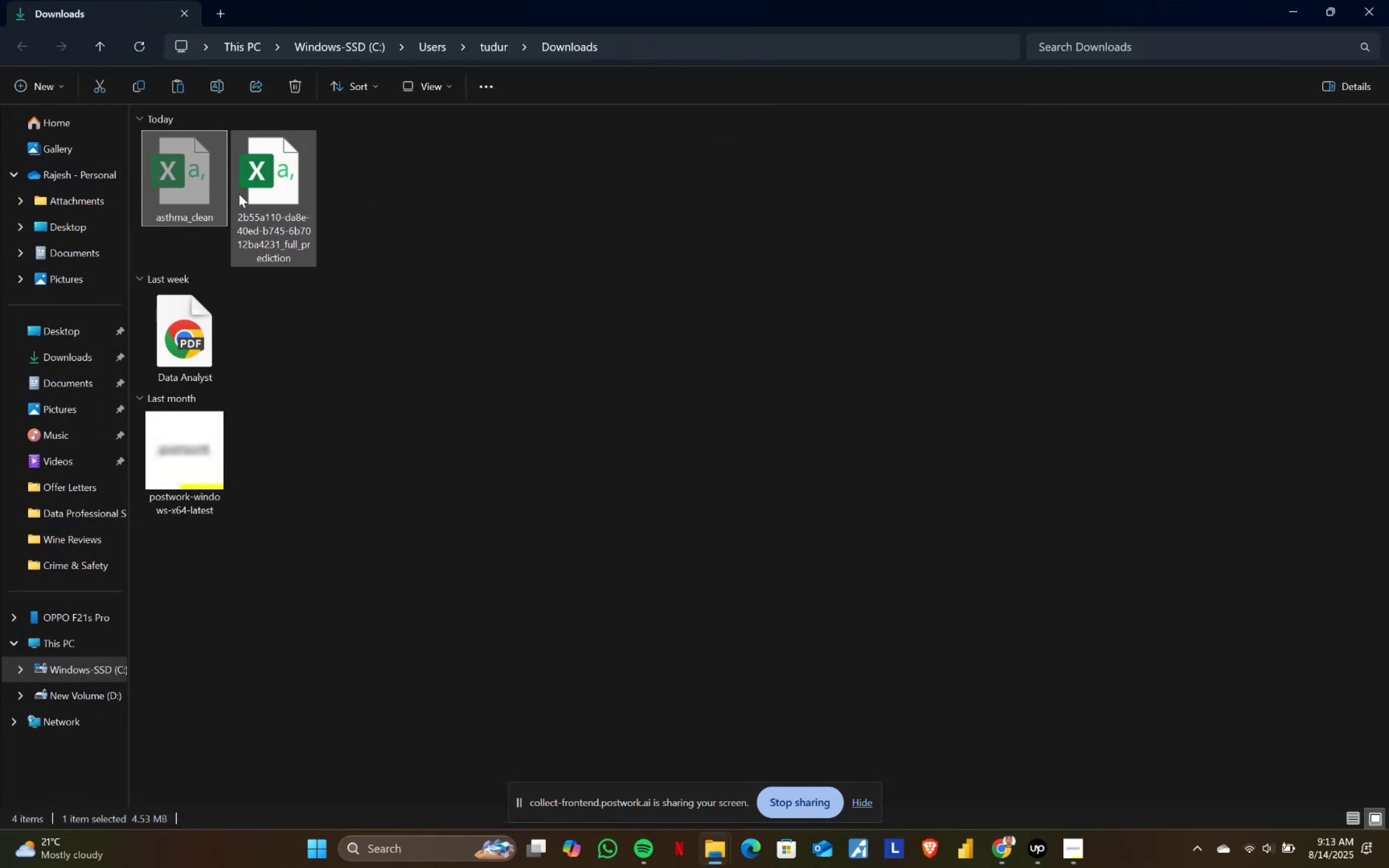 
left_click([239, 193])
 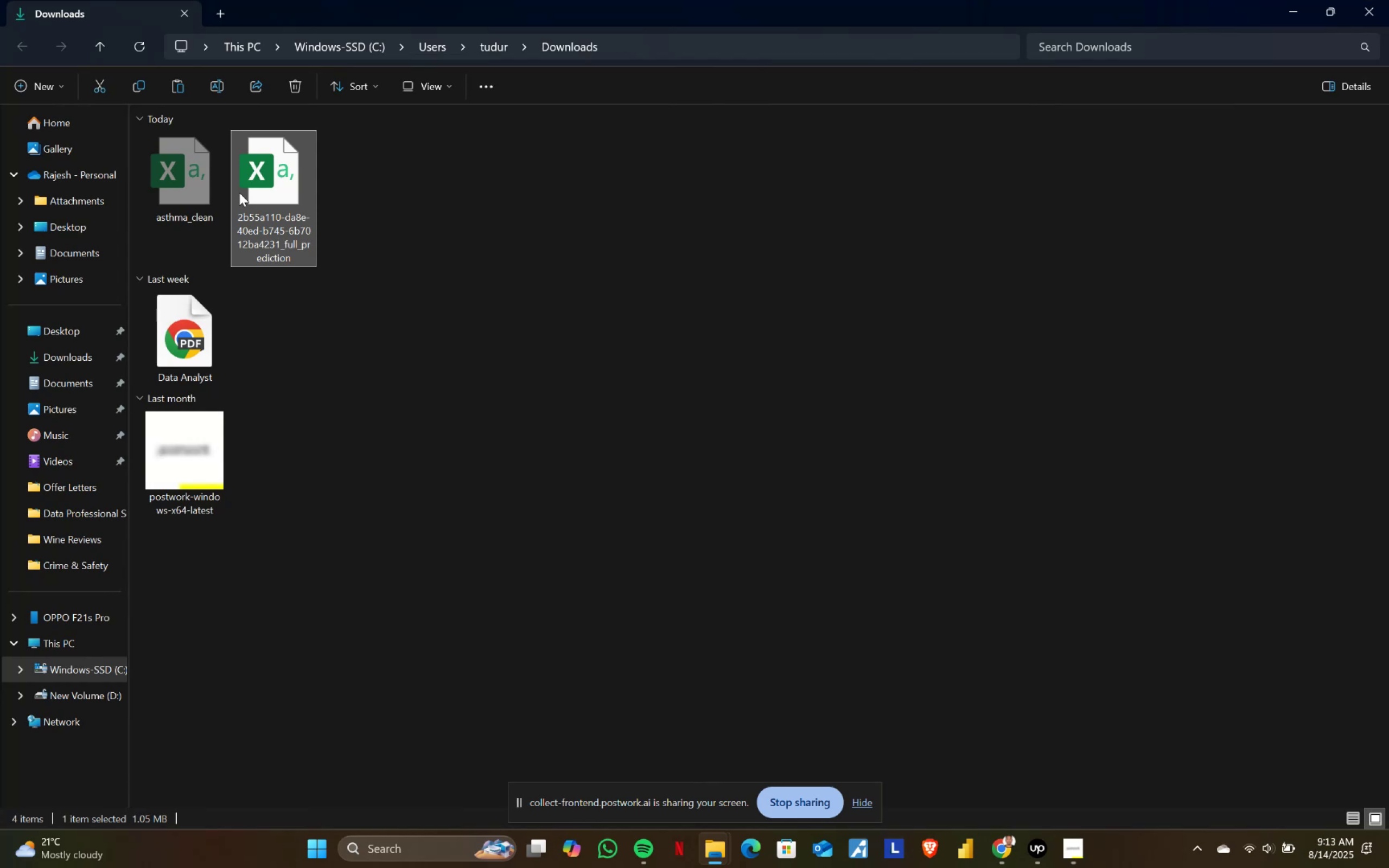 
key(Control+Shift+Delete)
 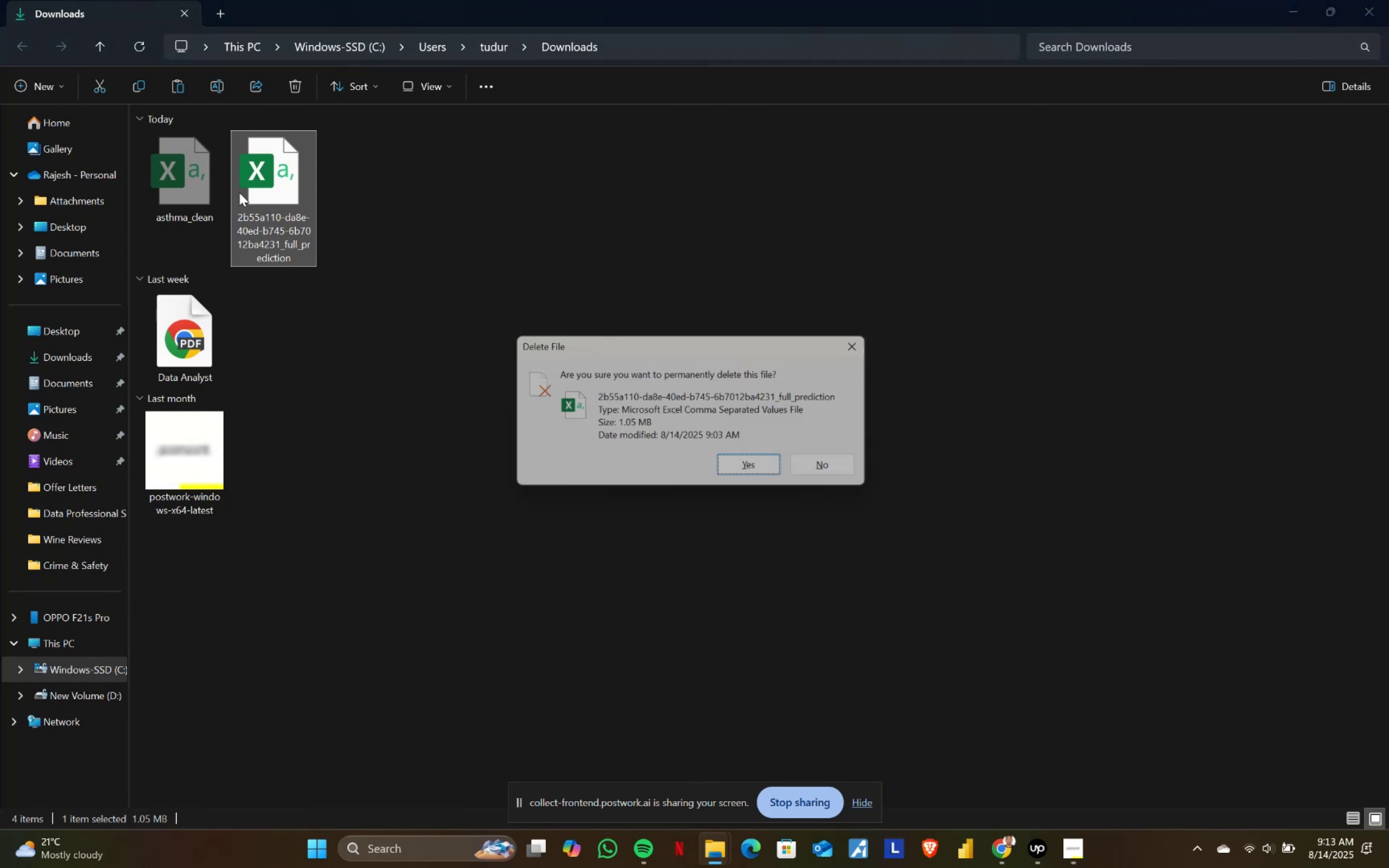 
key(Enter)
 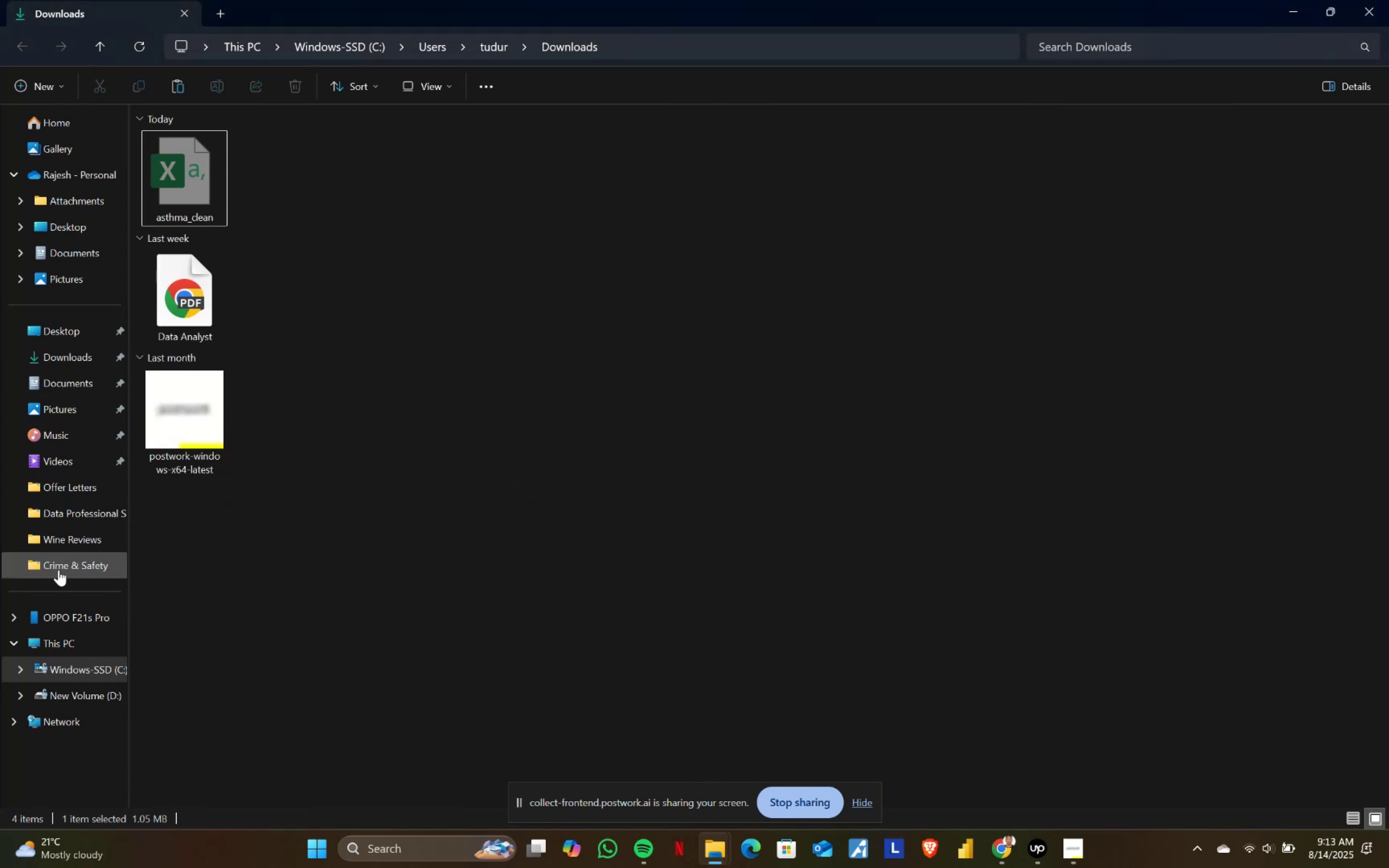 
left_click([63, 698])
 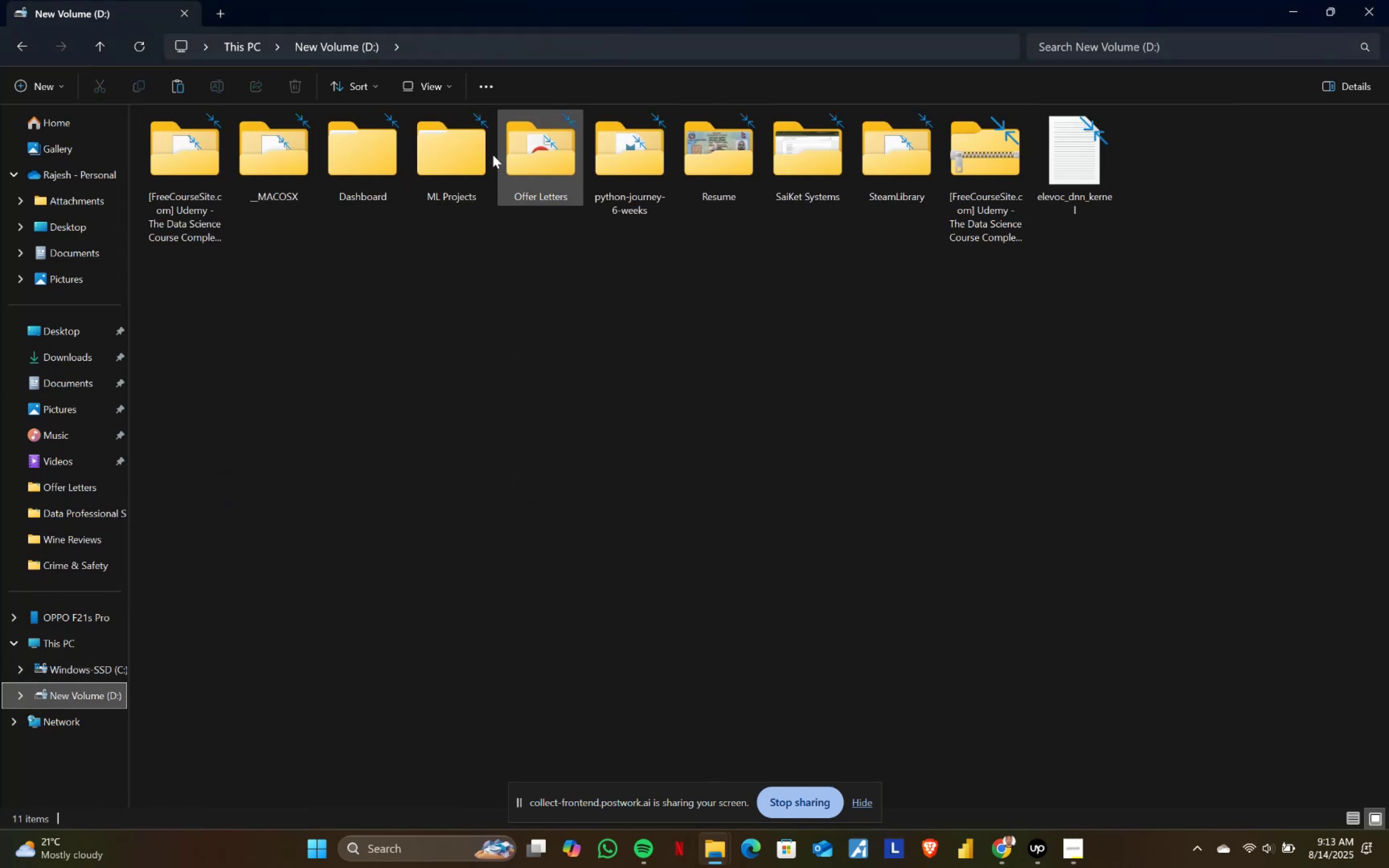 
double_click([460, 155])
 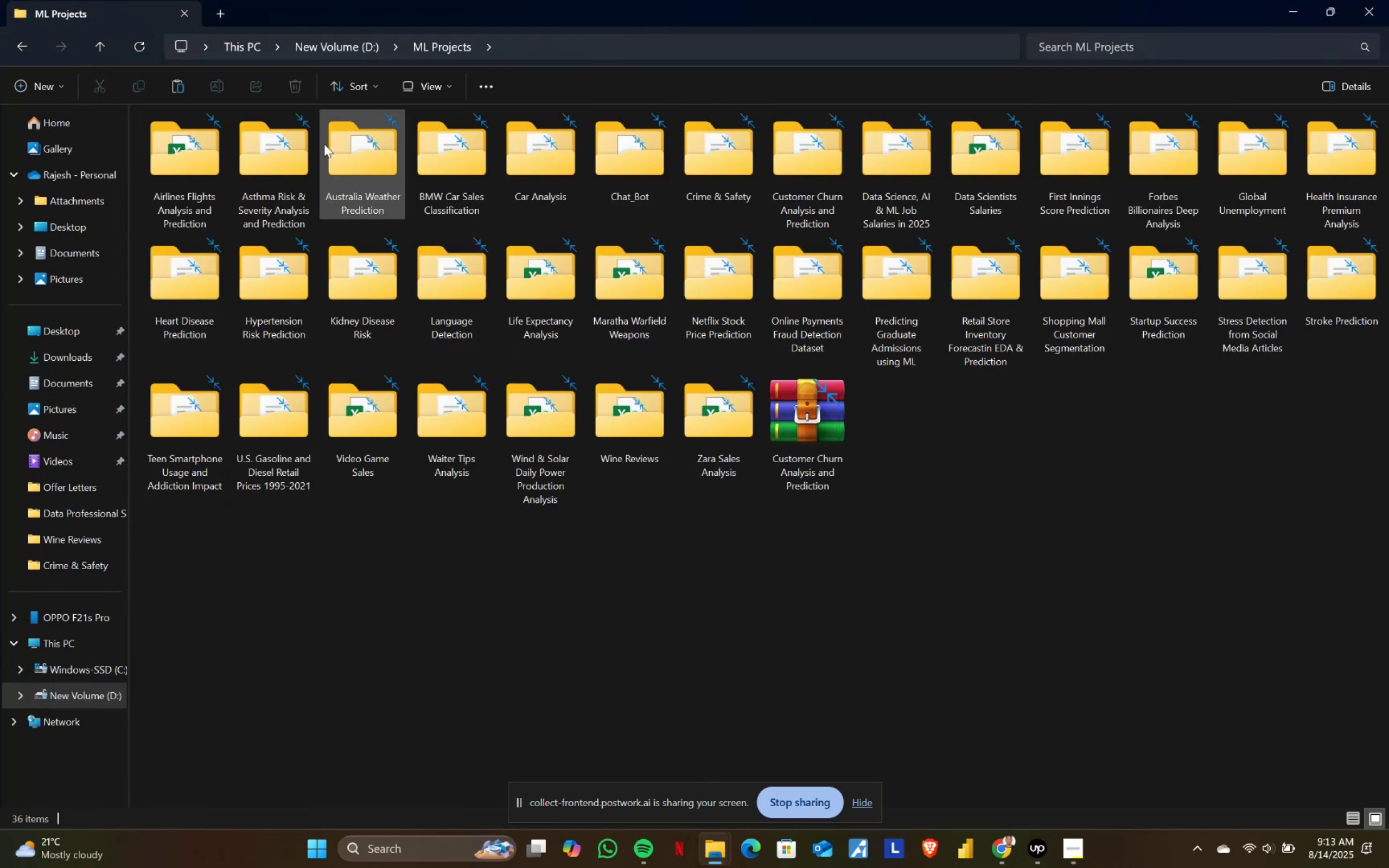 
double_click([296, 142])
 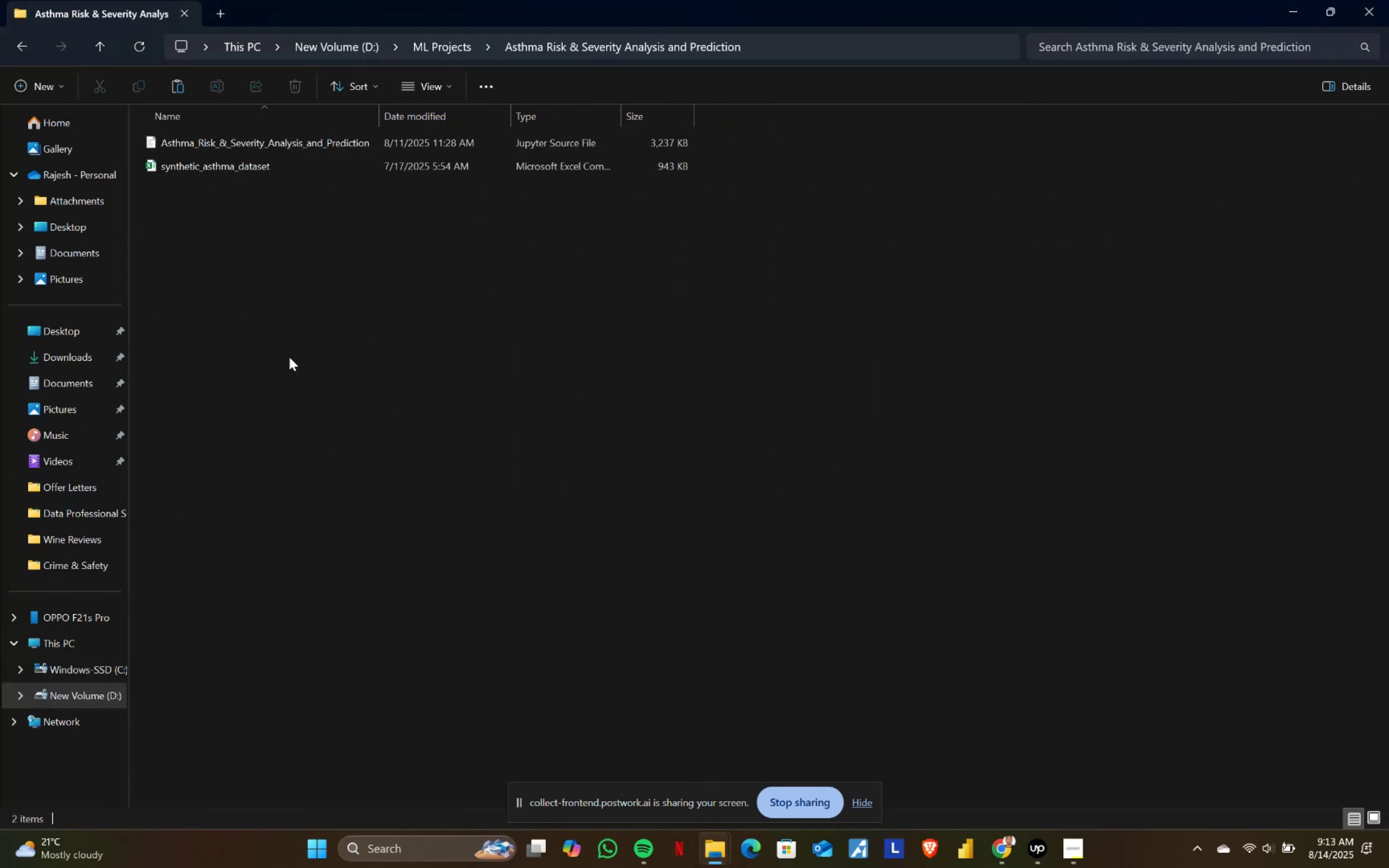 
triple_click([289, 360])
 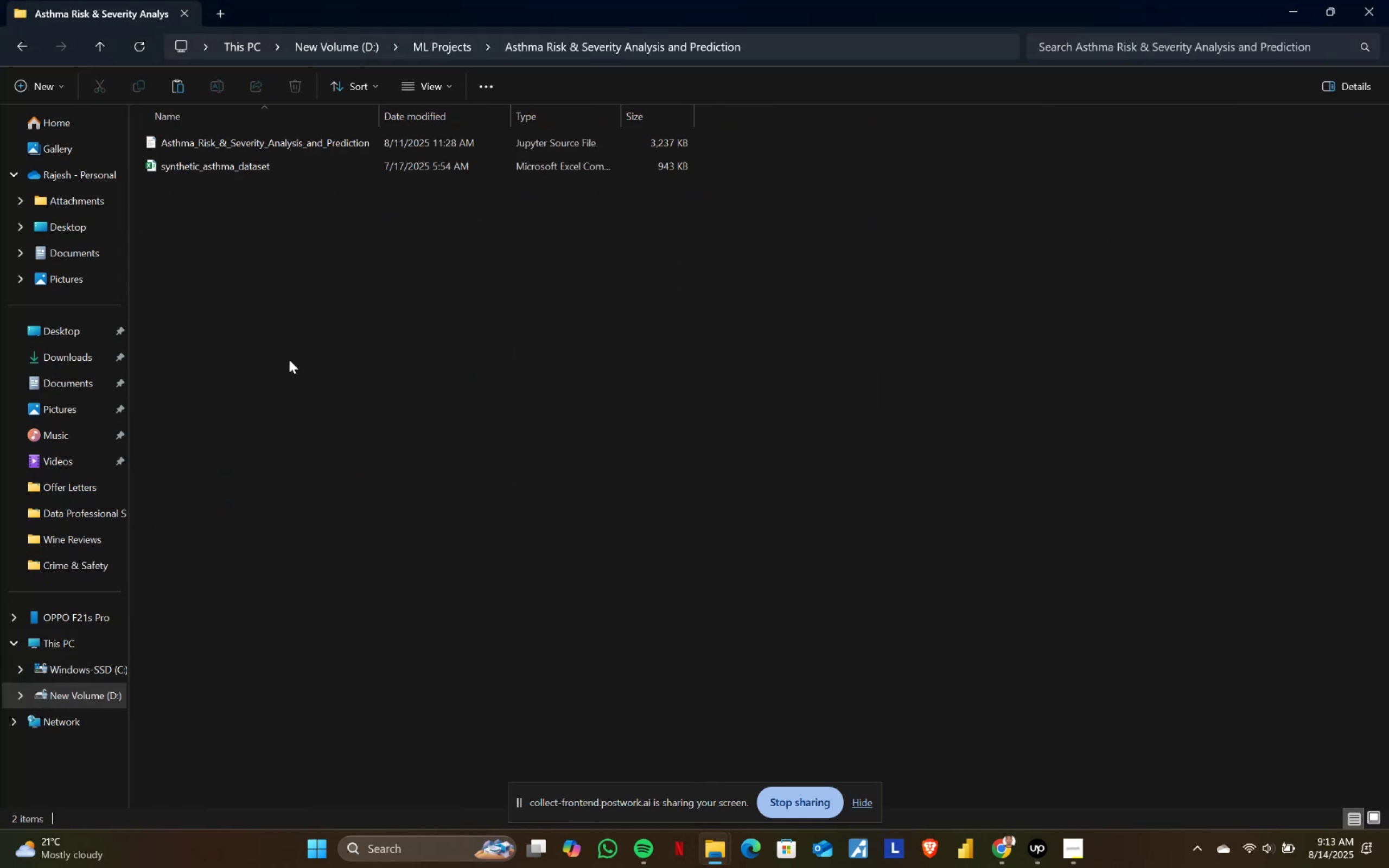 
key(Control+ControlLeft)
 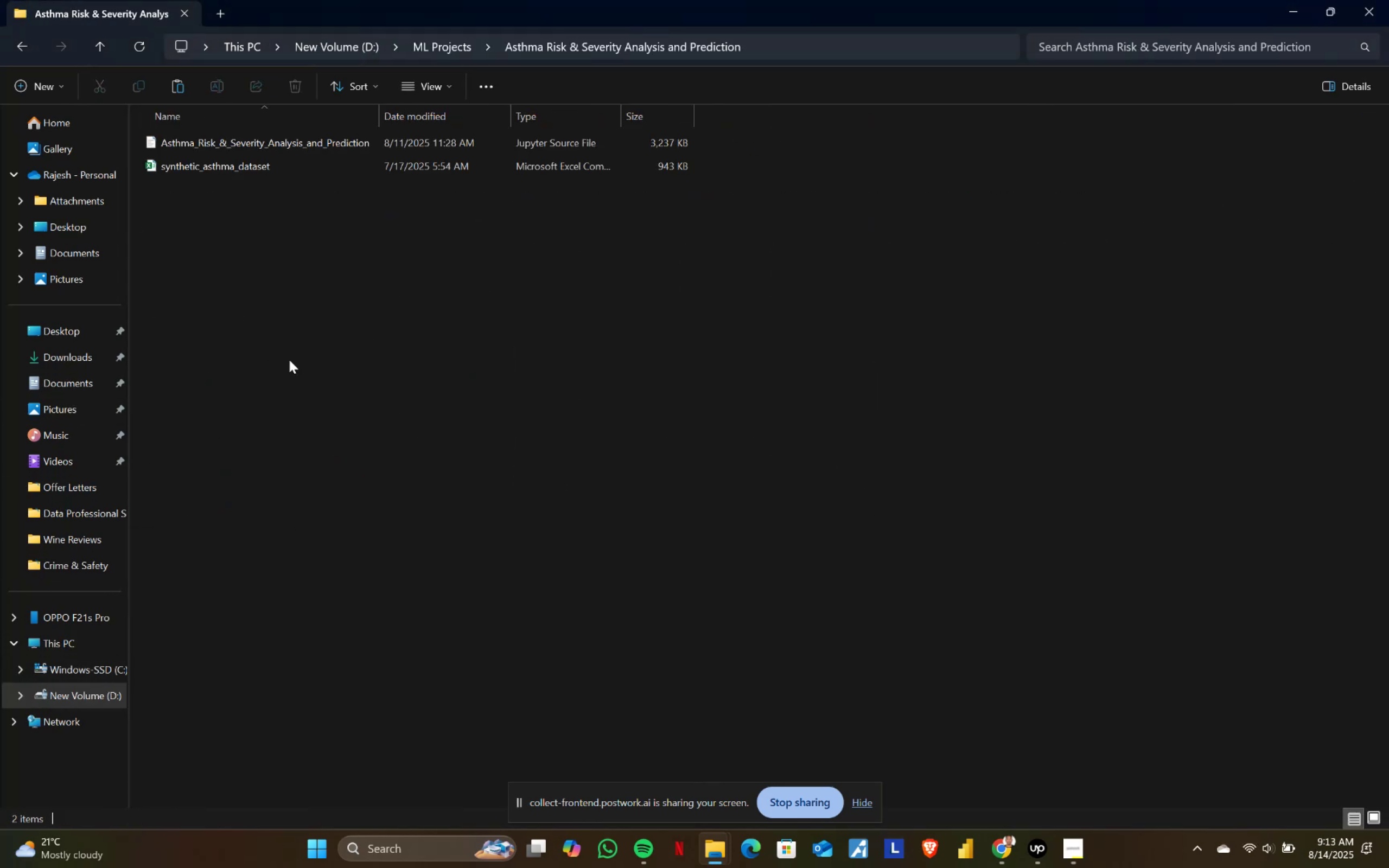 
key(Control+V)
 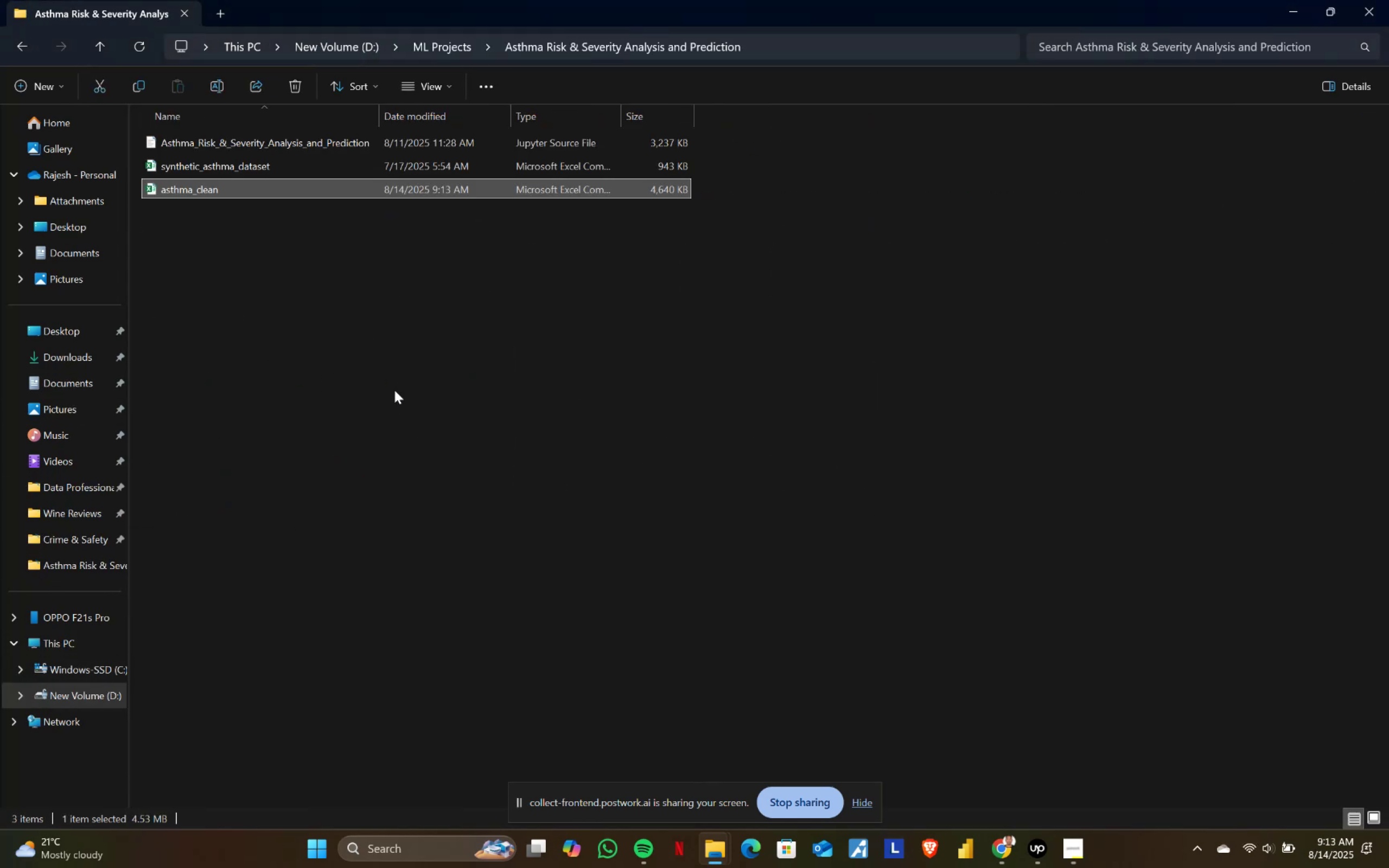 
left_click([394, 390])
 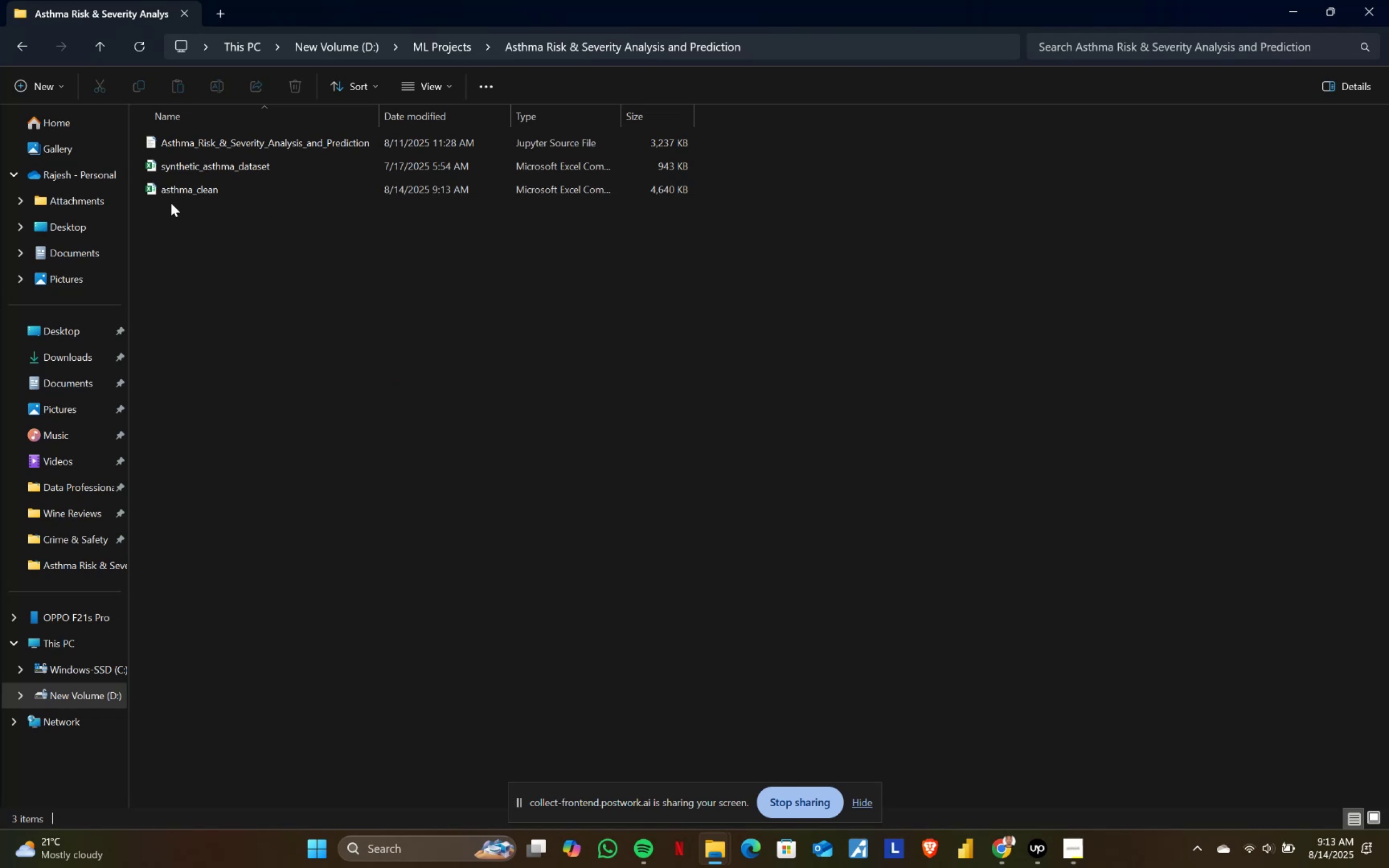 
double_click([179, 181])
 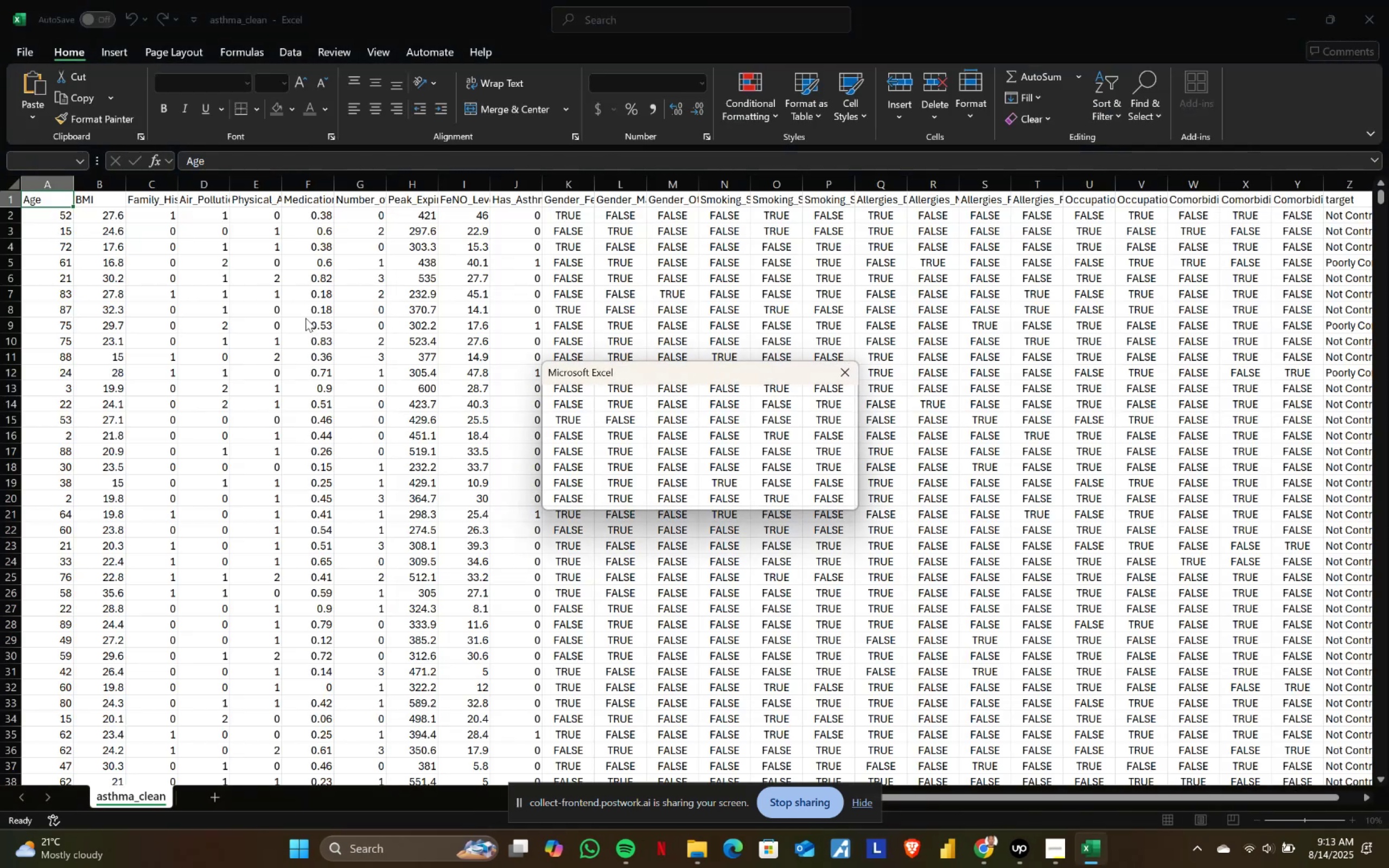 
left_click([837, 369])
 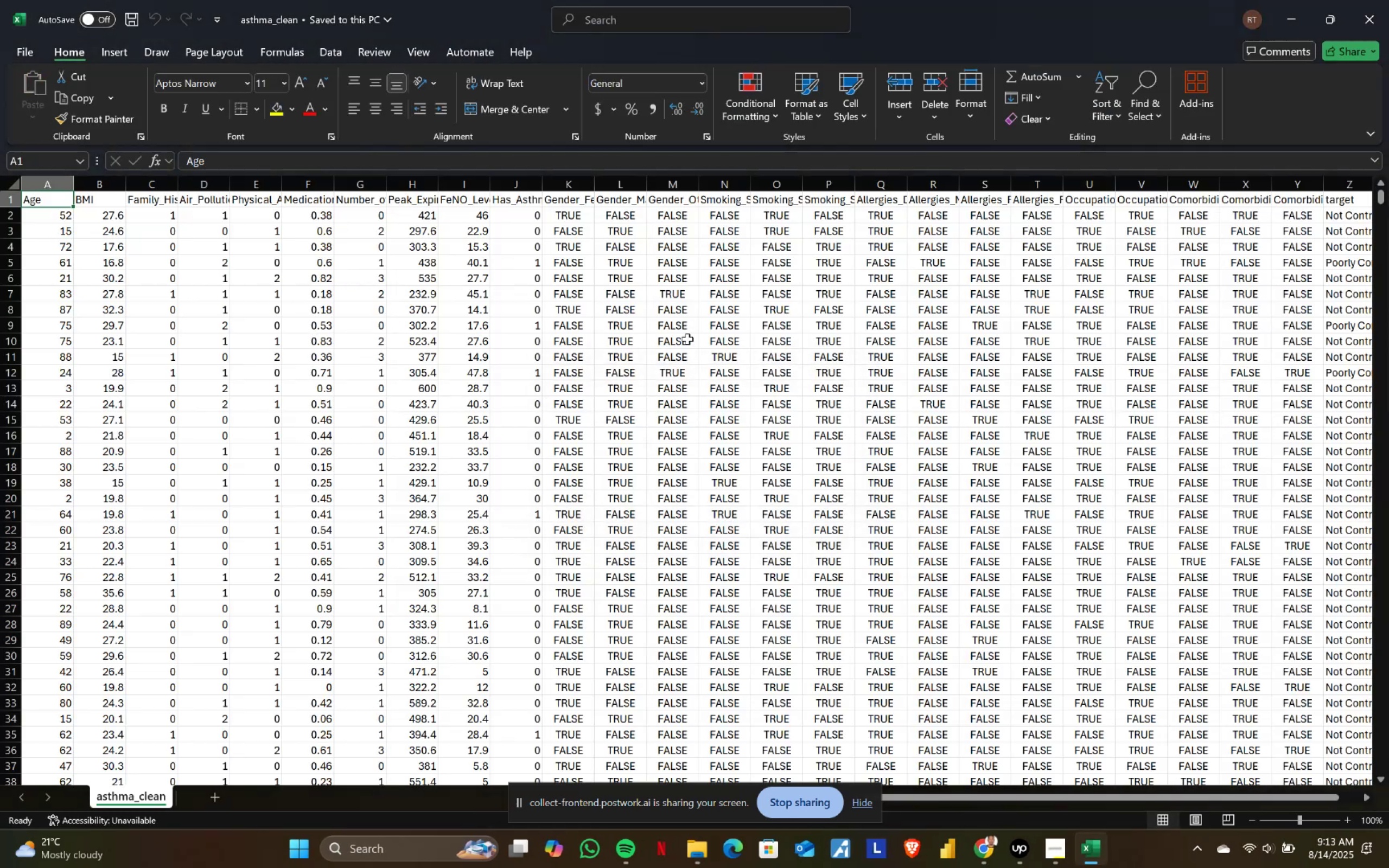 
left_click([687, 339])
 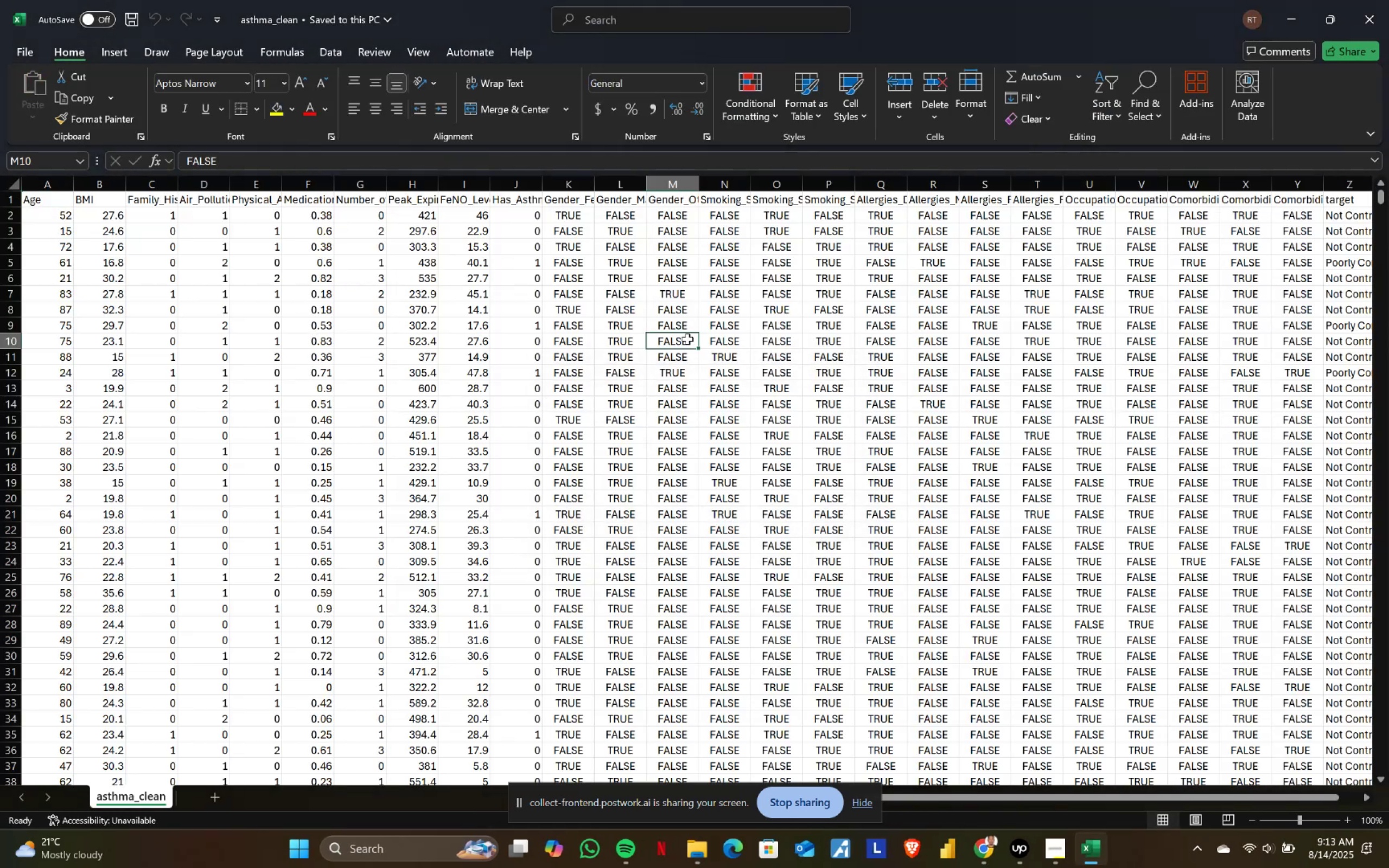 
scroll: coordinate [687, 339], scroll_direction: down, amount: 7.0
 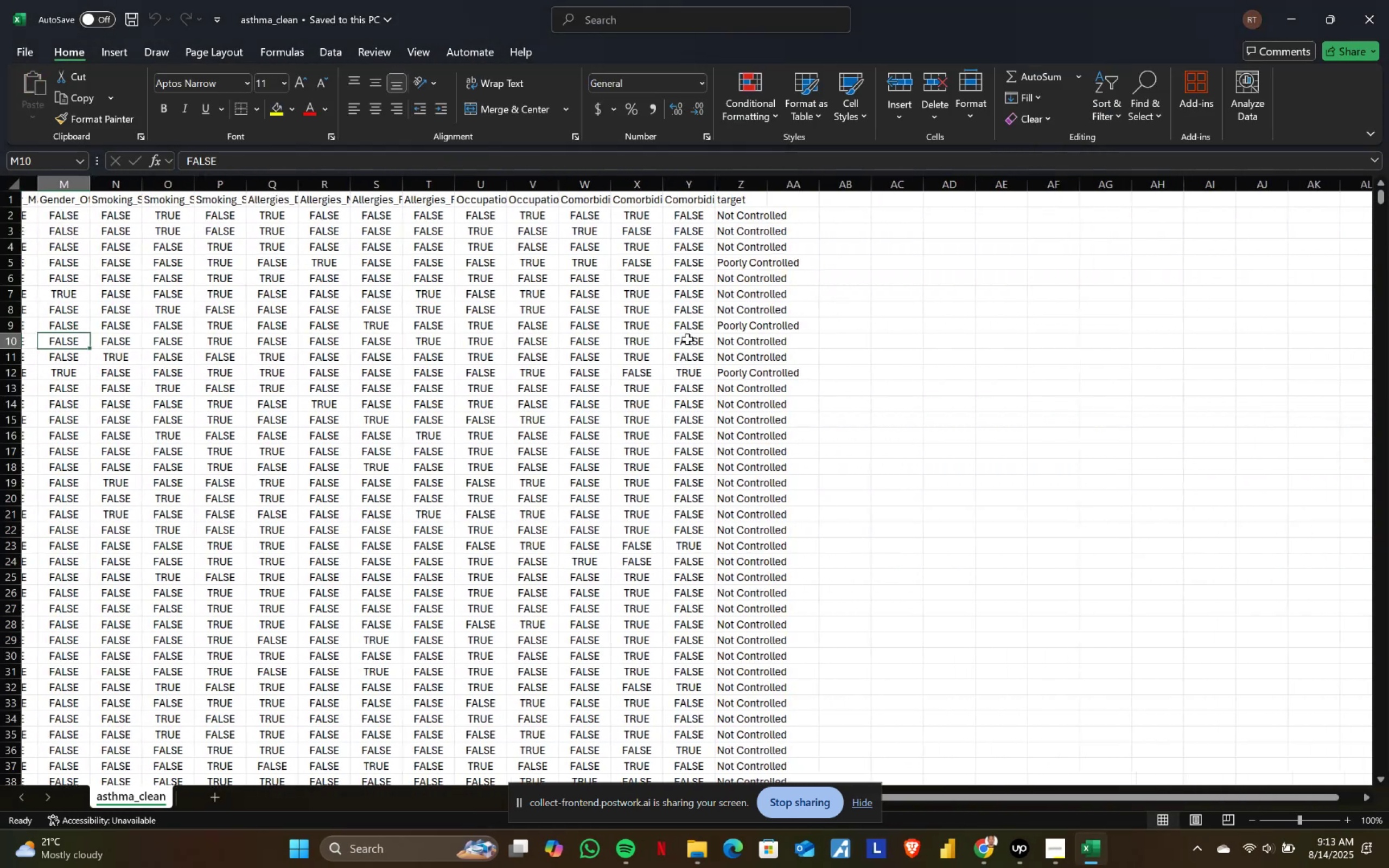 
scroll: coordinate [687, 339], scroll_direction: none, amount: 0.0
 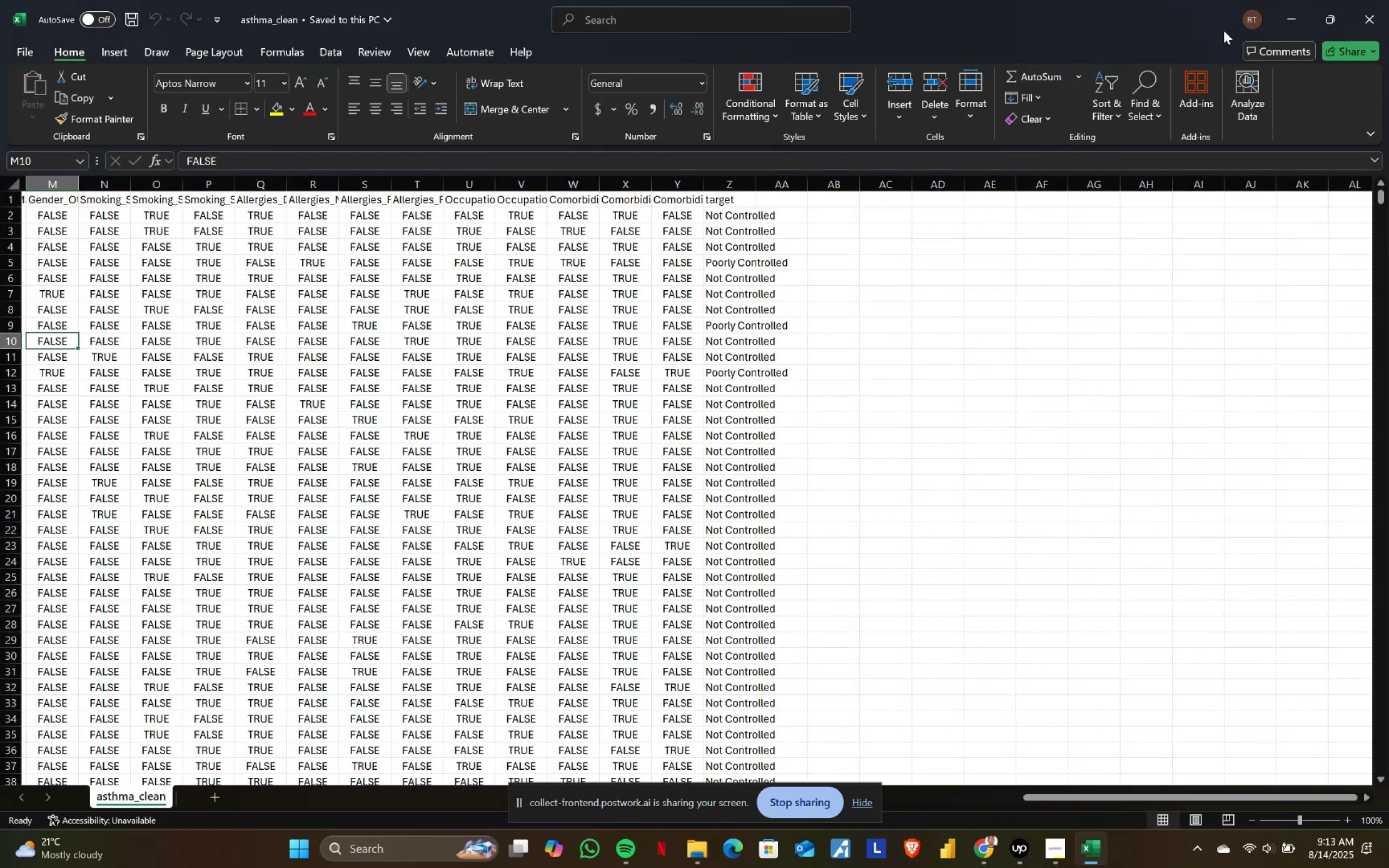 
left_click([1367, 1])
 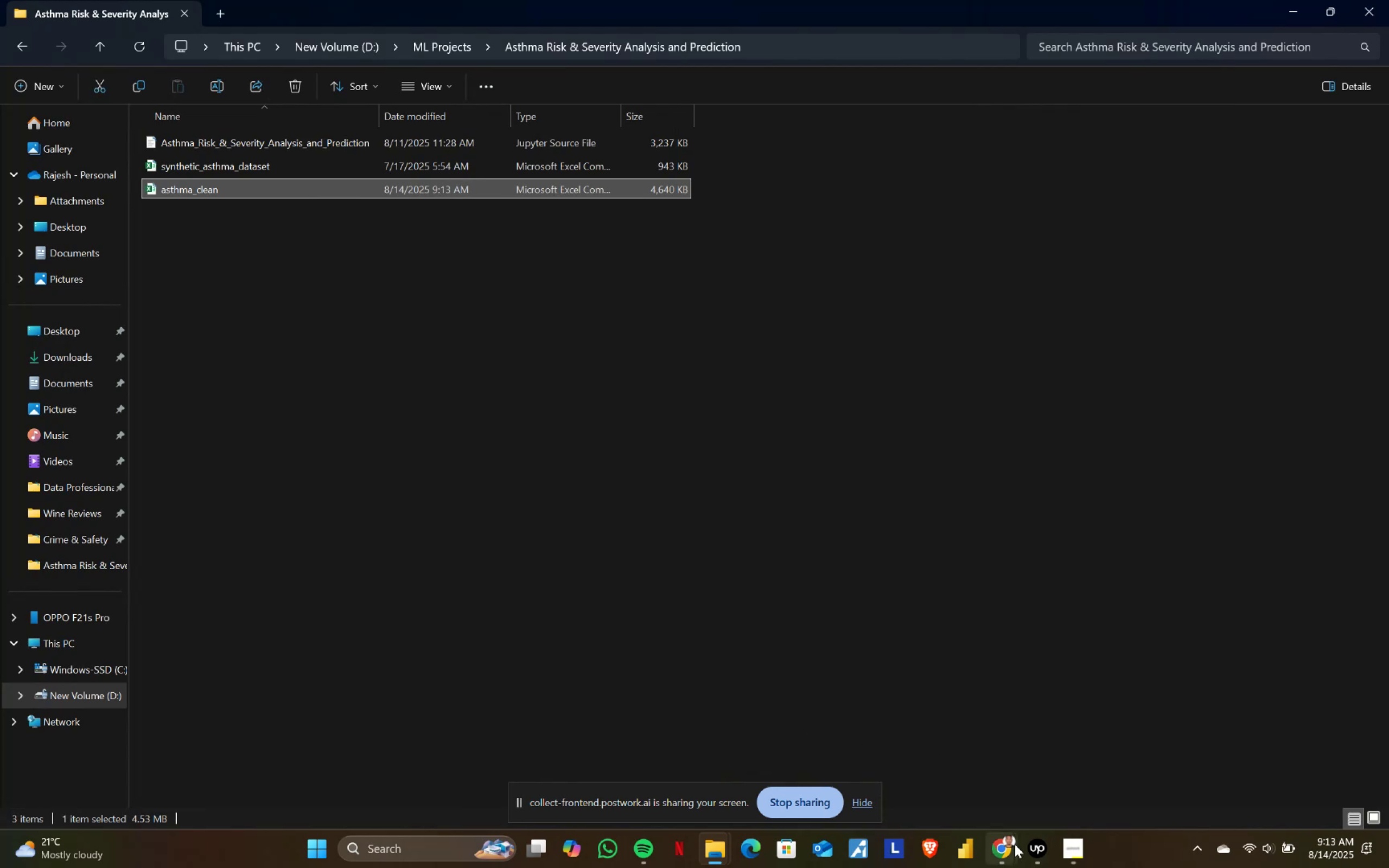 
double_click([936, 776])
 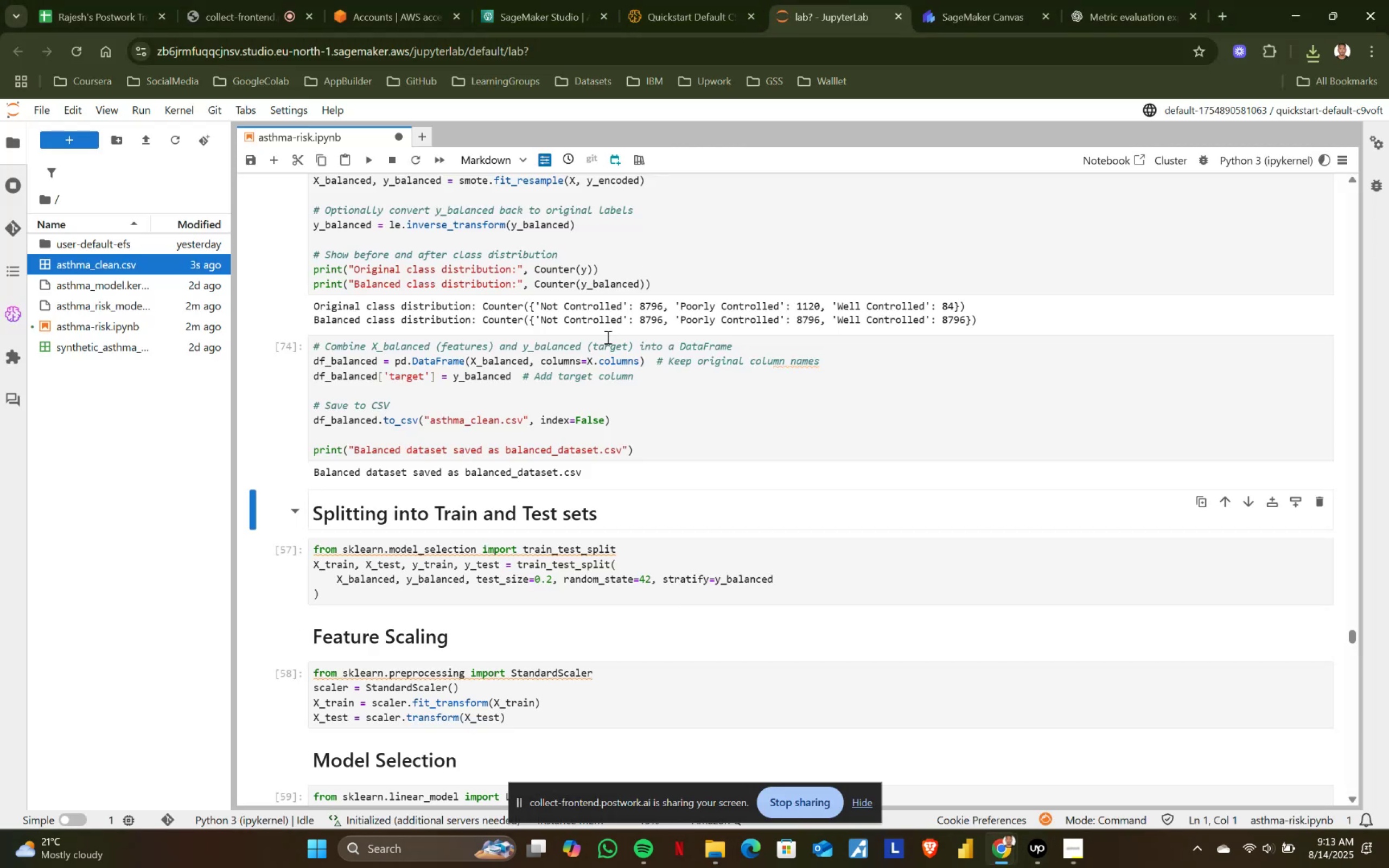 
wait(8.54)
 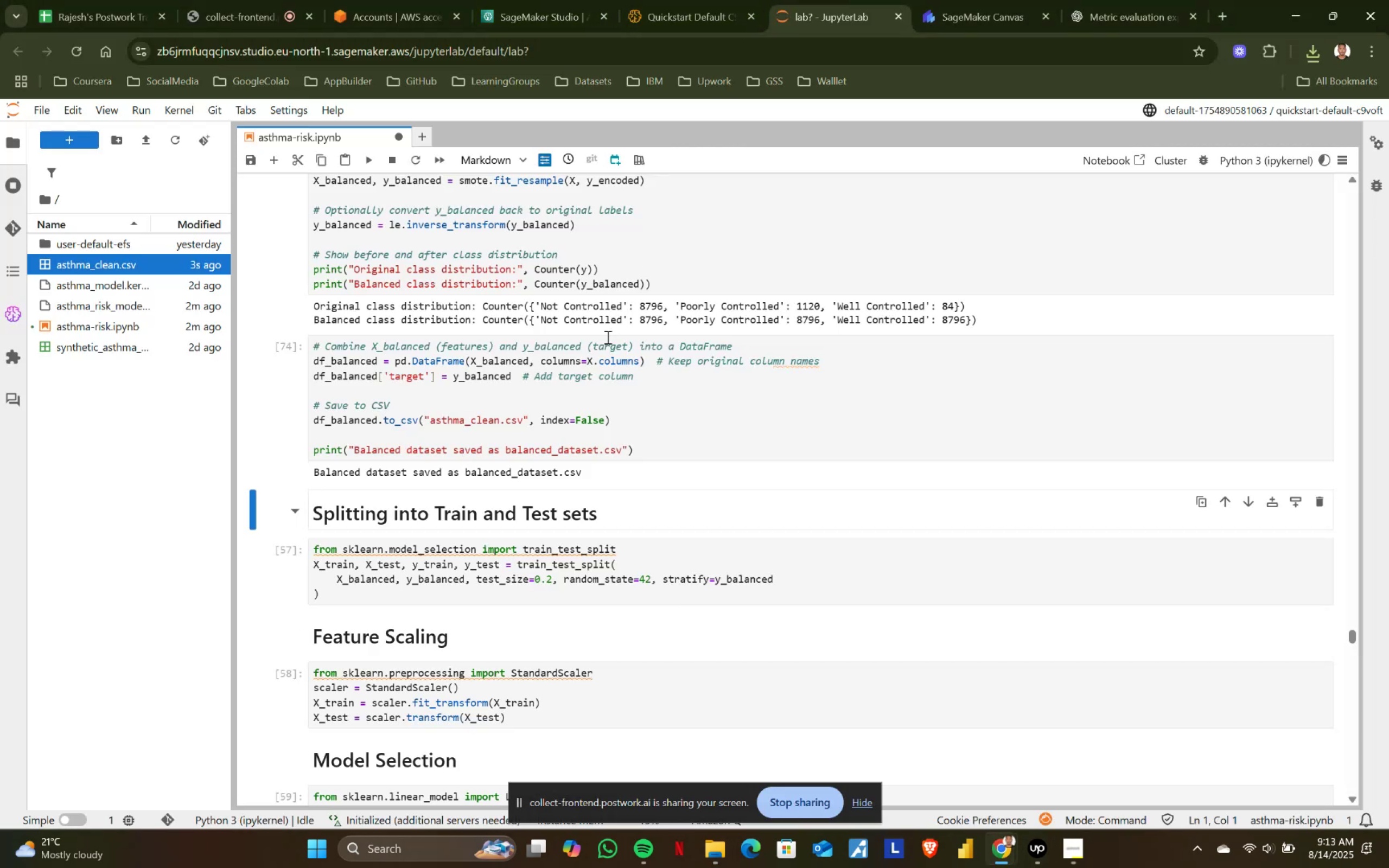 
left_click([45, 110])
 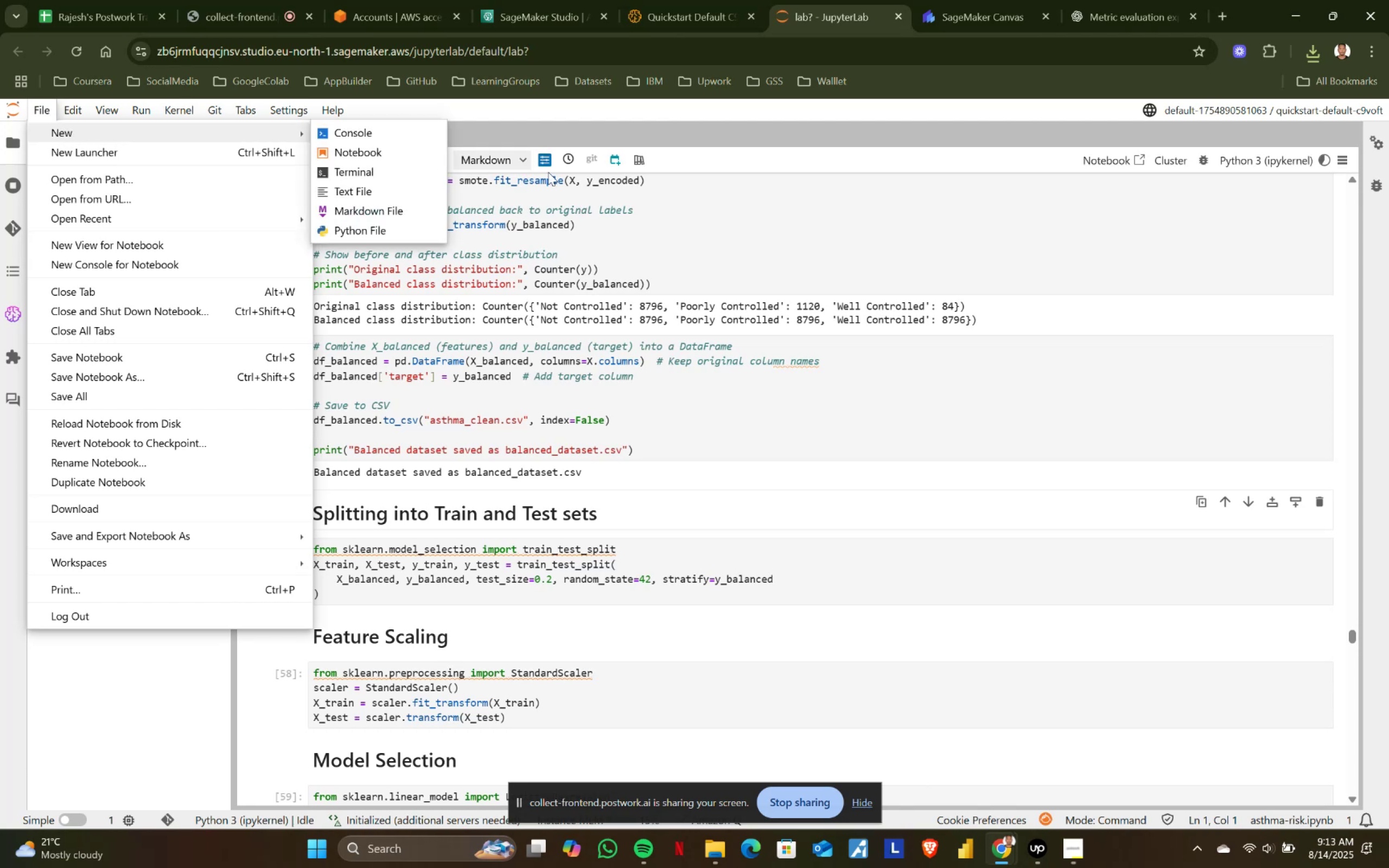 
left_click([794, 112])
 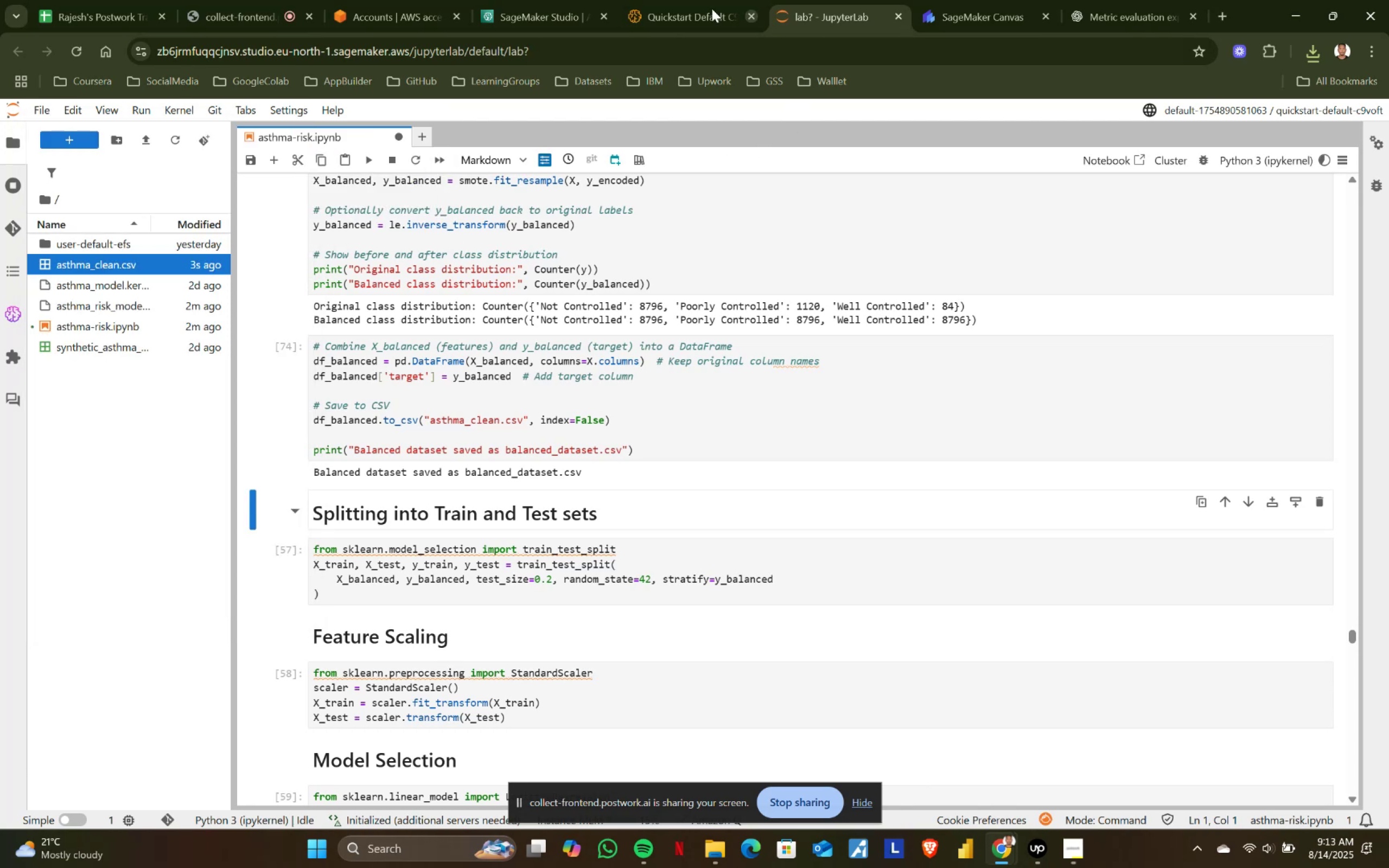 
double_click([666, 0])
 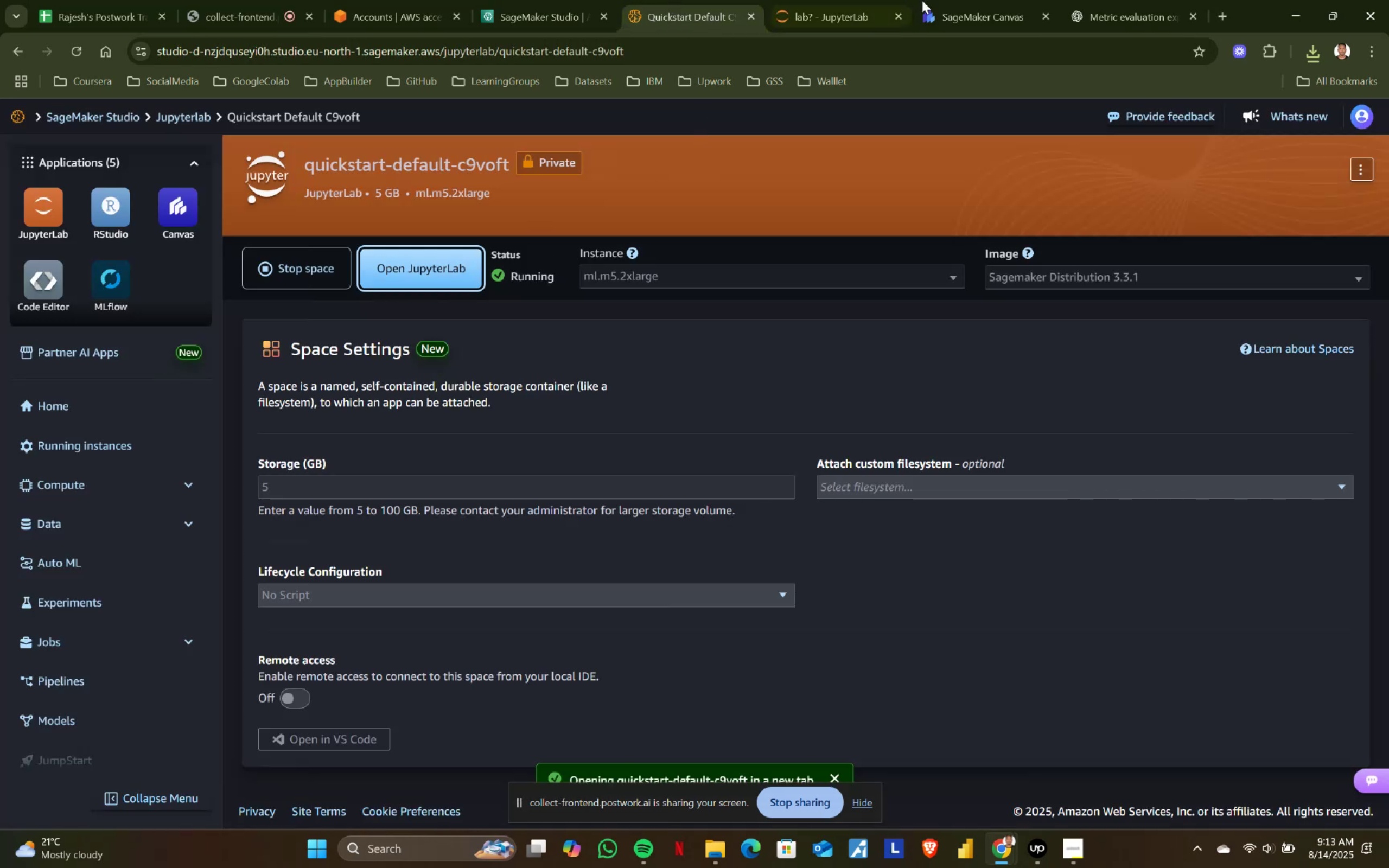 
left_click([1012, 0])
 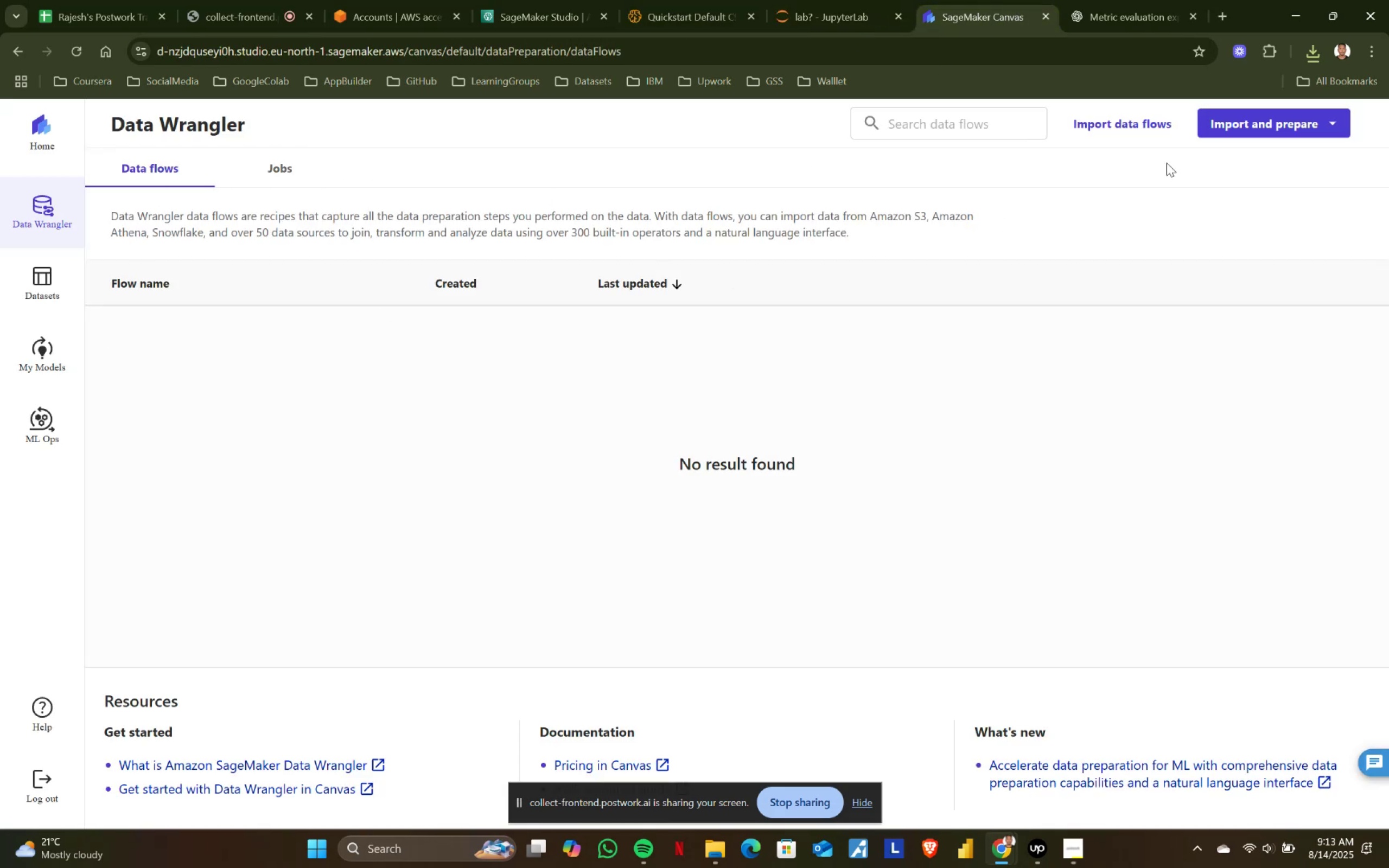 
left_click([1280, 122])
 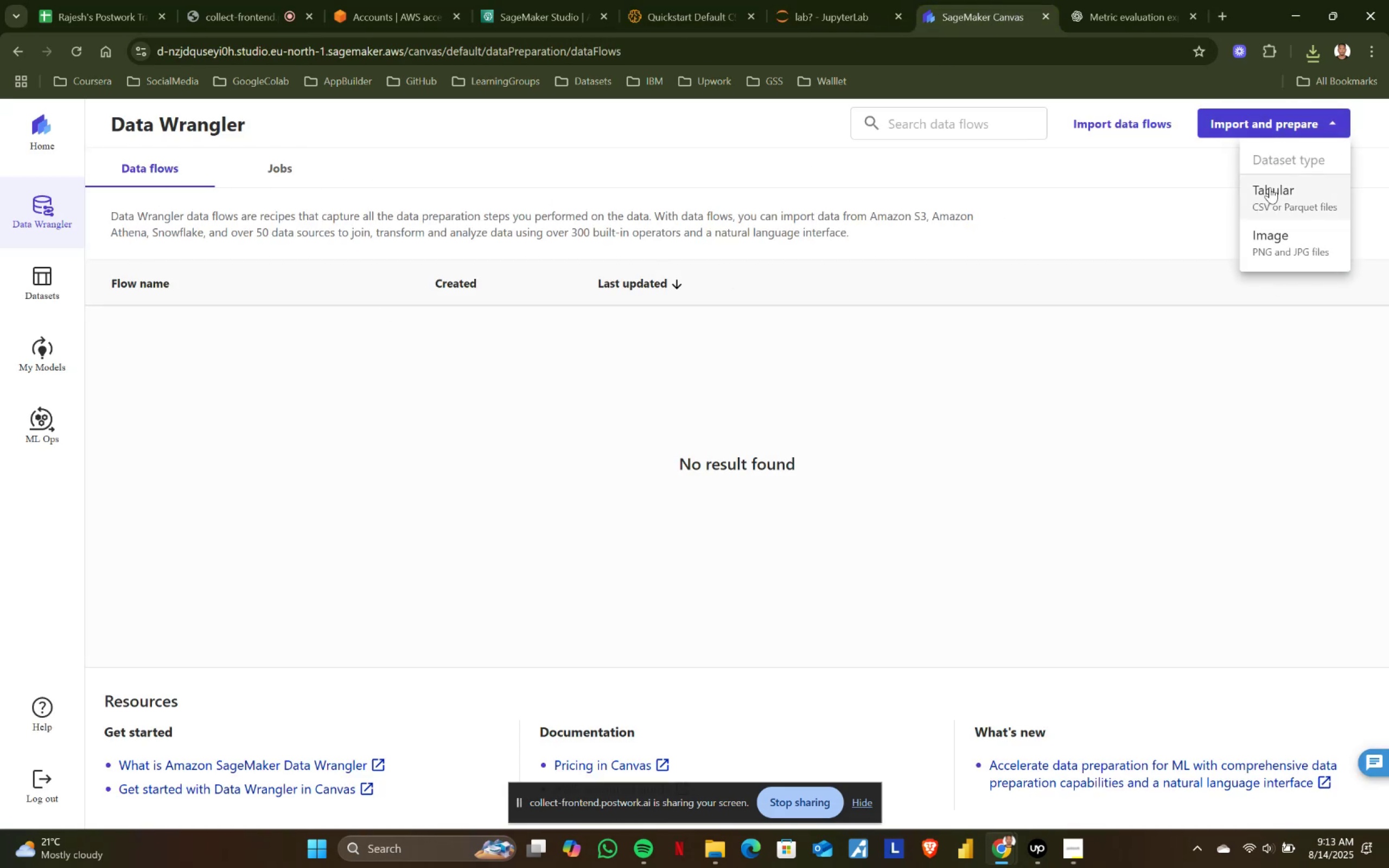 
left_click([1270, 187])
 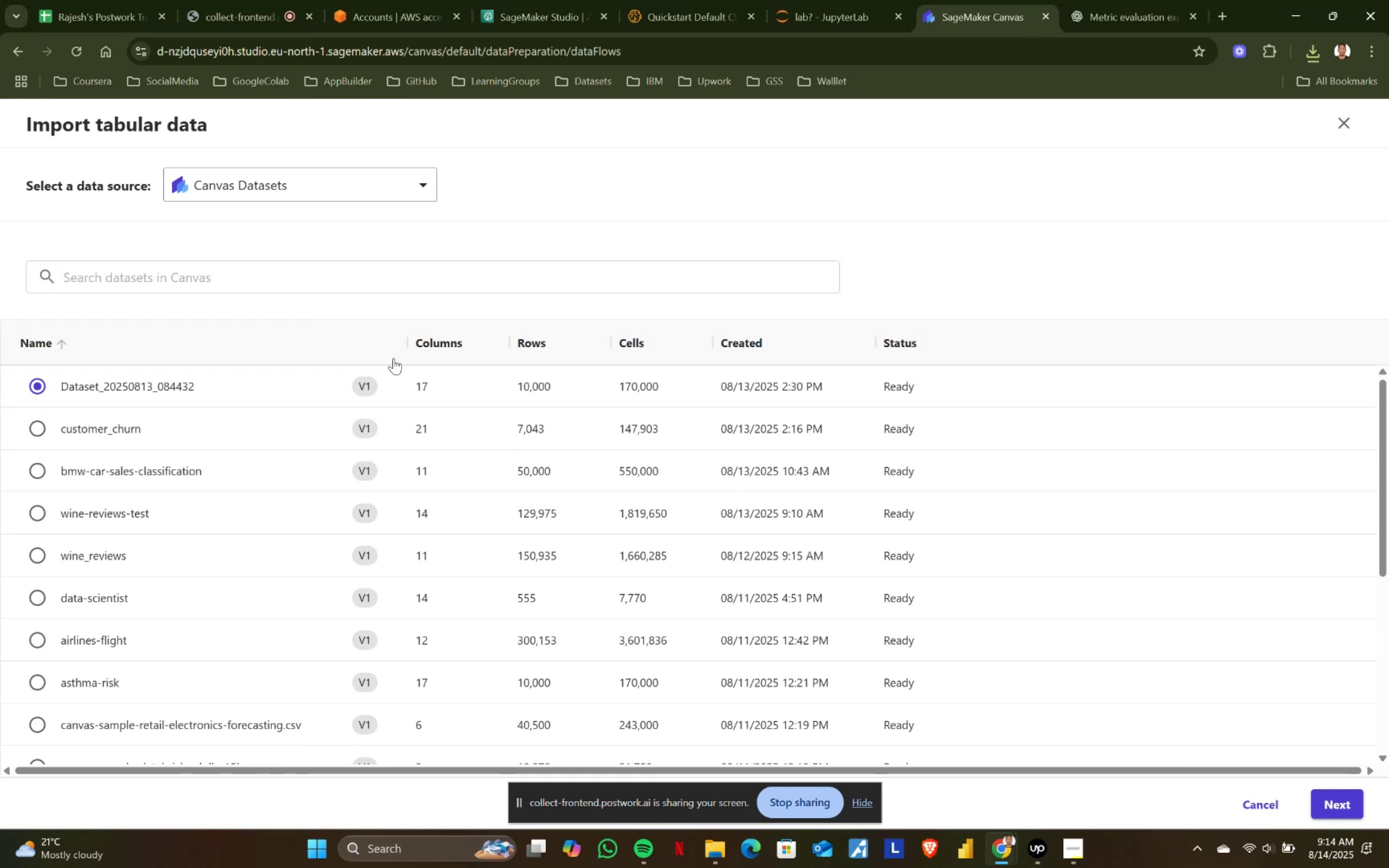 
wait(6.6)
 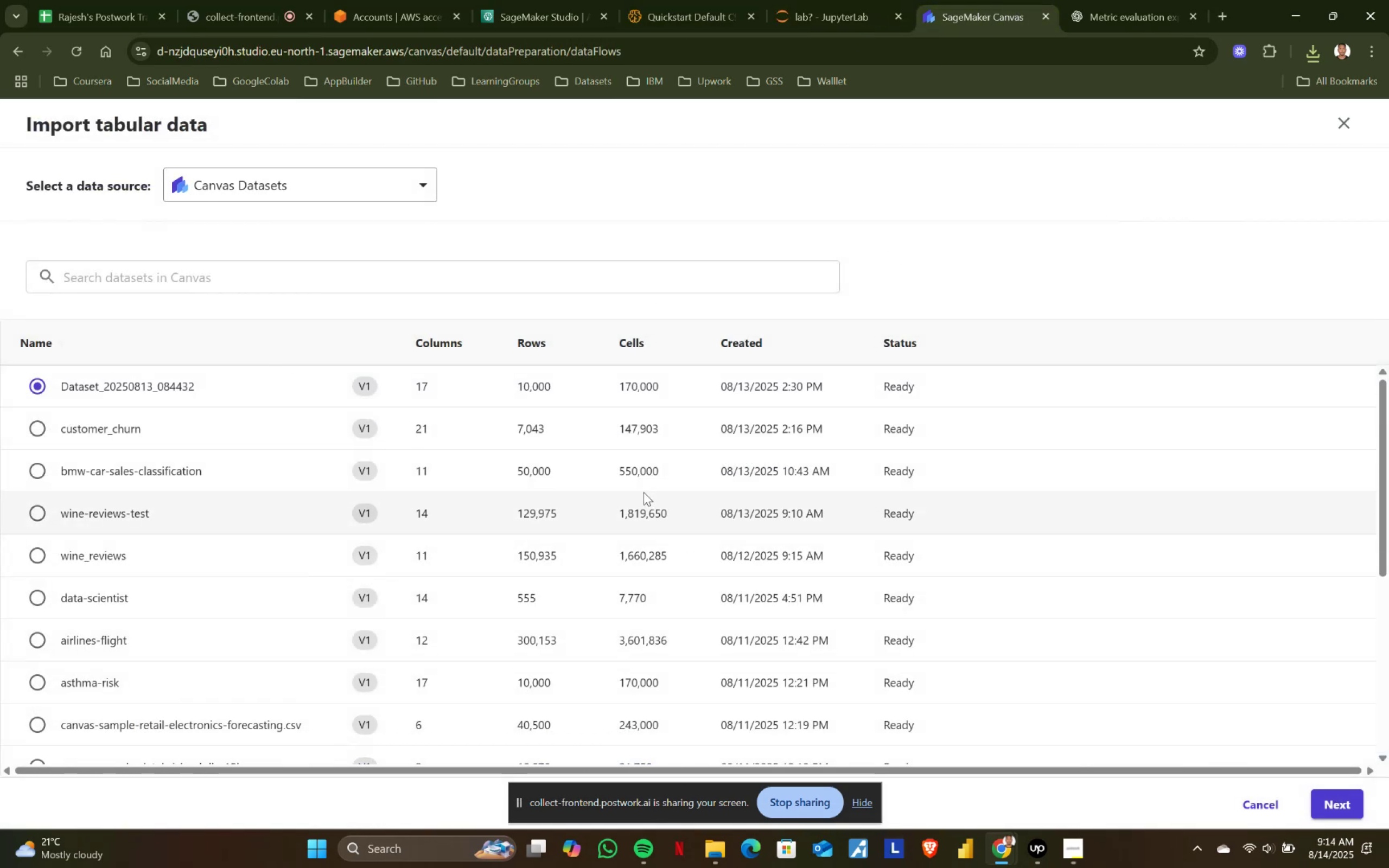 
left_click([1337, 116])
 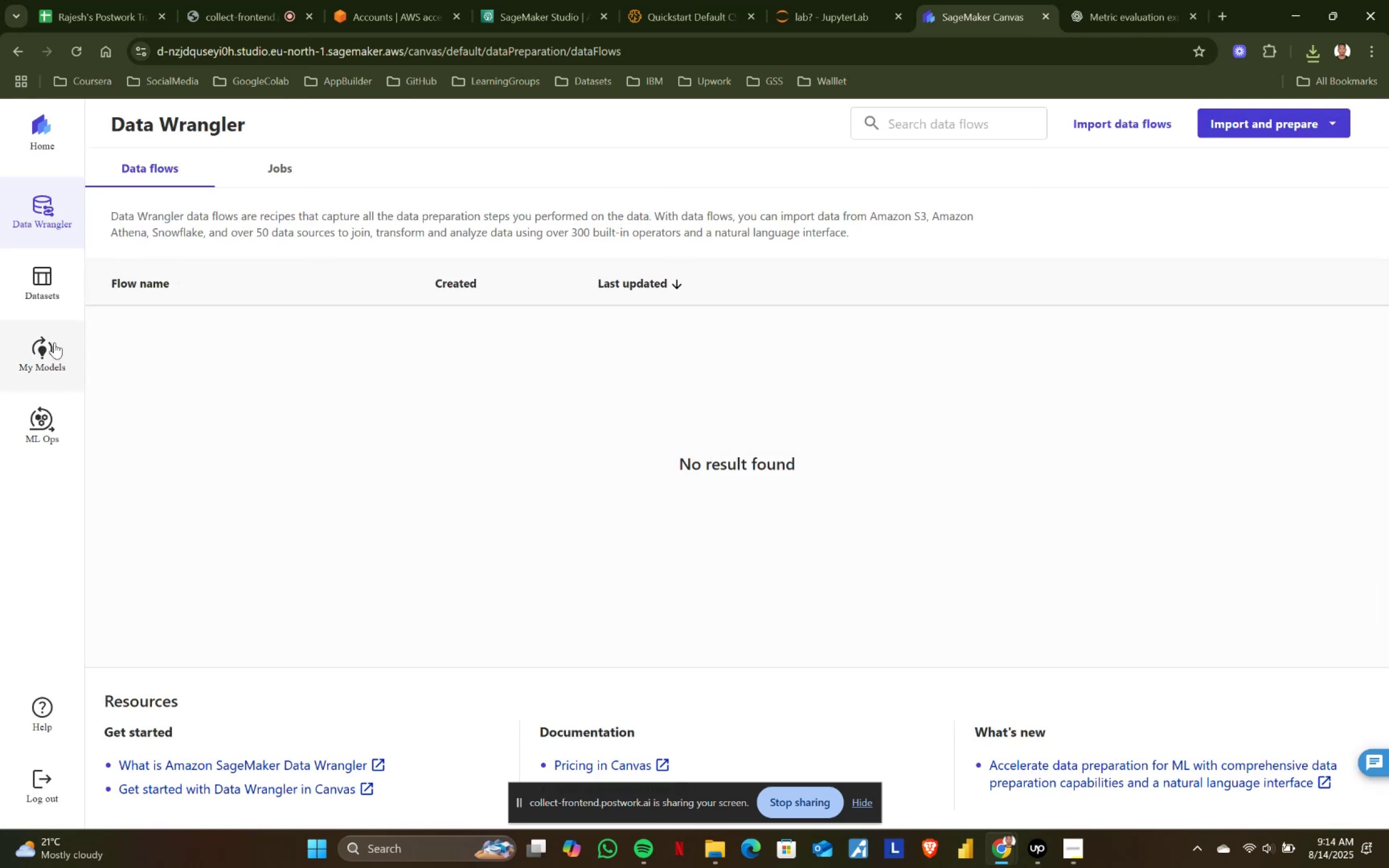 
left_click([39, 270])
 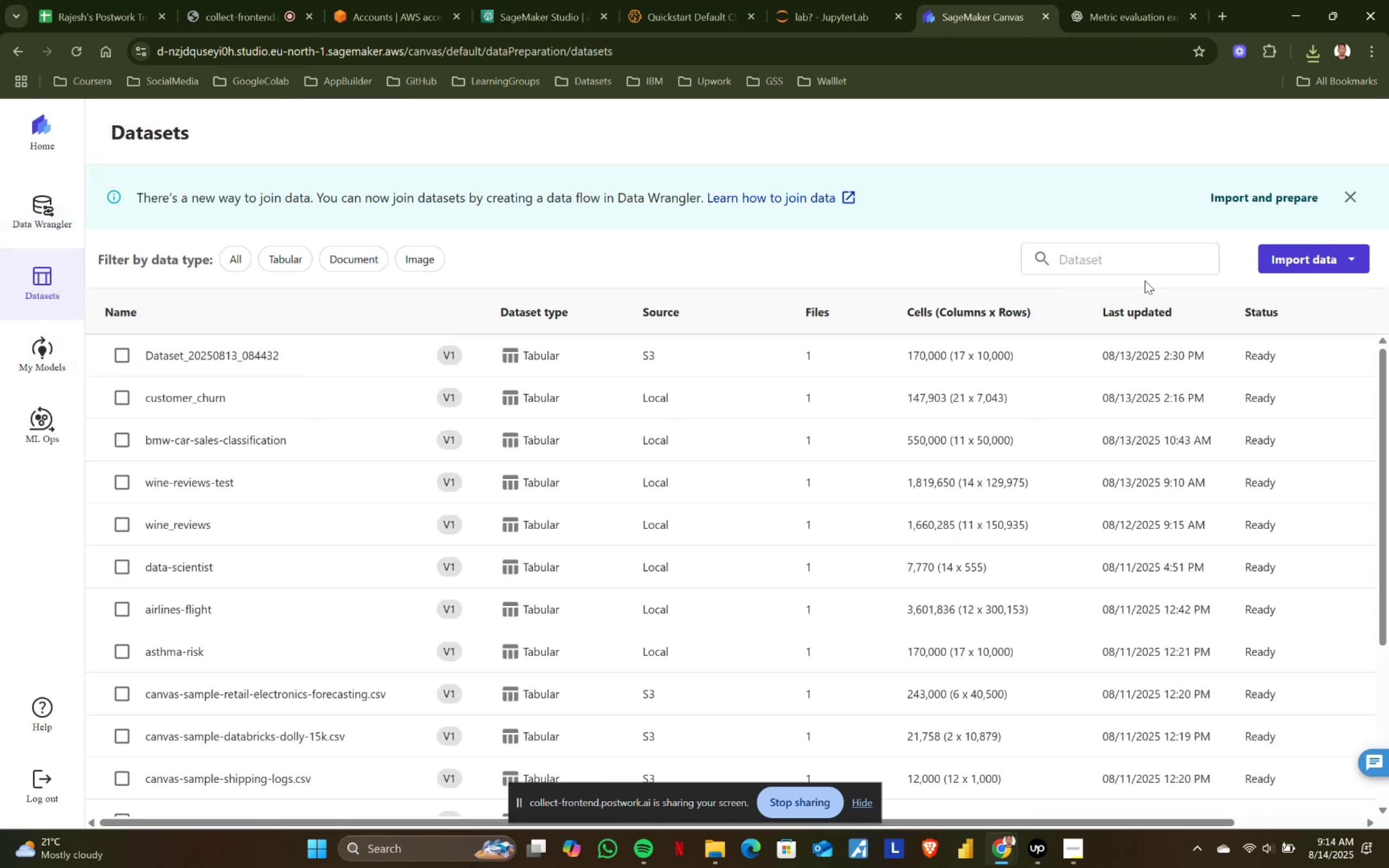 
left_click([1312, 254])
 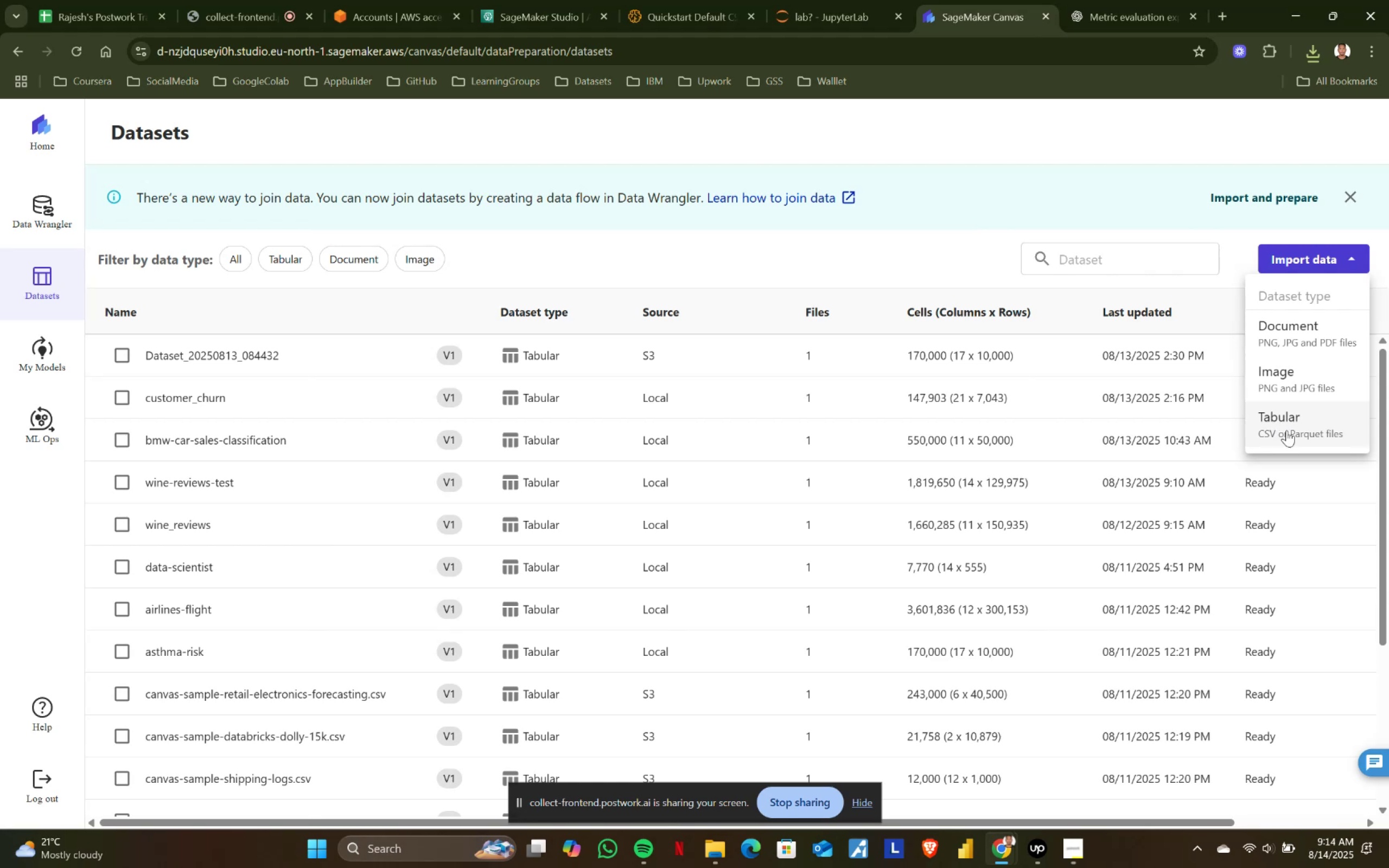 
left_click([1290, 424])
 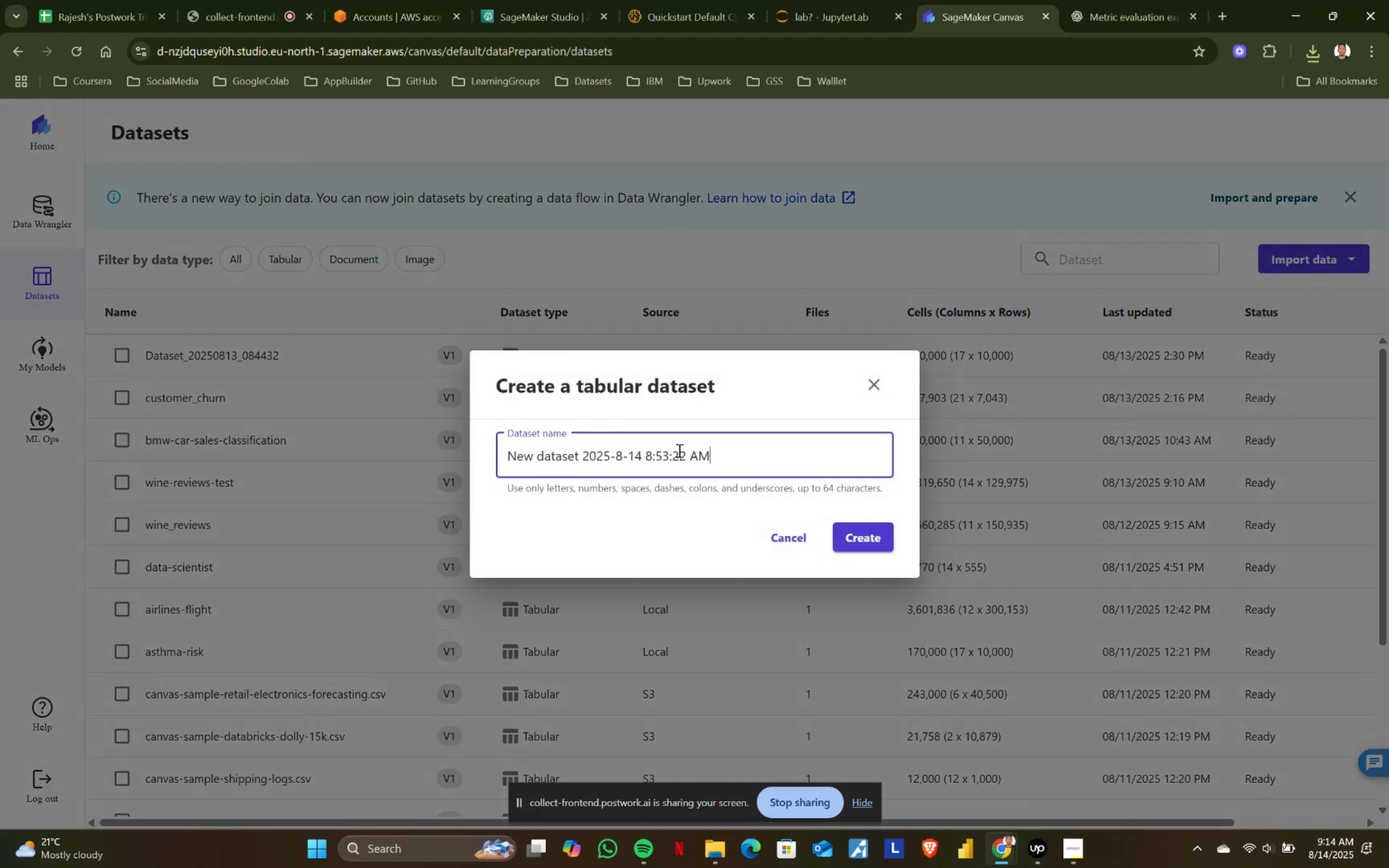 
left_click_drag(start_coordinate=[801, 456], to_coordinate=[342, 455])
 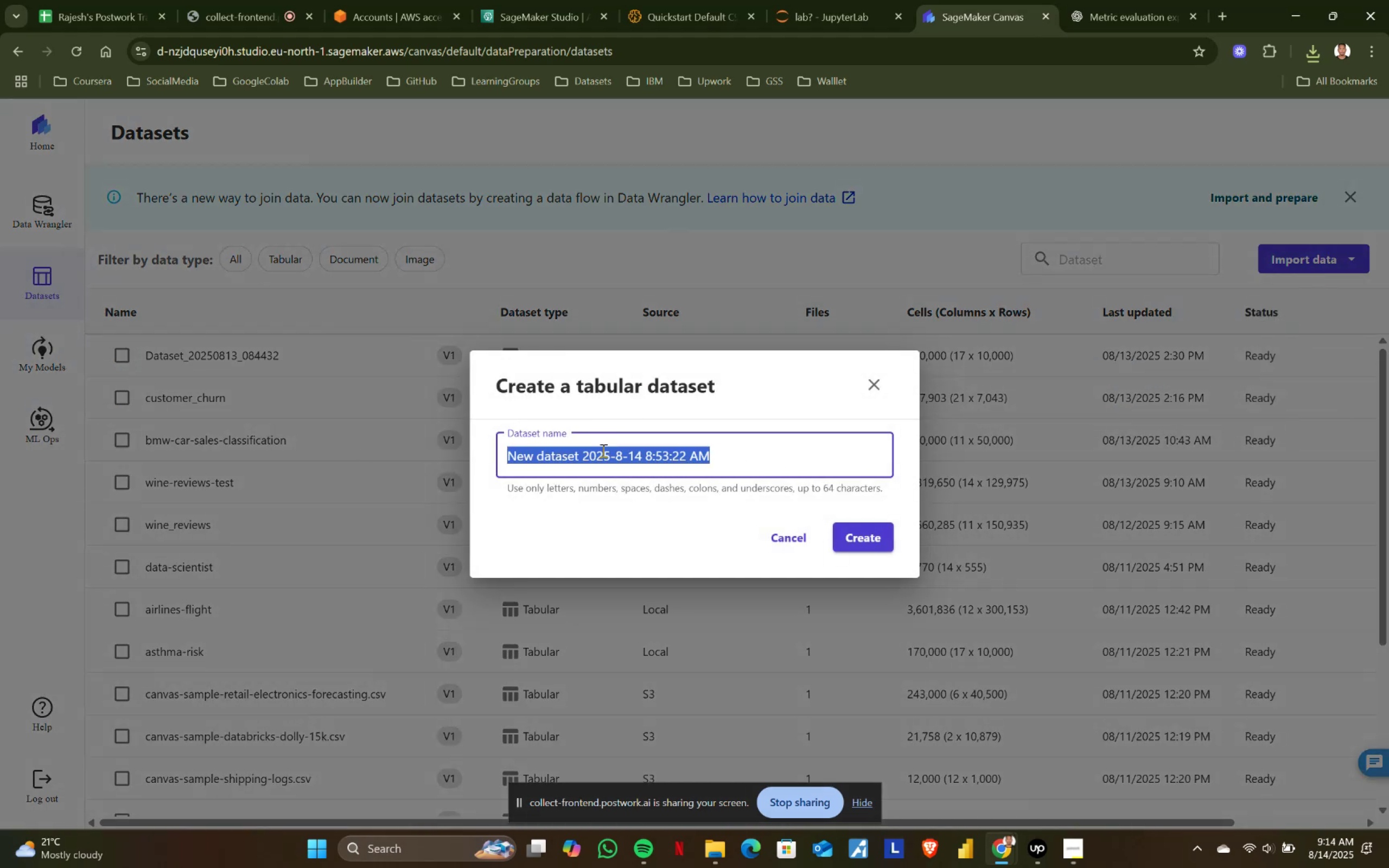 
type(Asthma_Clean)
 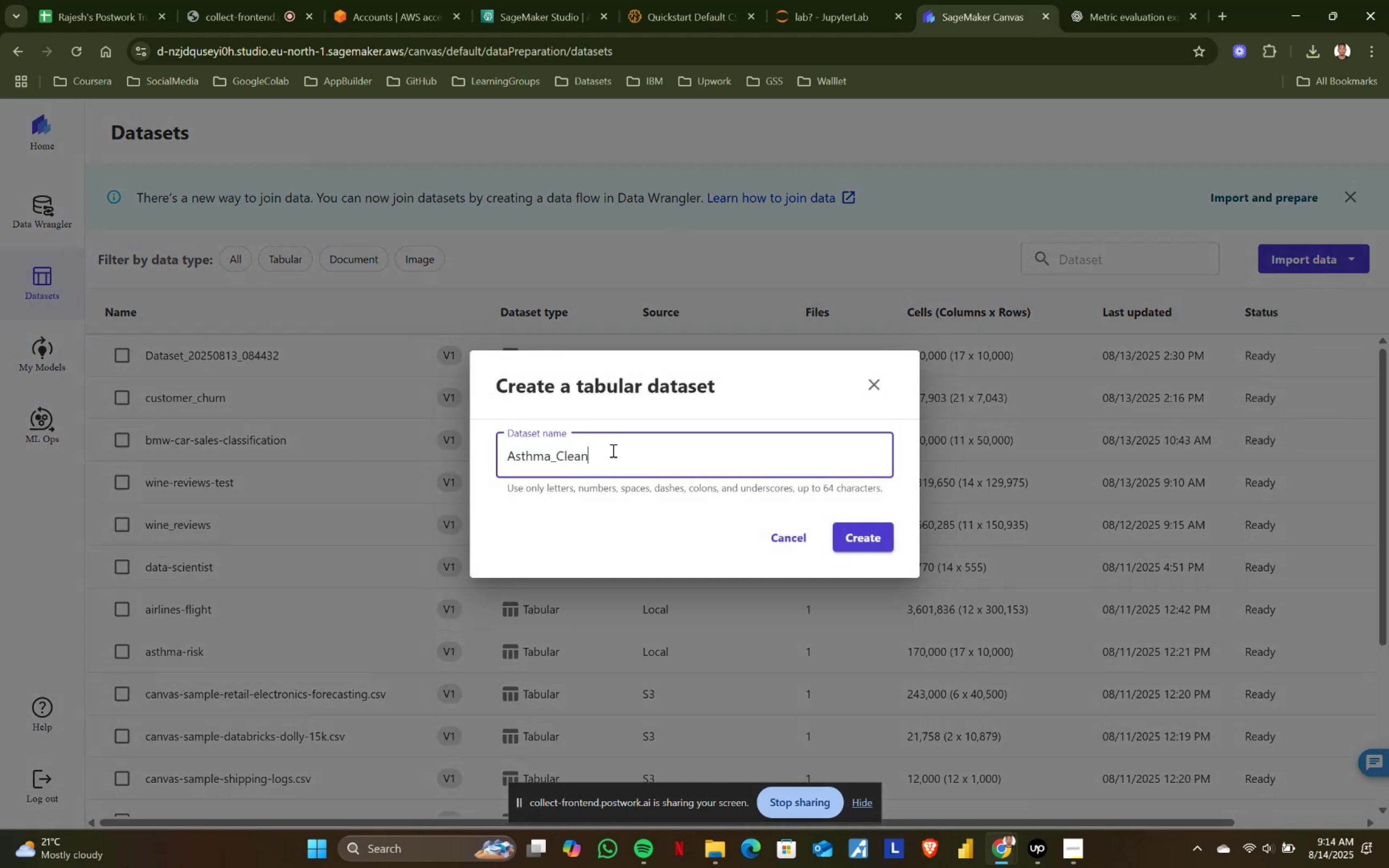 
left_click([859, 544])
 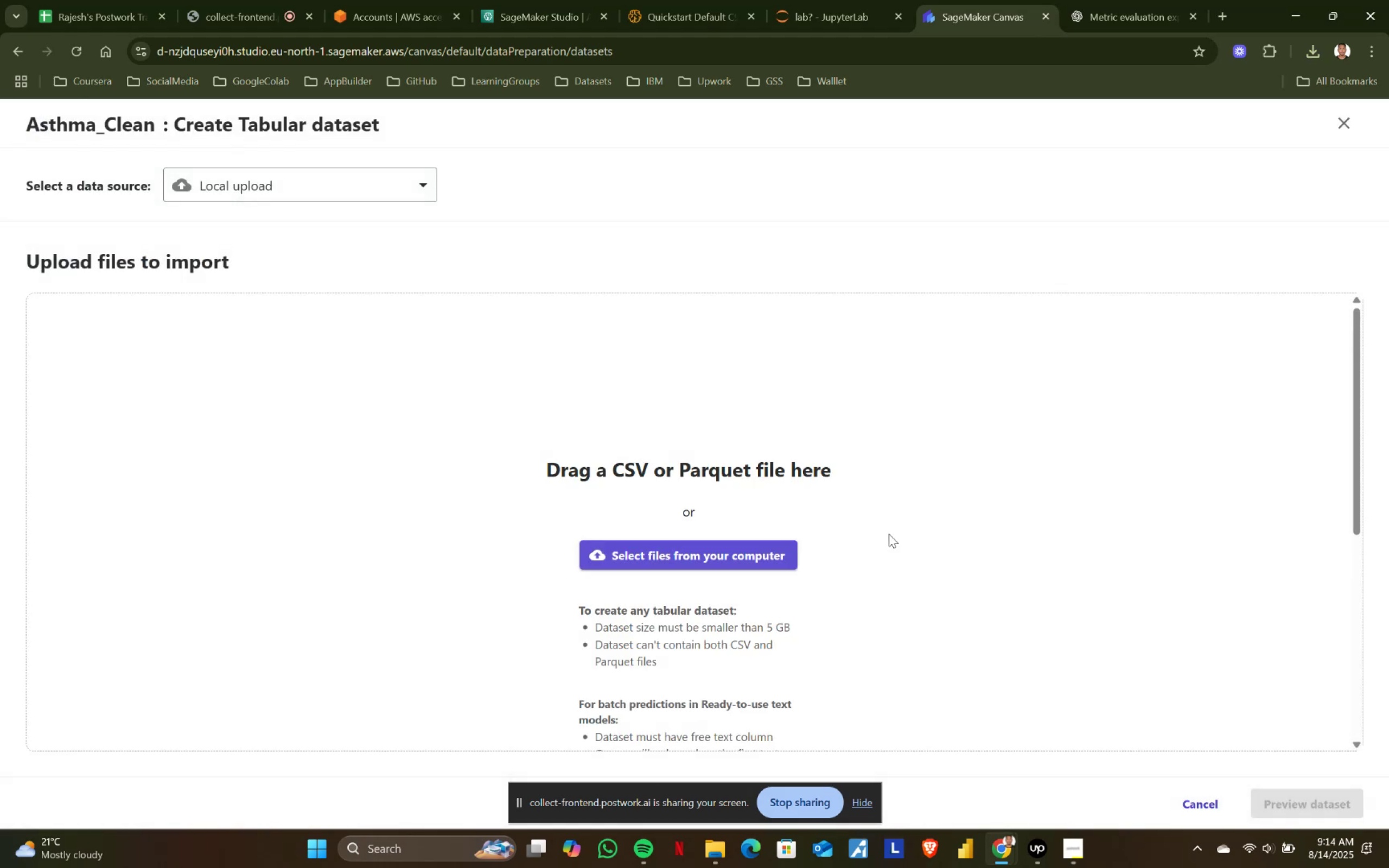 
left_click([652, 559])
 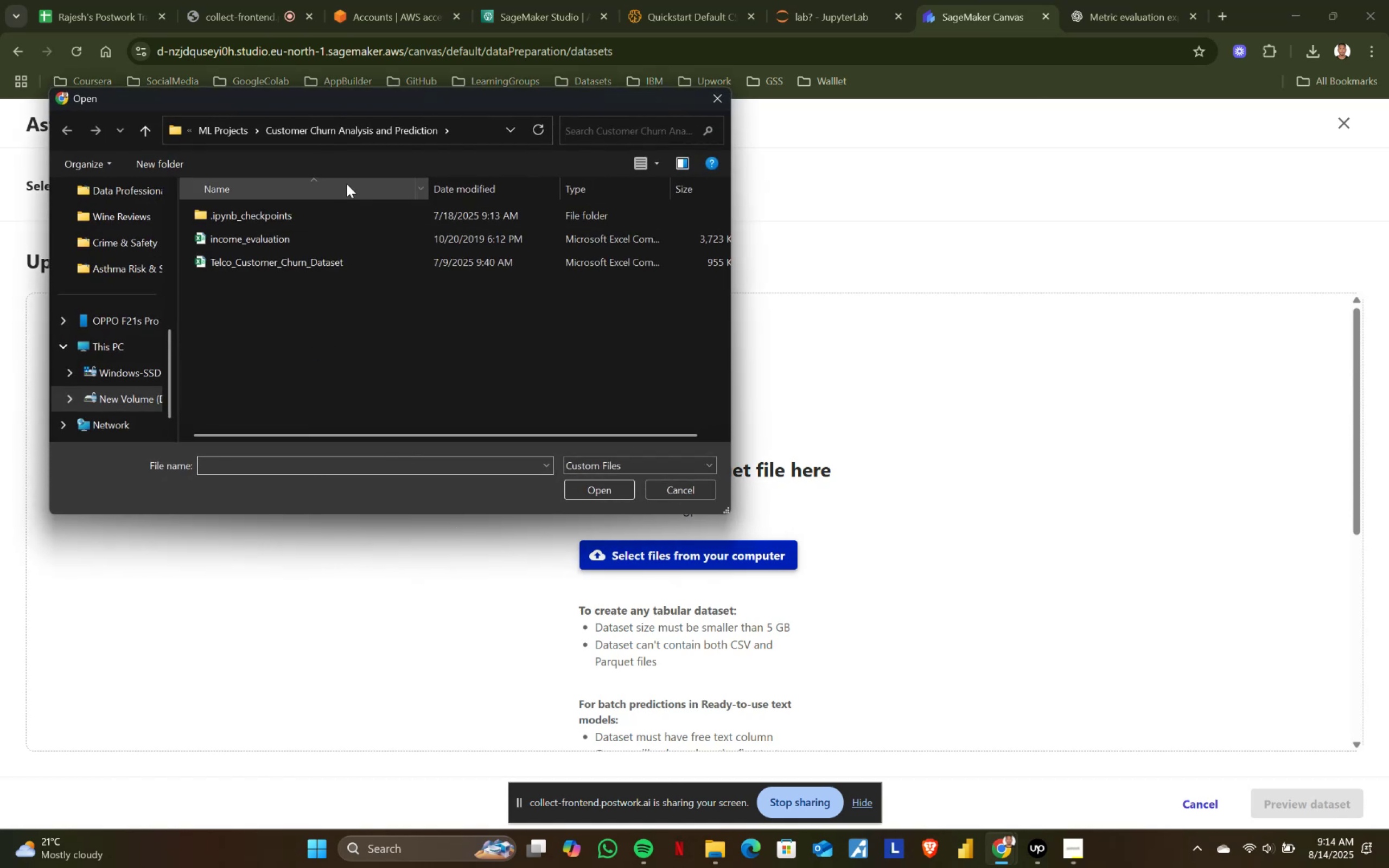 
left_click([217, 136])
 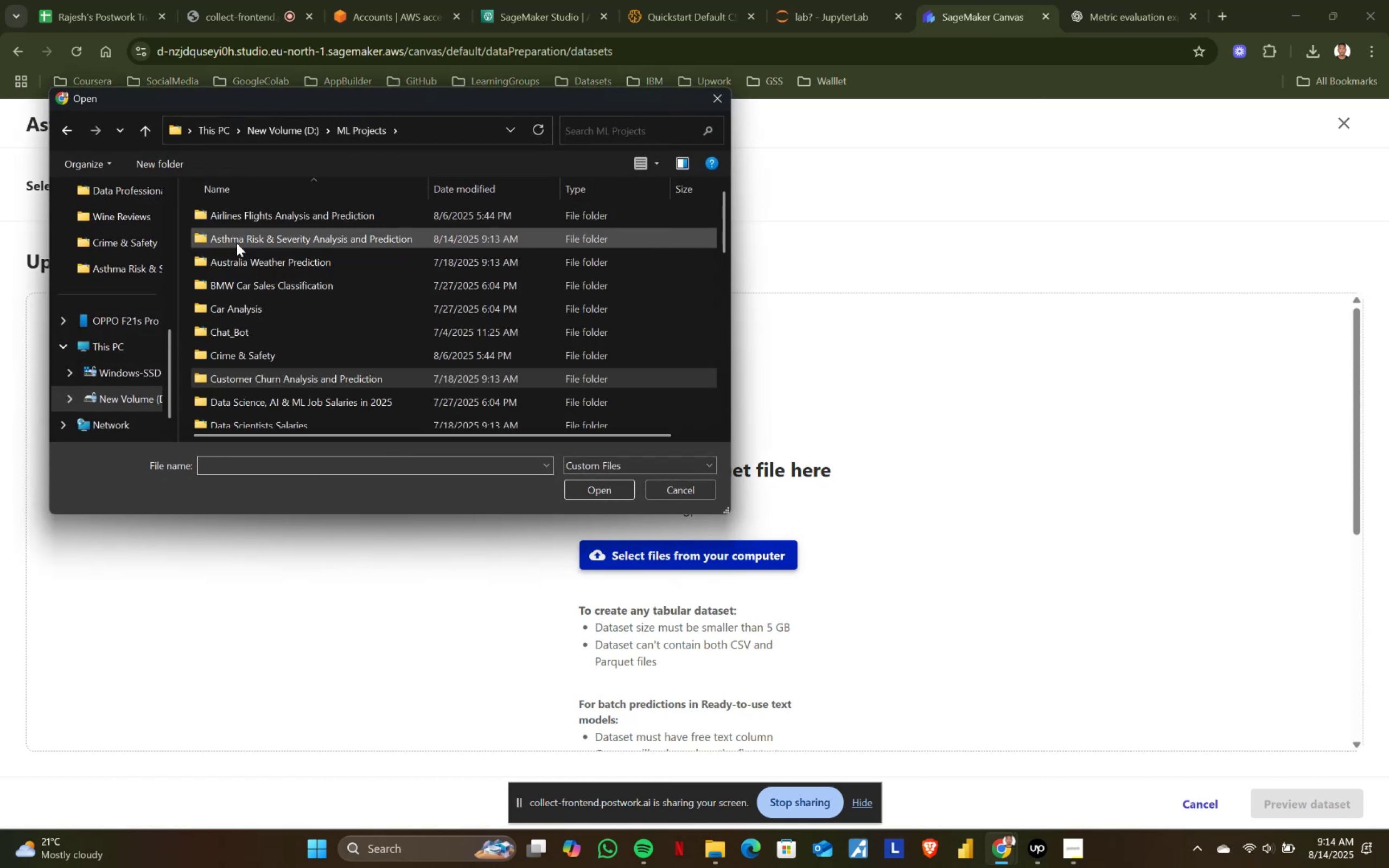 
double_click([237, 243])
 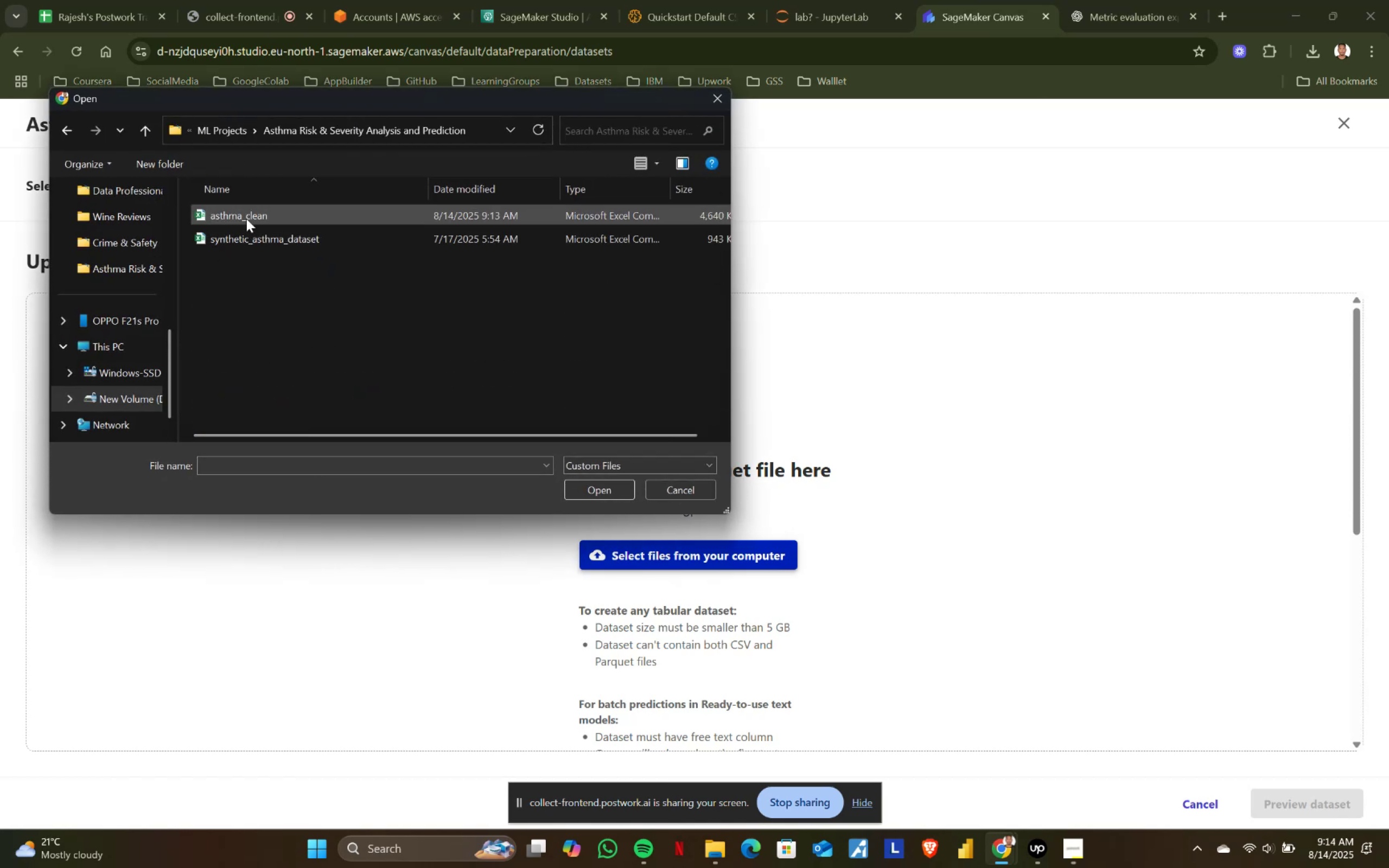 
double_click([246, 219])
 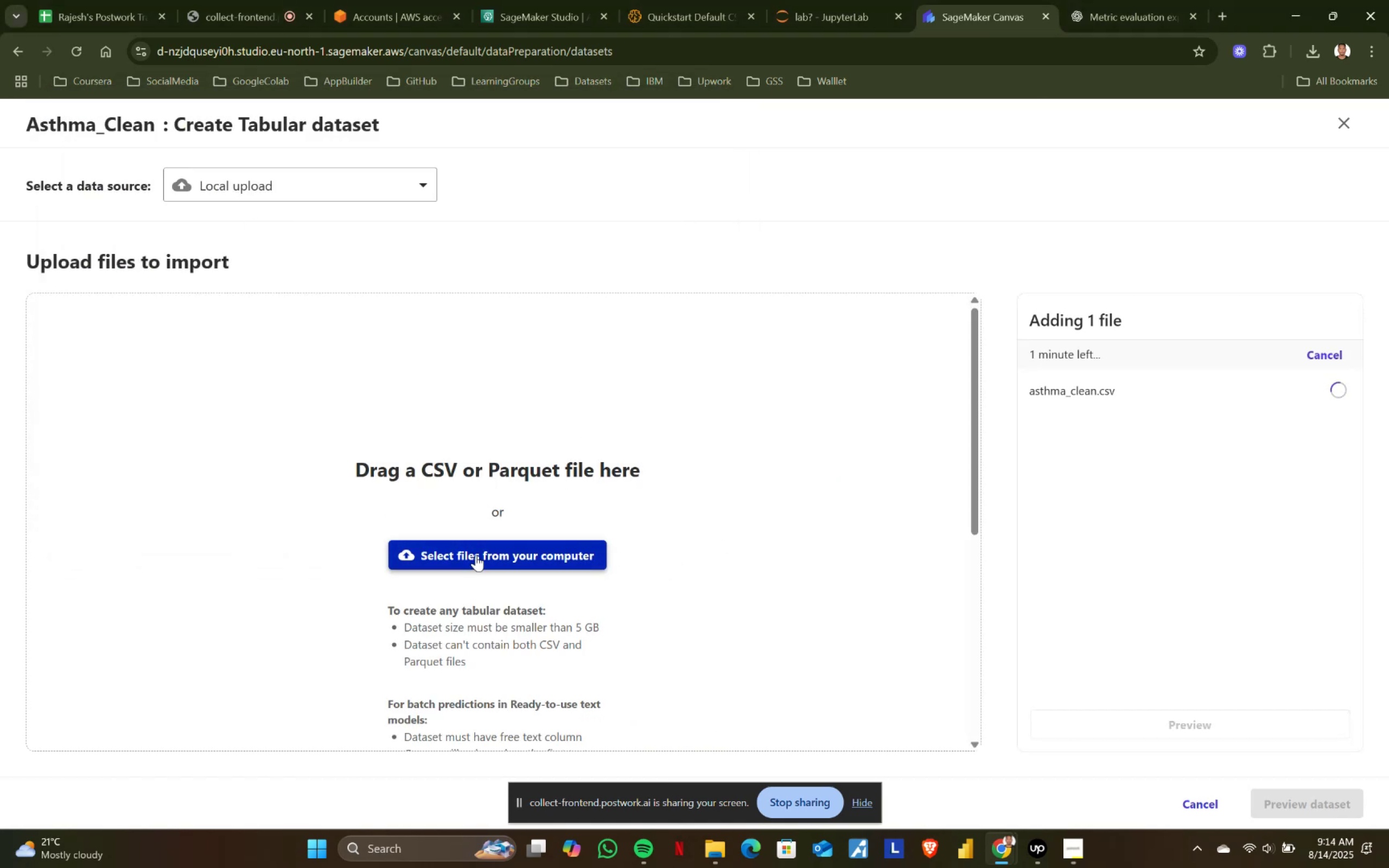 
left_click([476, 561])
 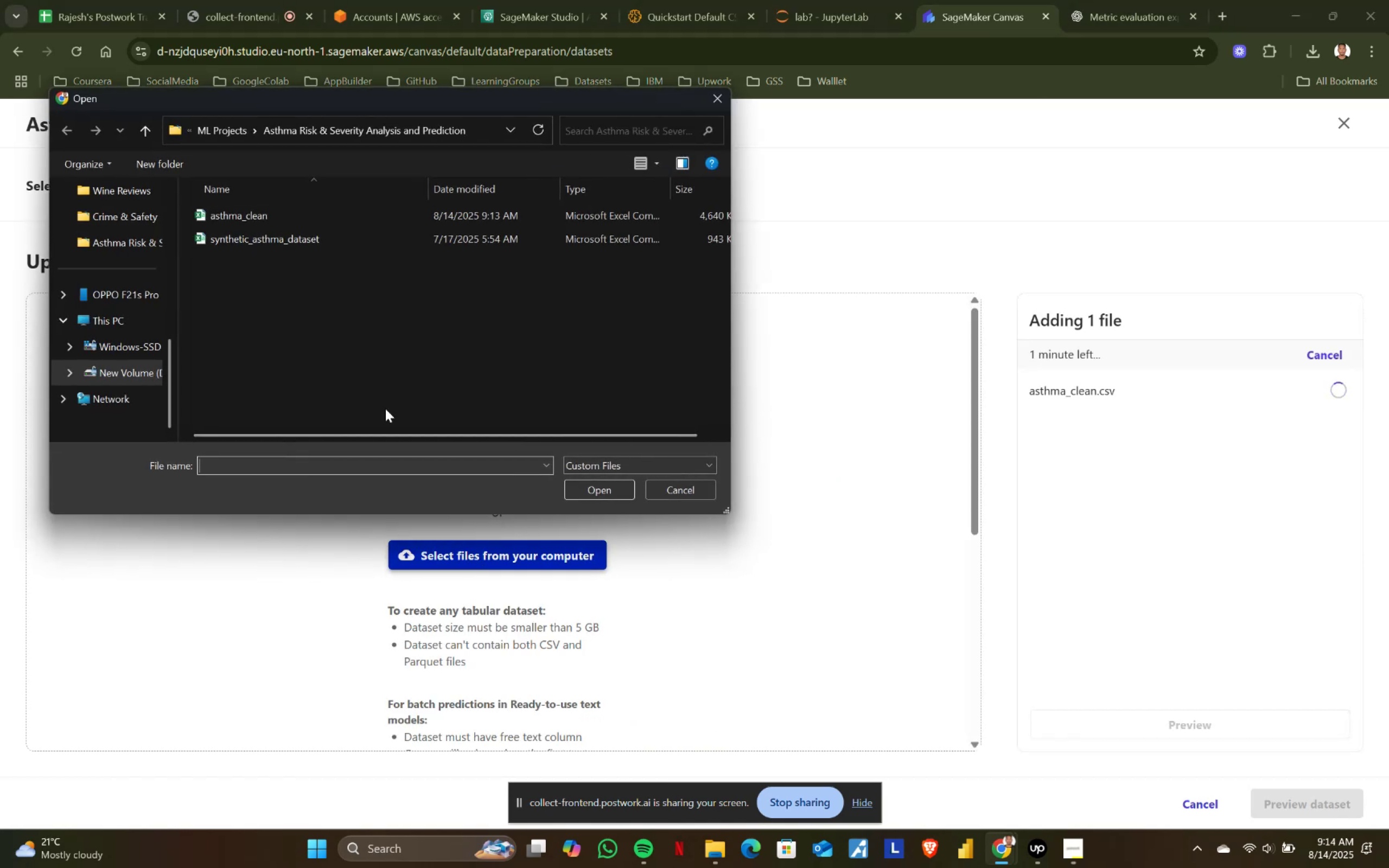 
left_click([281, 214])
 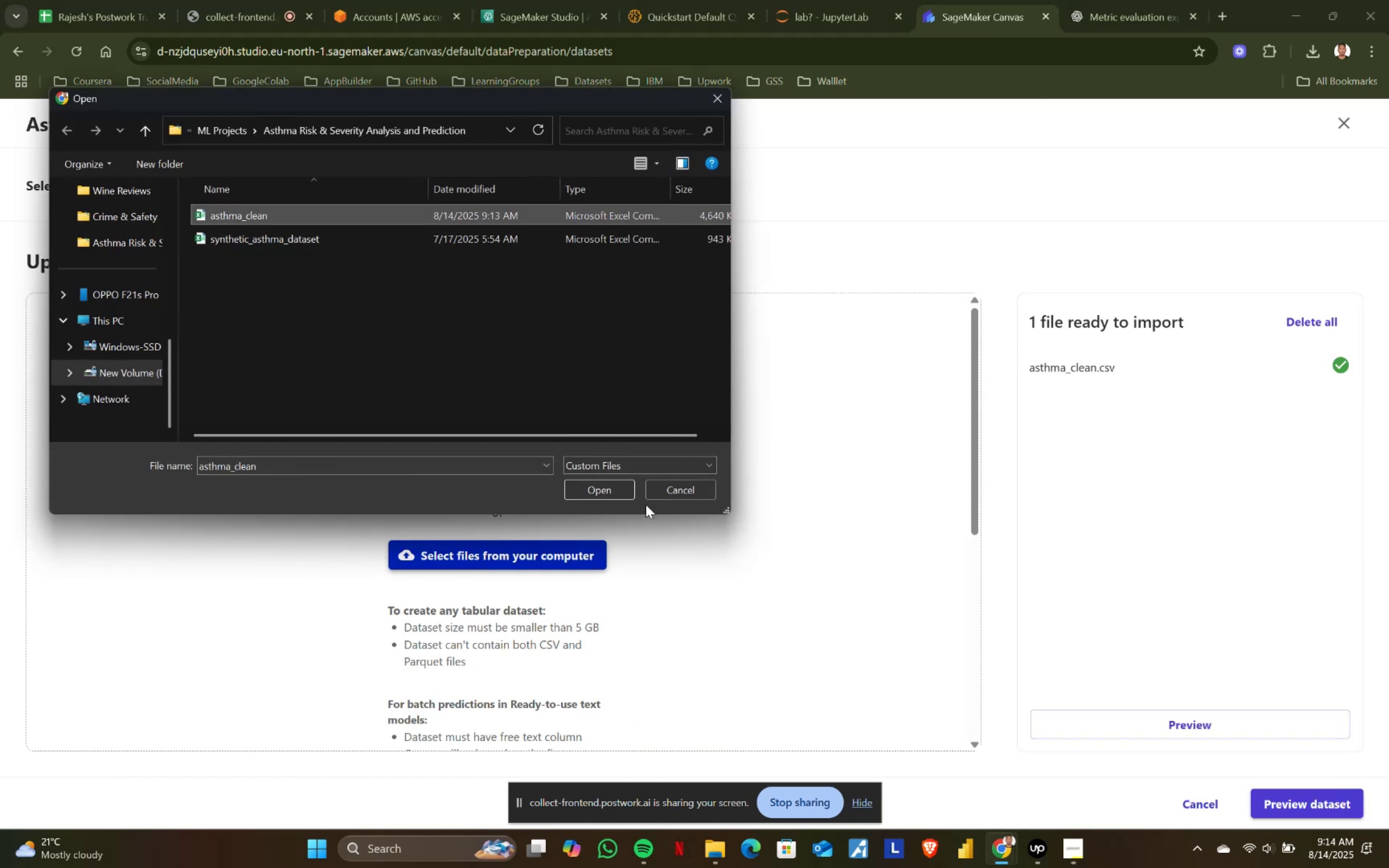 
left_click([609, 488])
 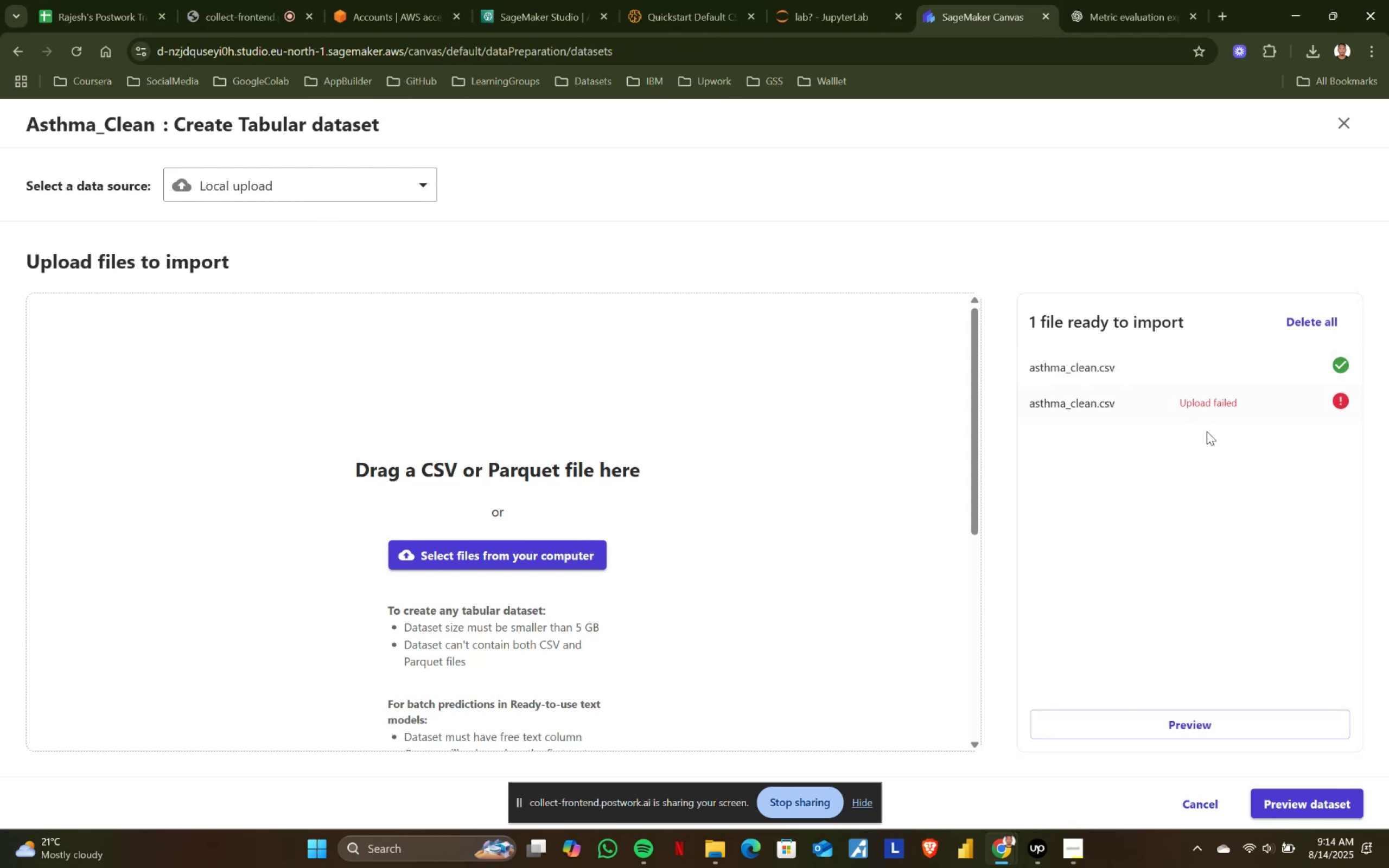 
wait(6.68)
 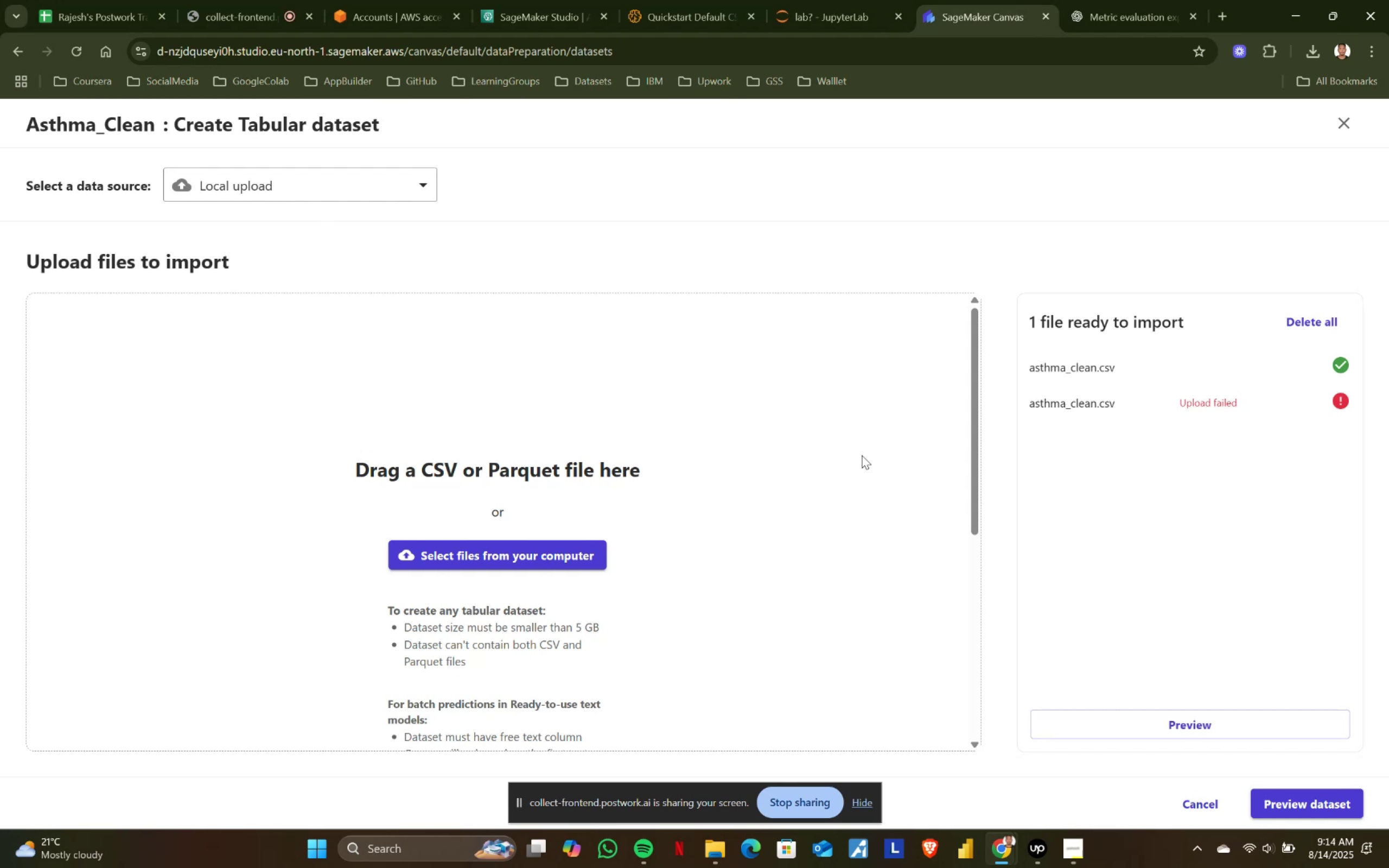 
left_click([1338, 404])
 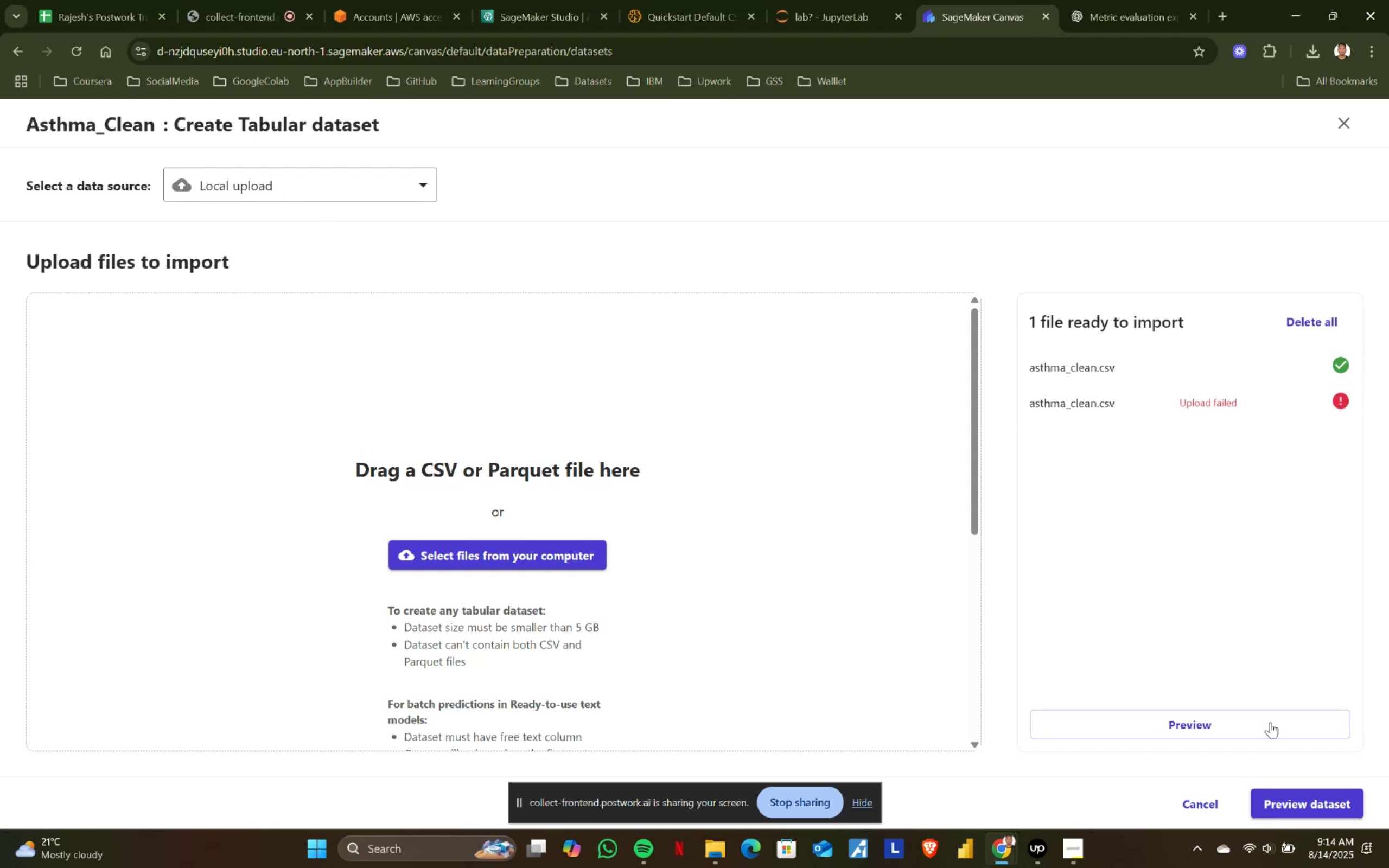 
left_click([1301, 799])
 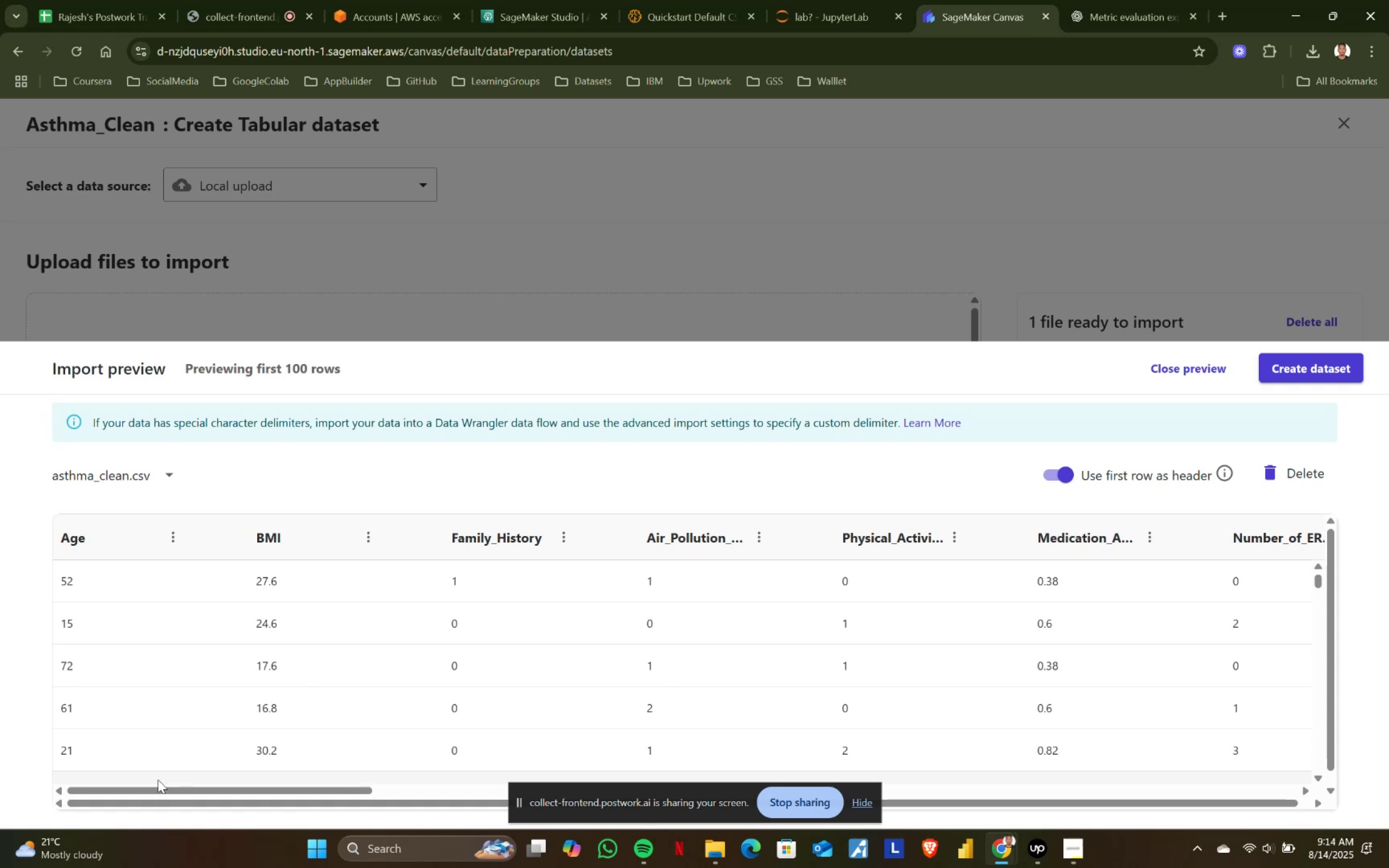 
left_click_drag(start_coordinate=[186, 806], to_coordinate=[1155, 780])
 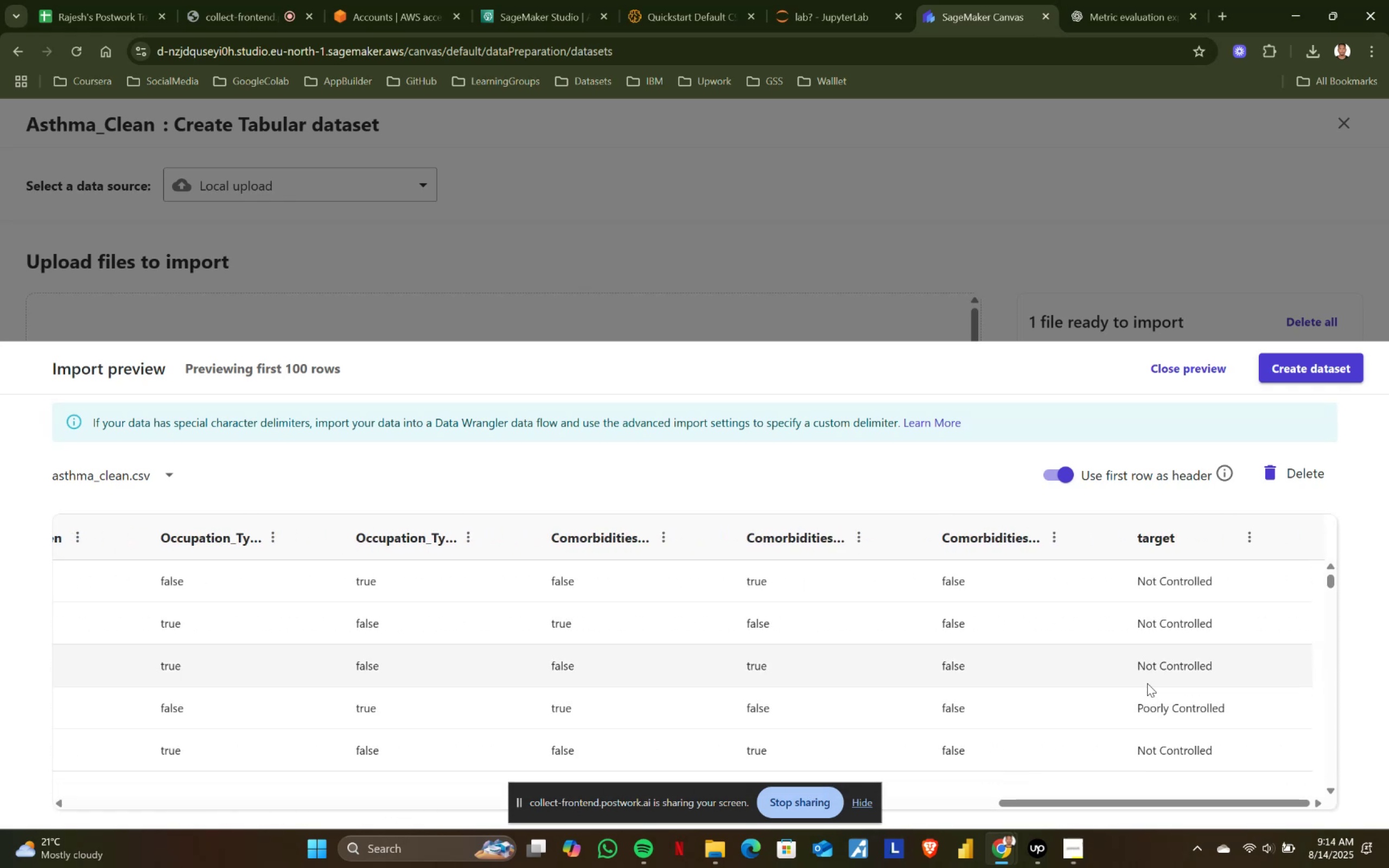 
scroll: coordinate [1218, 525], scroll_direction: down, amount: 4.0
 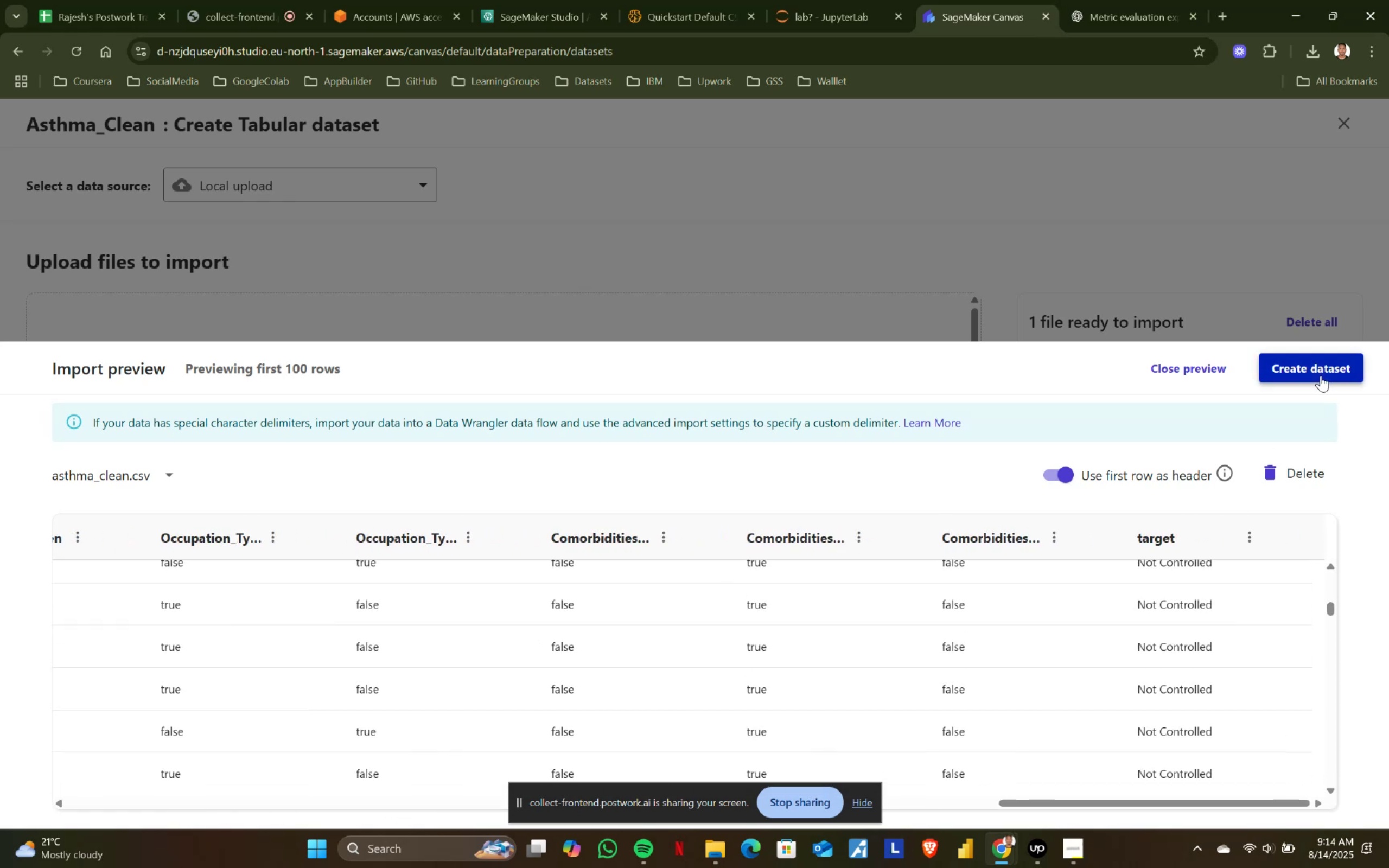 
left_click([1323, 368])
 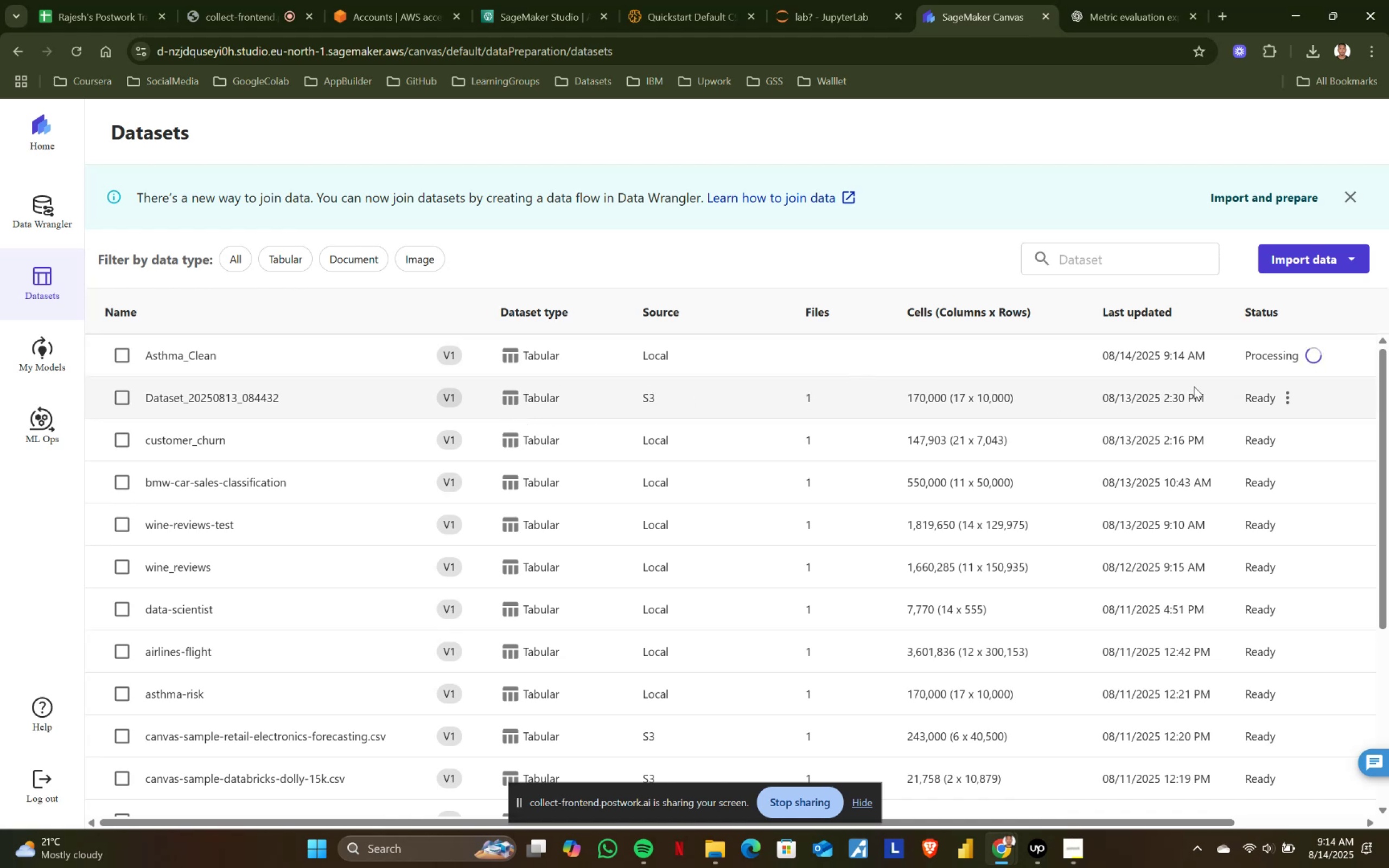 
wait(7.94)
 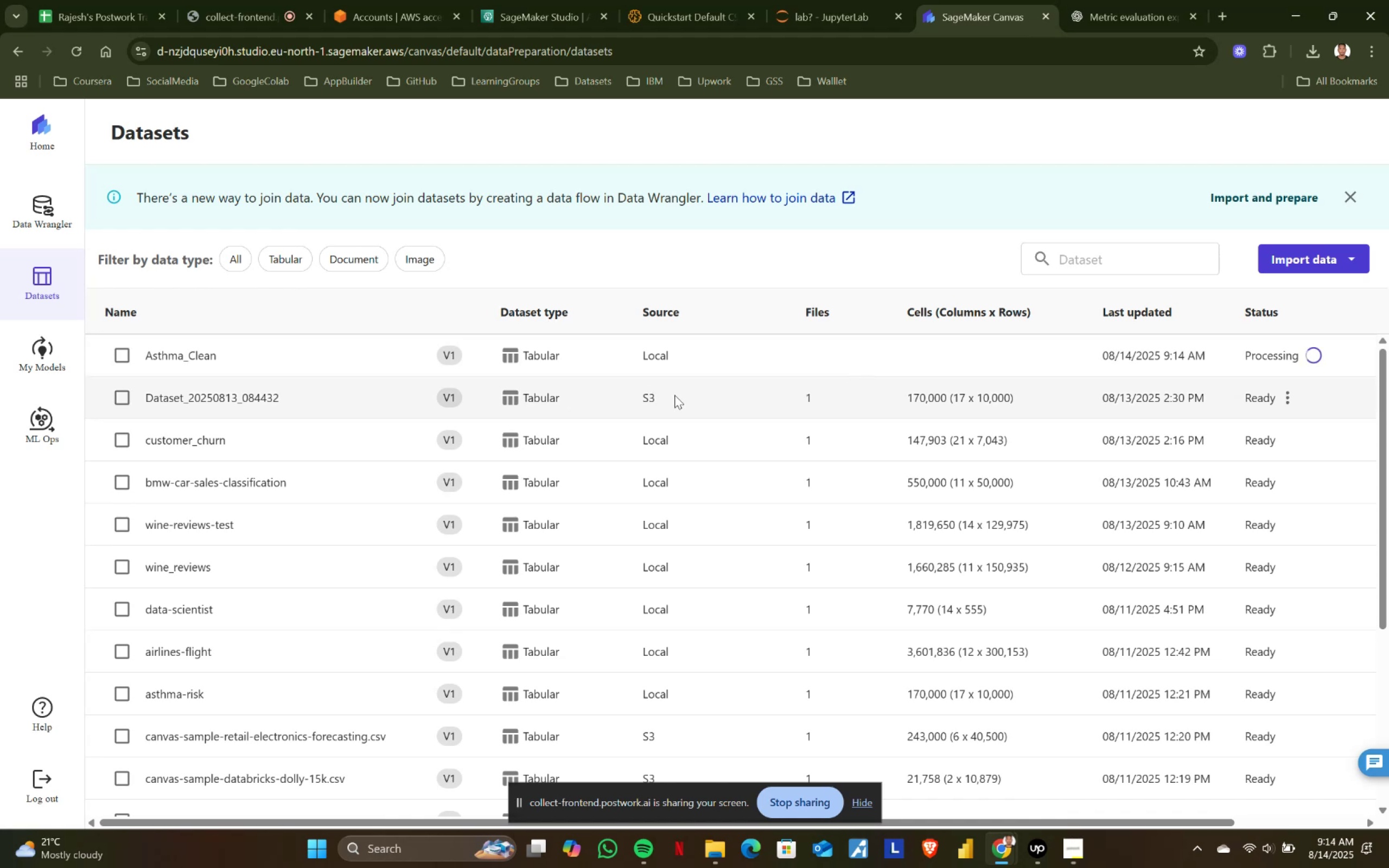 
left_click([1290, 393])
 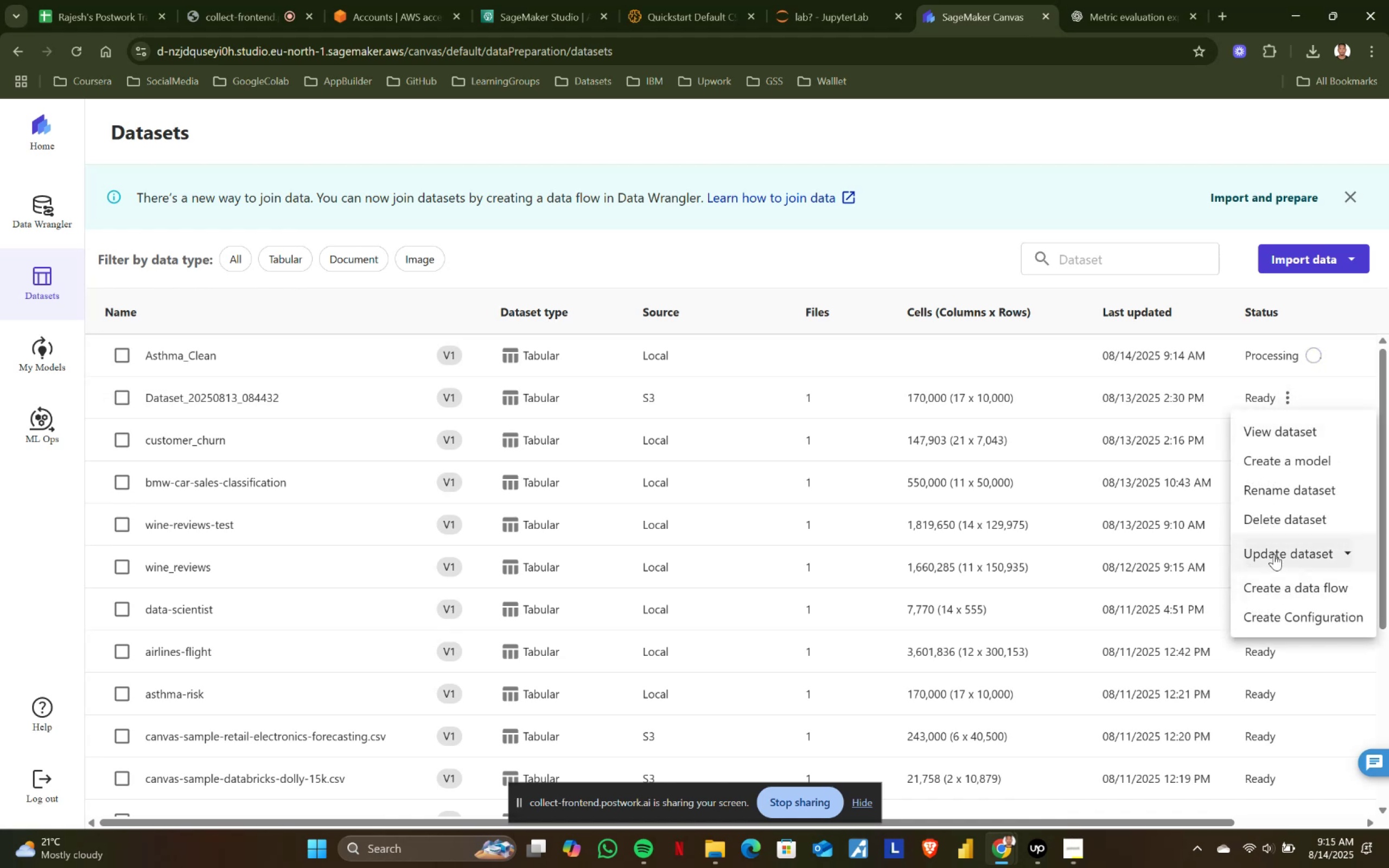 
left_click([1270, 522])
 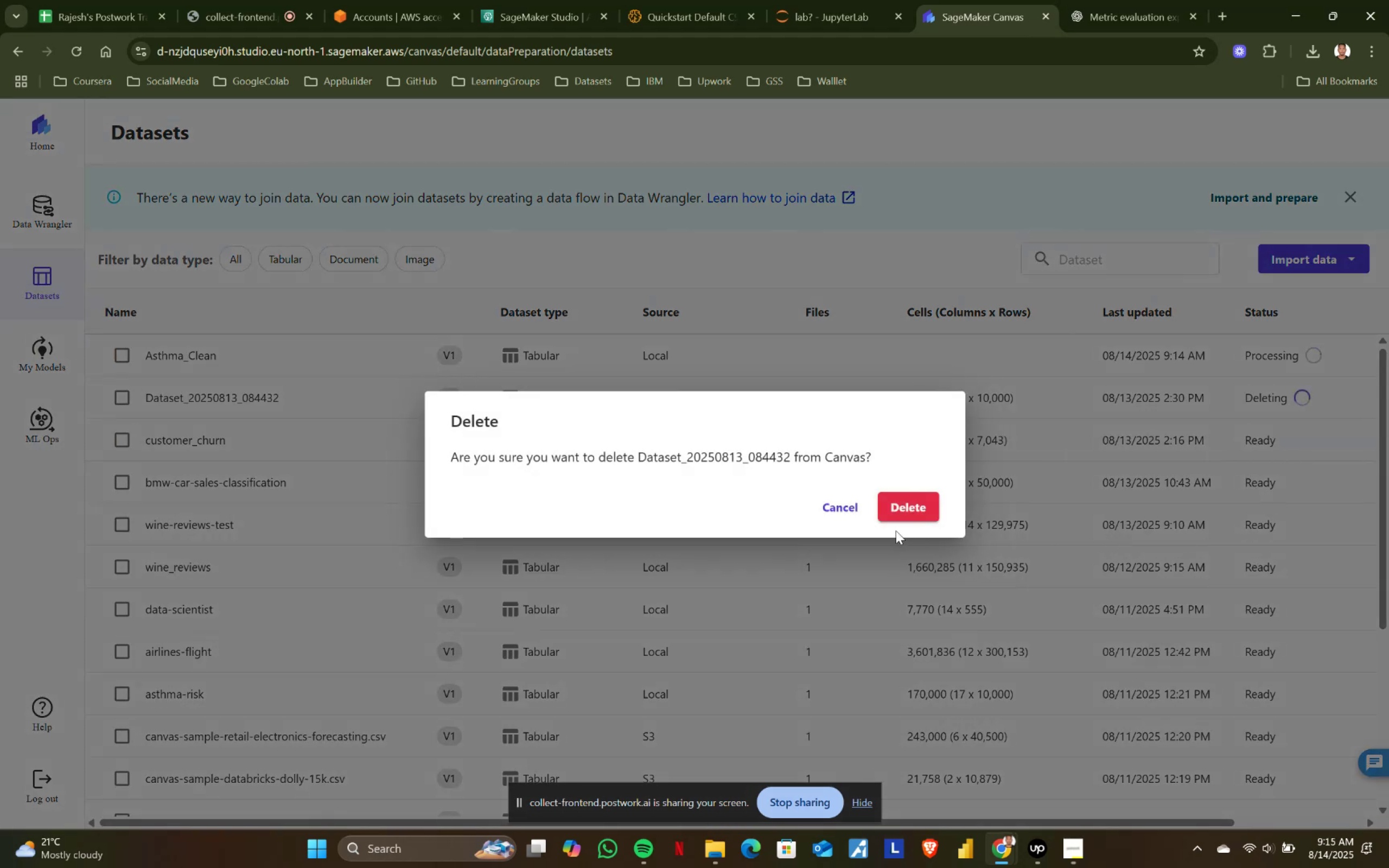 
left_click([913, 509])
 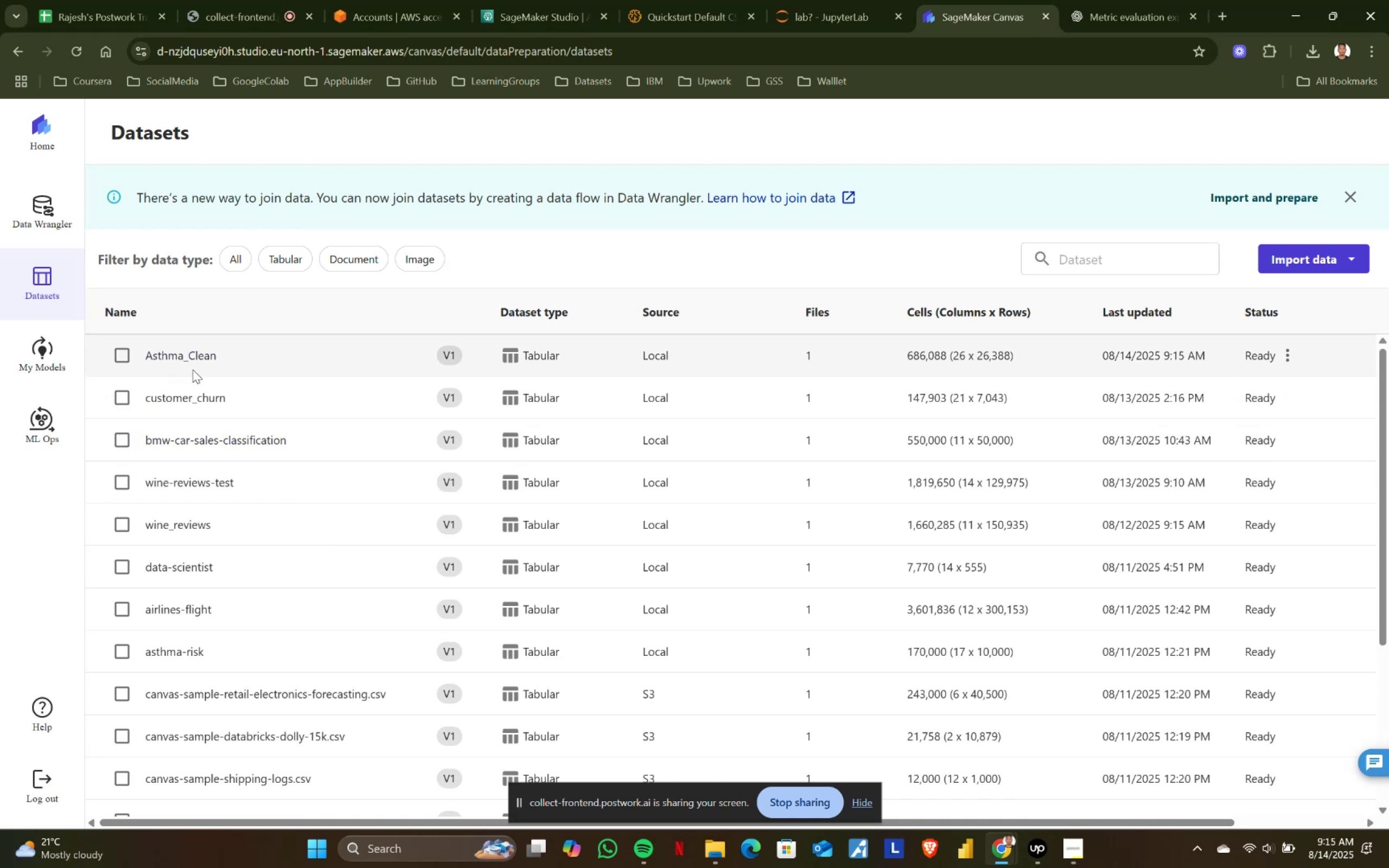 
wait(5.89)
 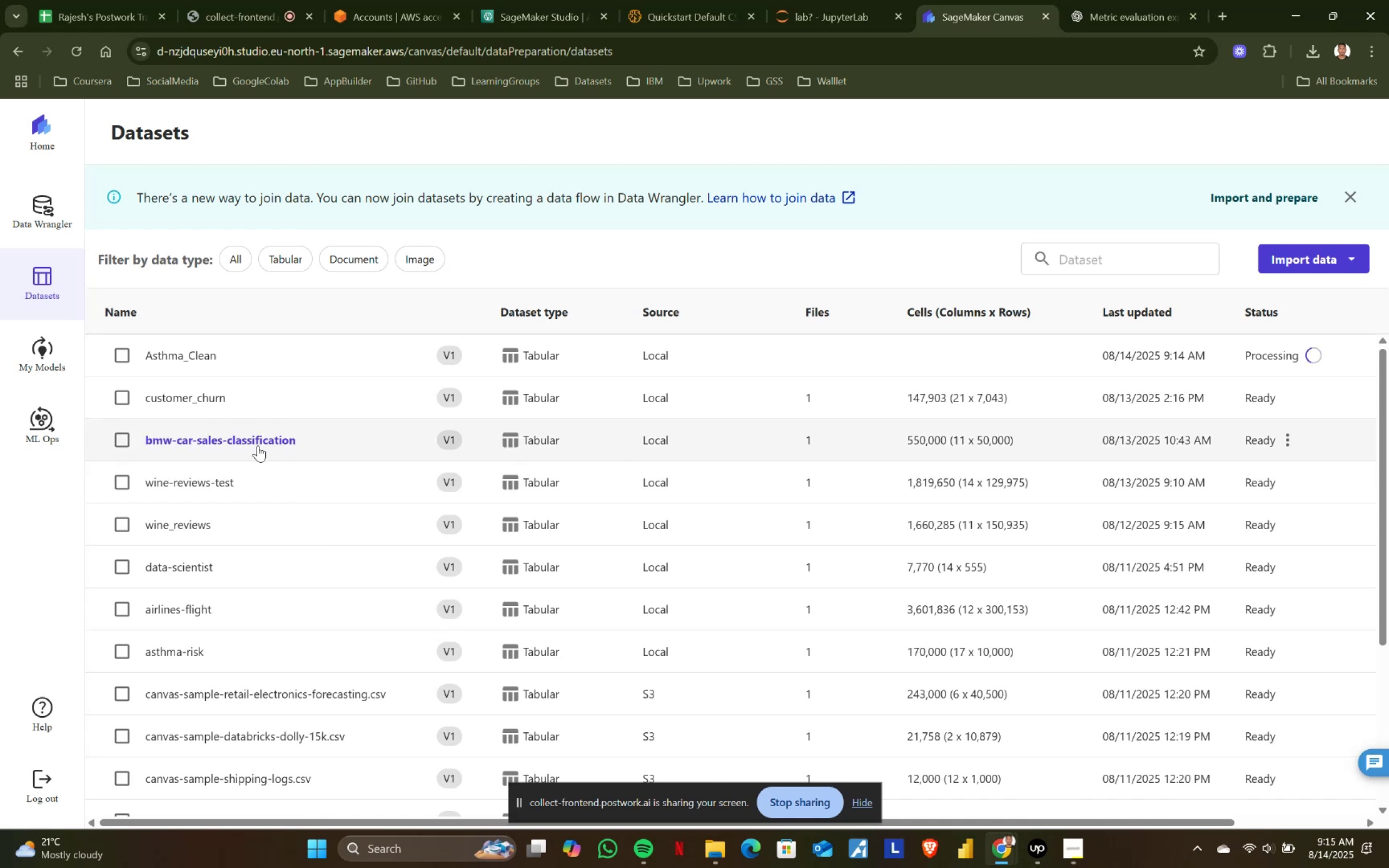 
scroll: coordinate [307, 622], scroll_direction: up, amount: 3.0
 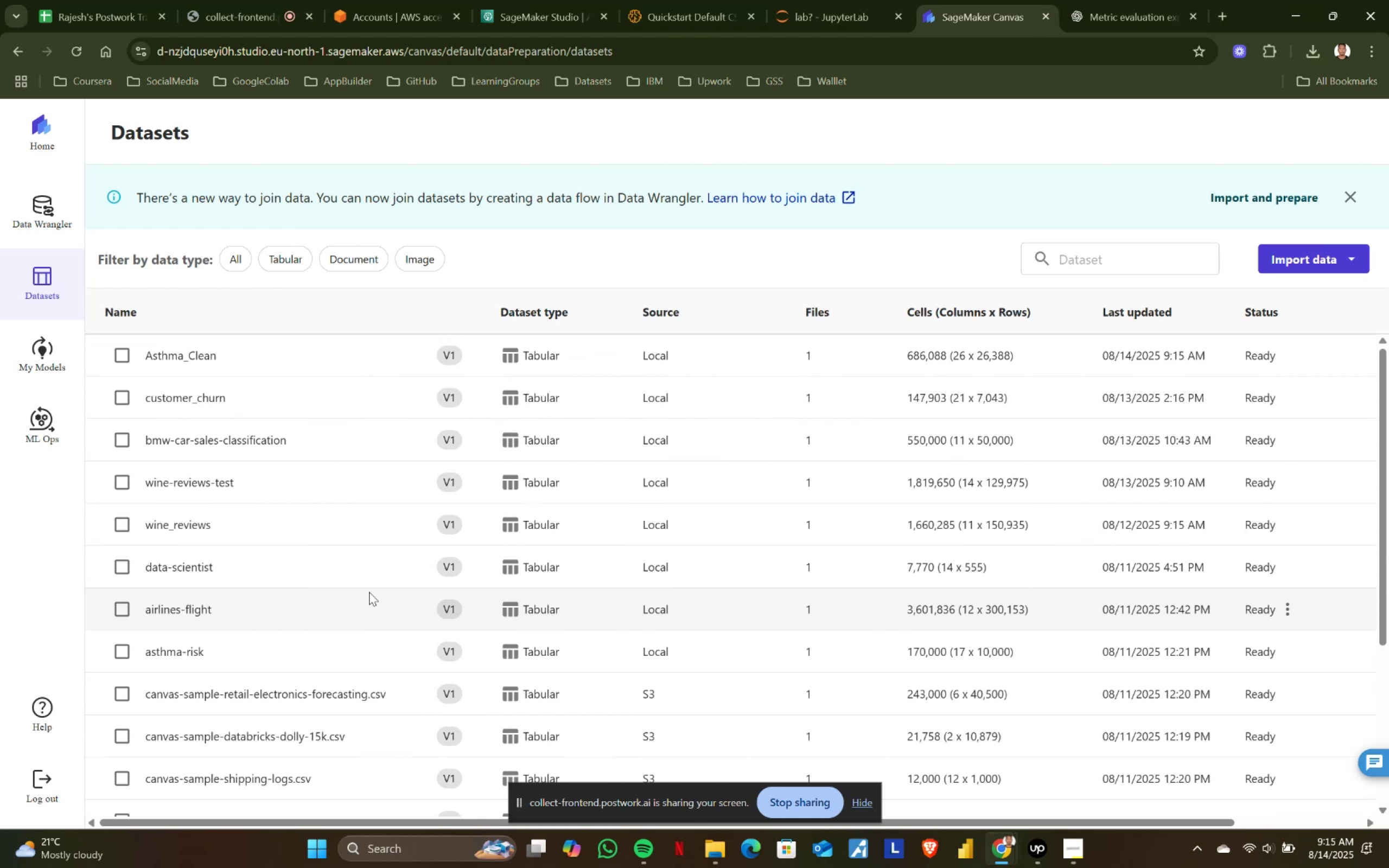 
wait(18.72)
 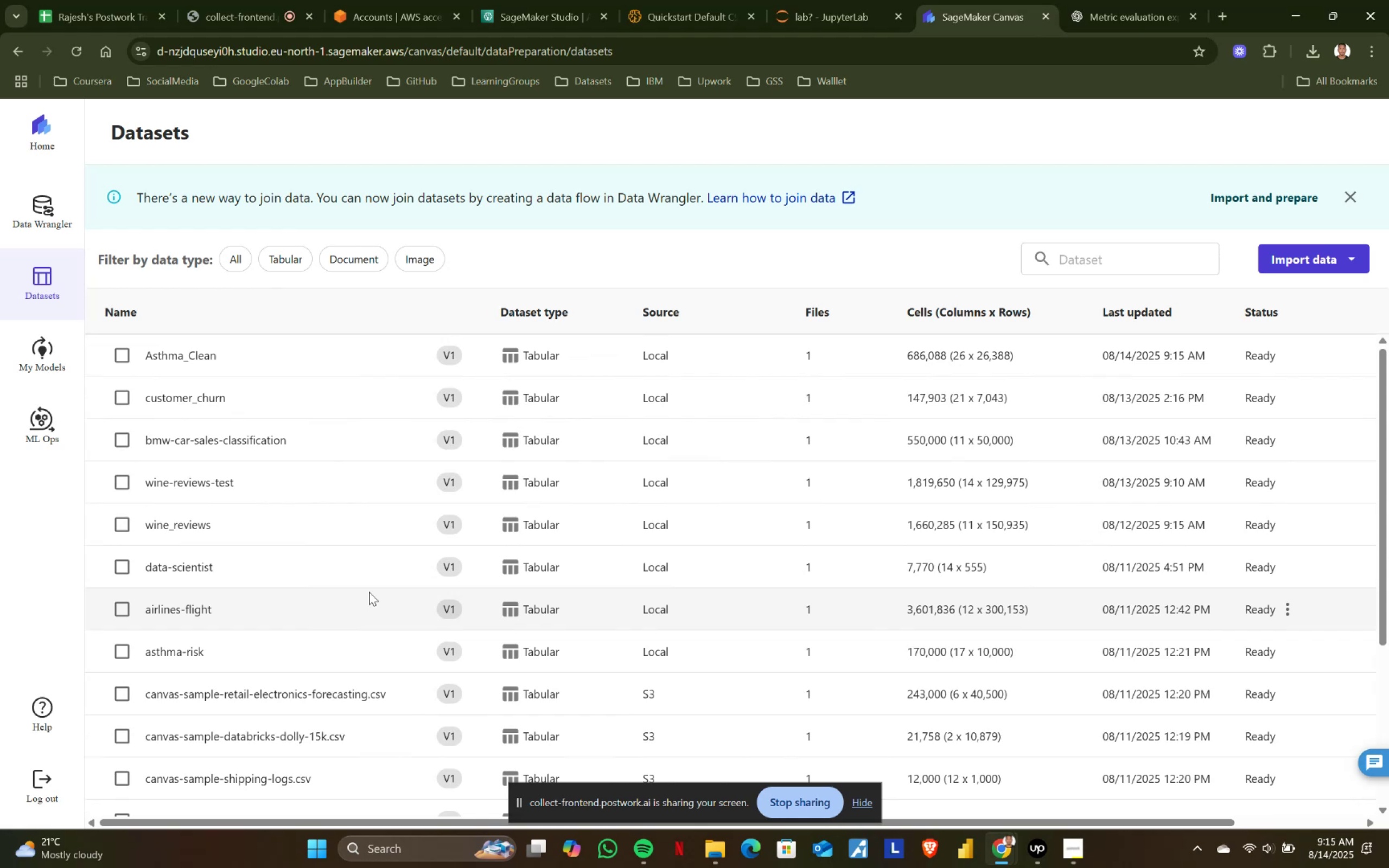 
left_click([58, 207])
 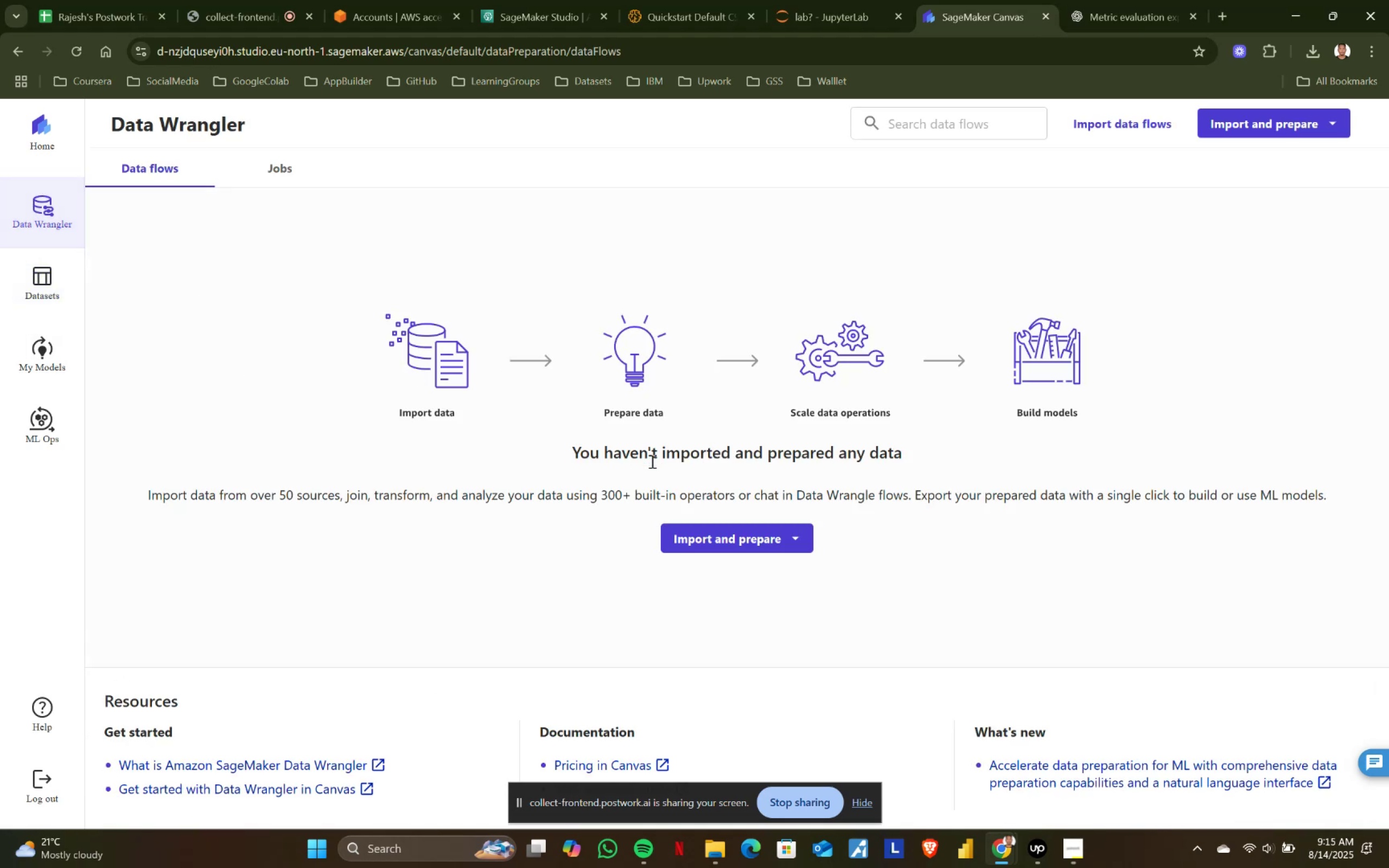 
left_click([738, 534])
 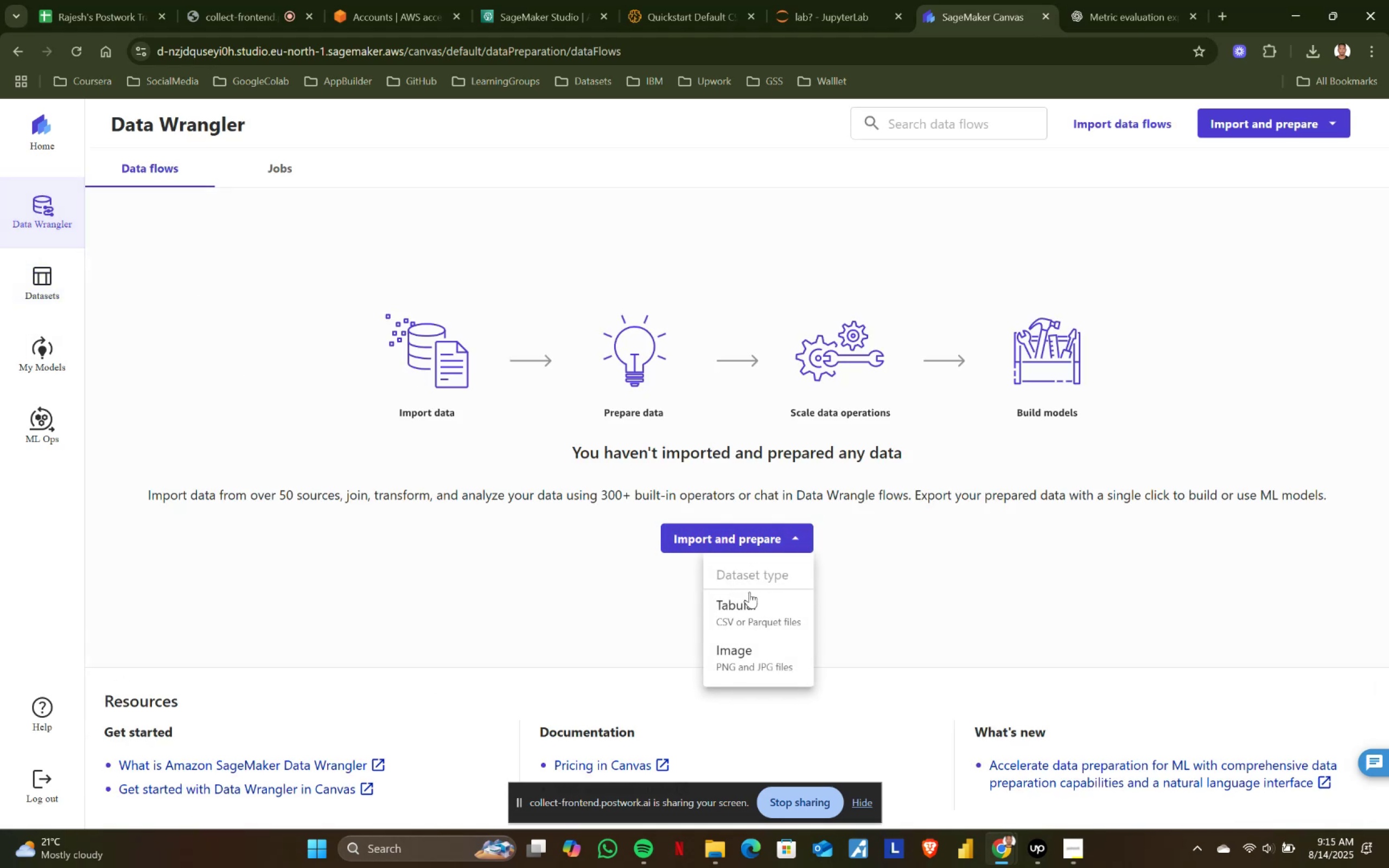 
left_click([748, 602])
 